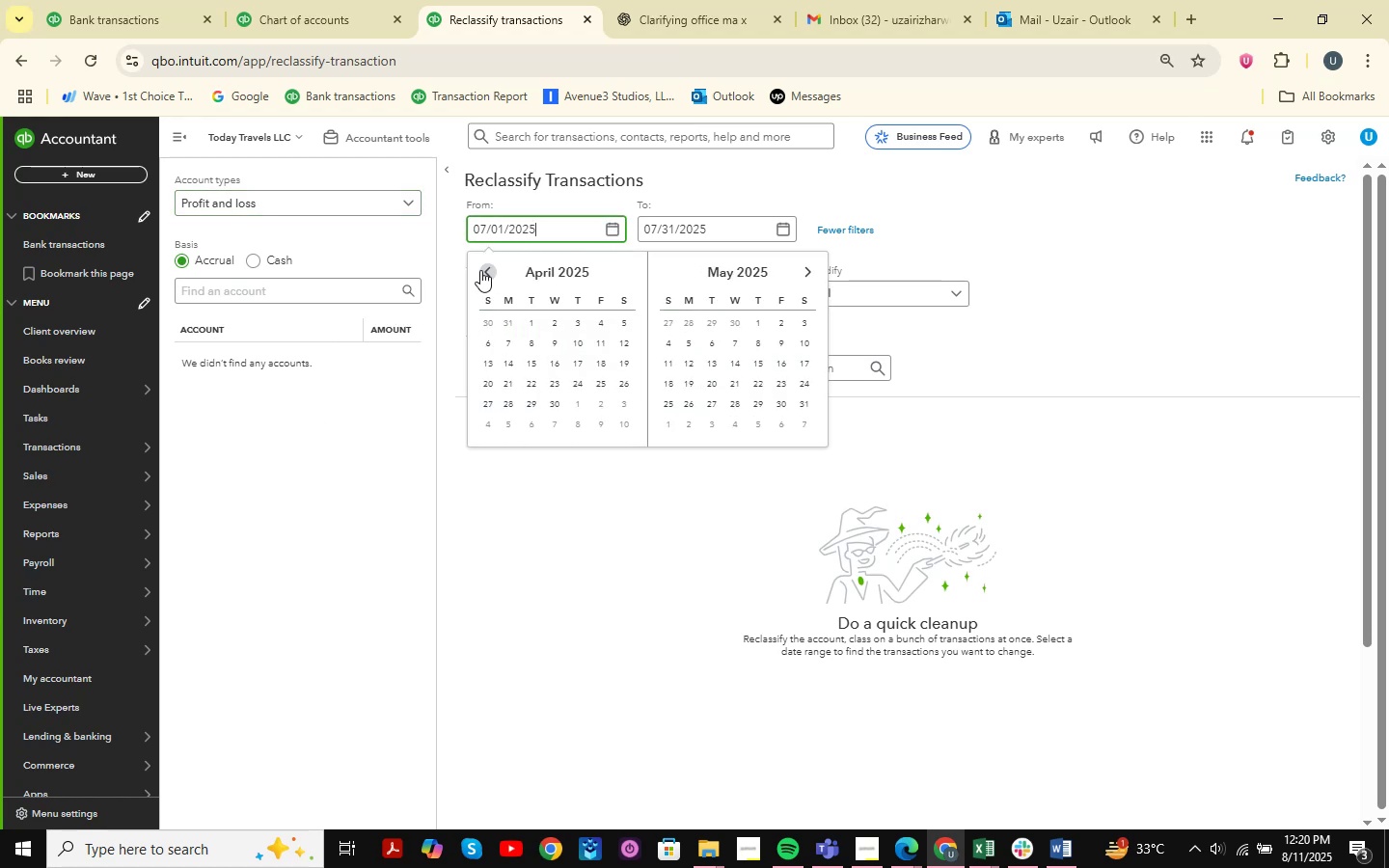 
triple_click([480, 270])
 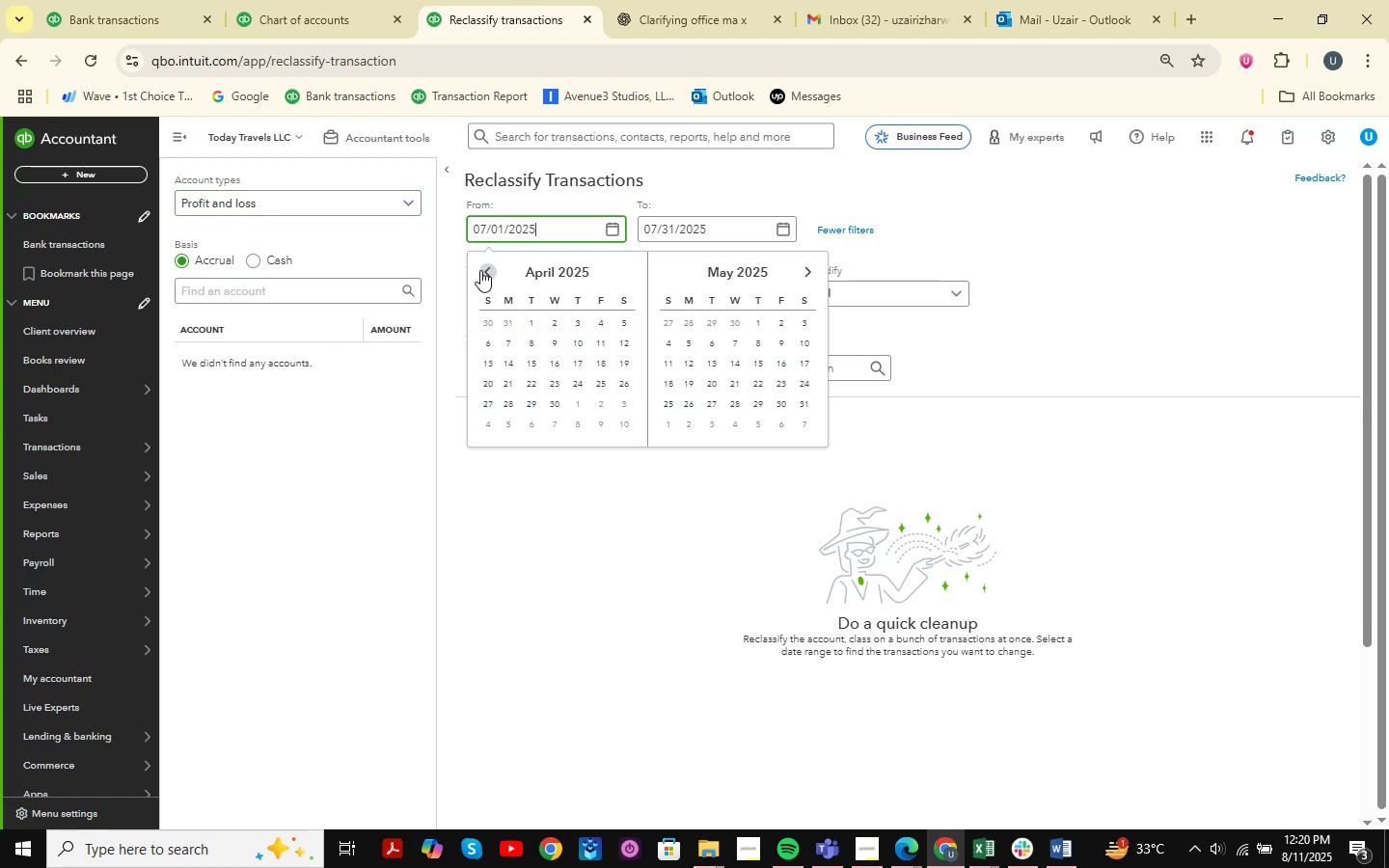 
triple_click([480, 270])
 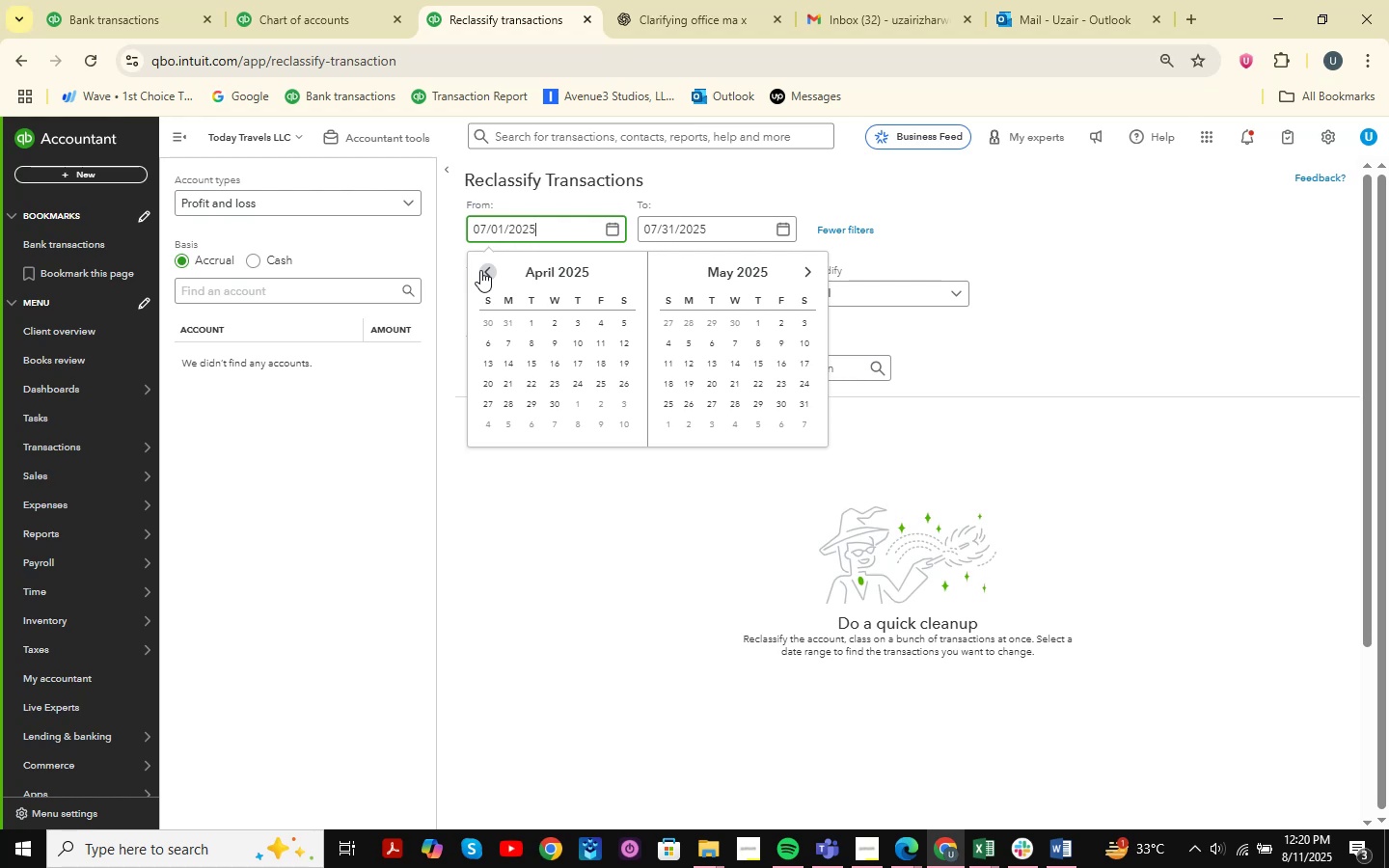 
triple_click([480, 270])
 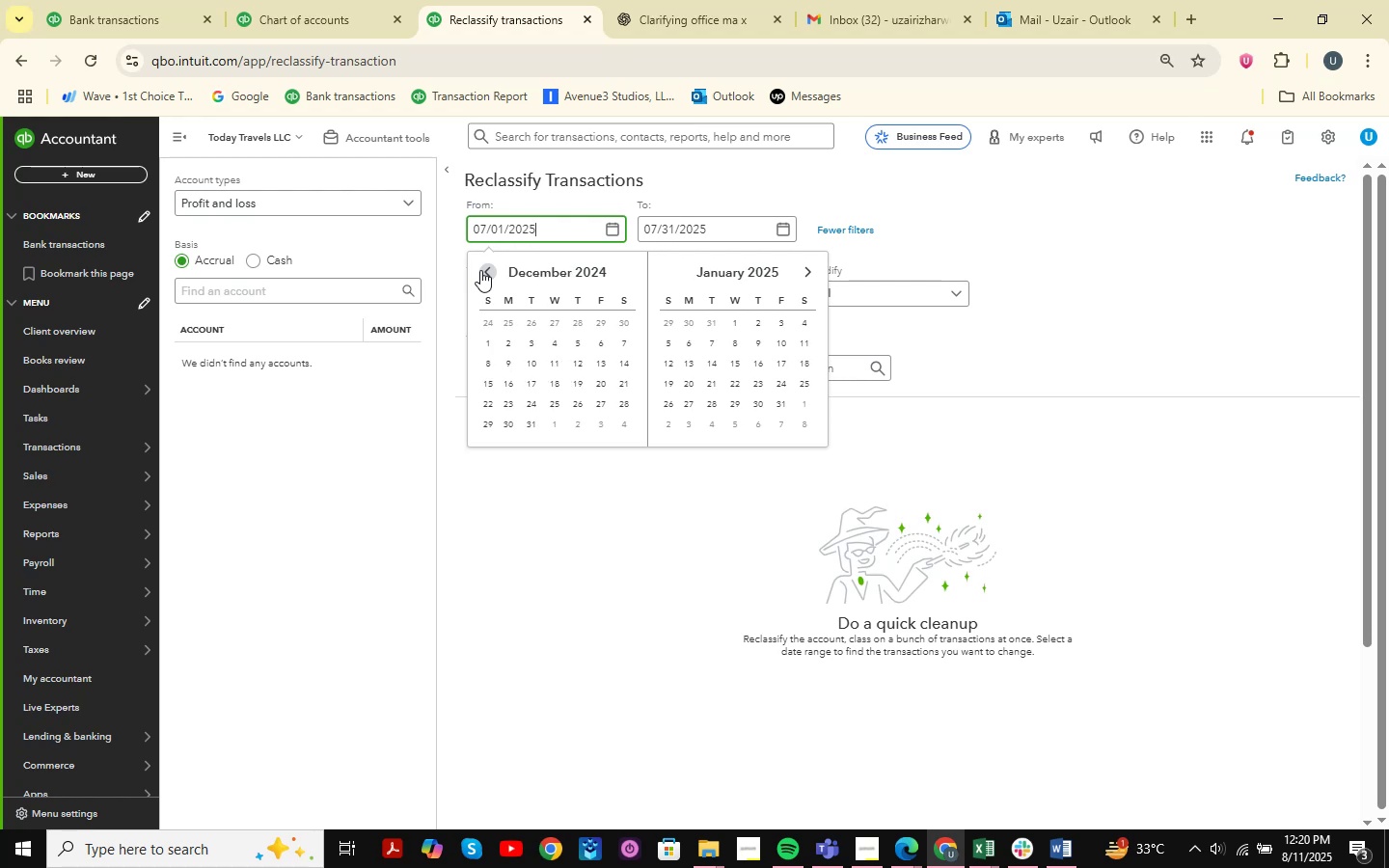 
triple_click([480, 270])
 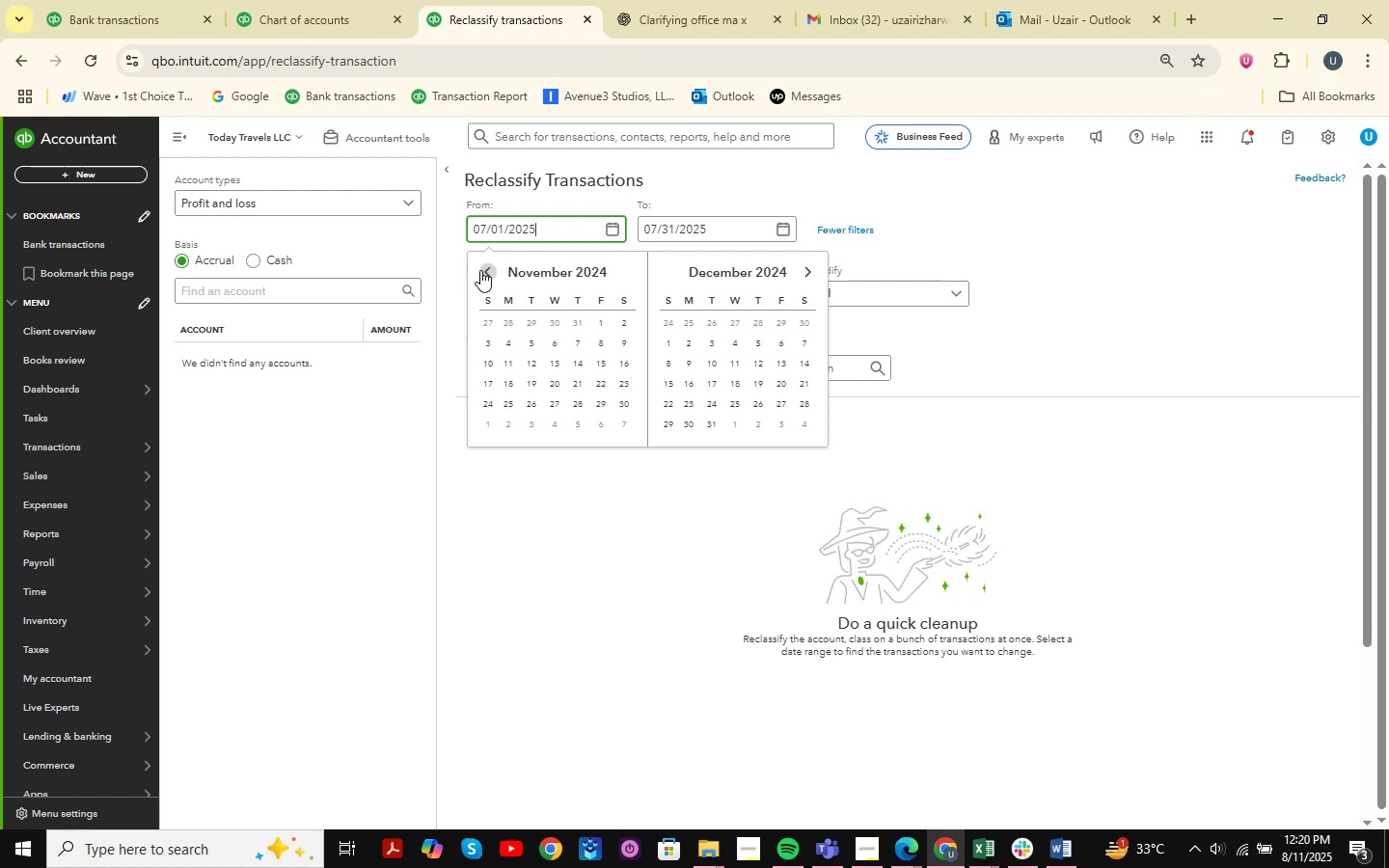 
triple_click([480, 270])
 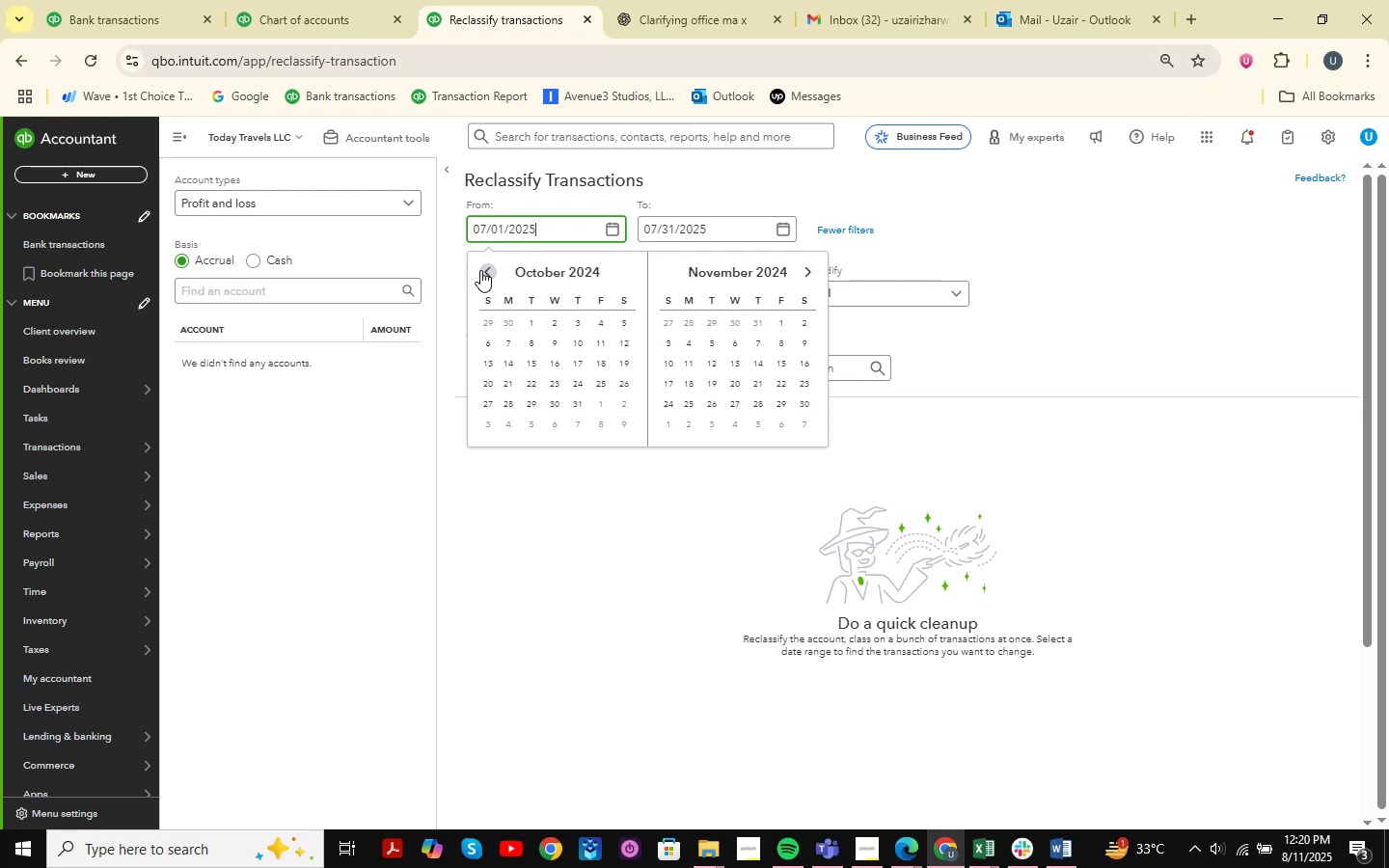 
triple_click([480, 270])
 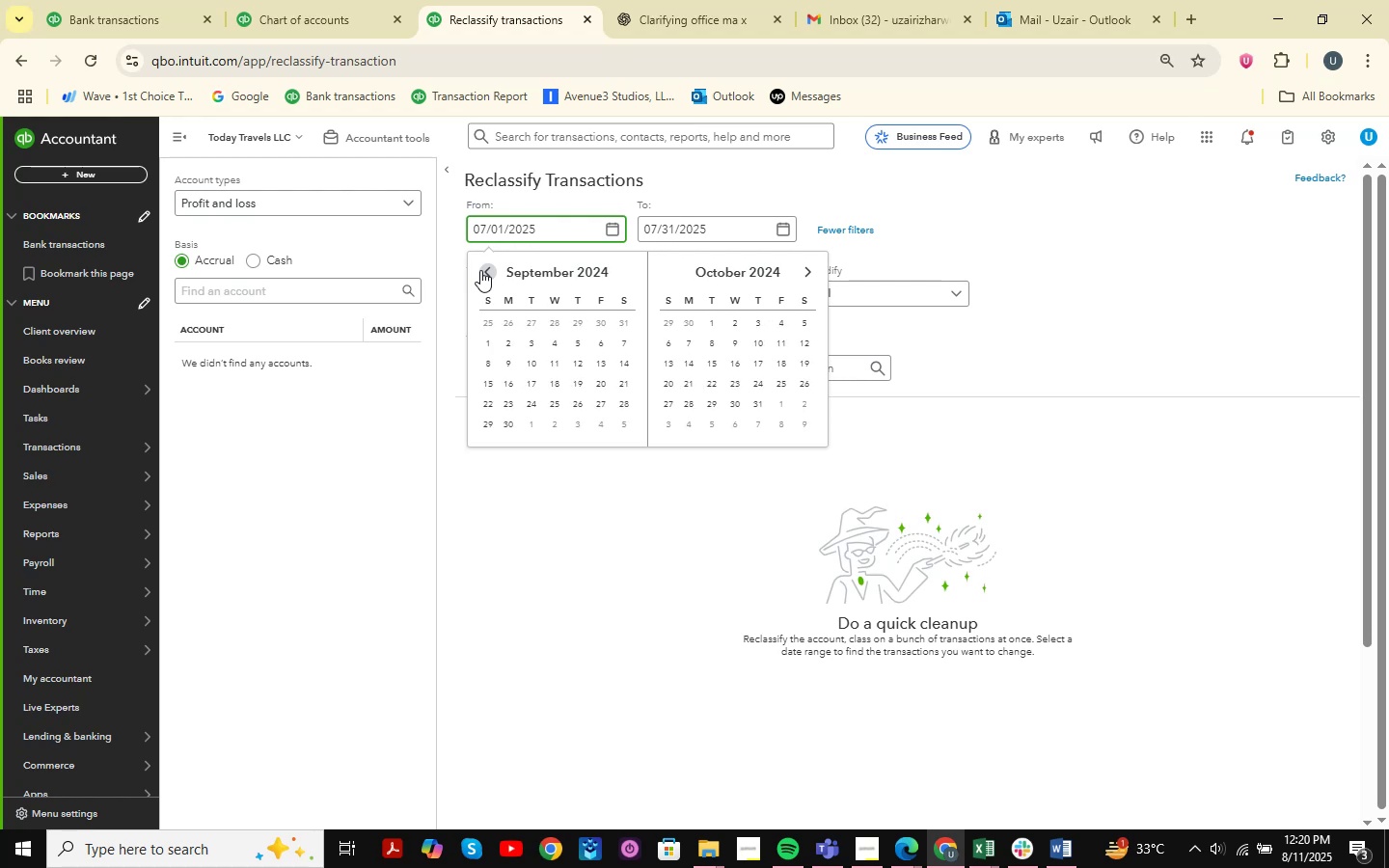 
triple_click([480, 270])
 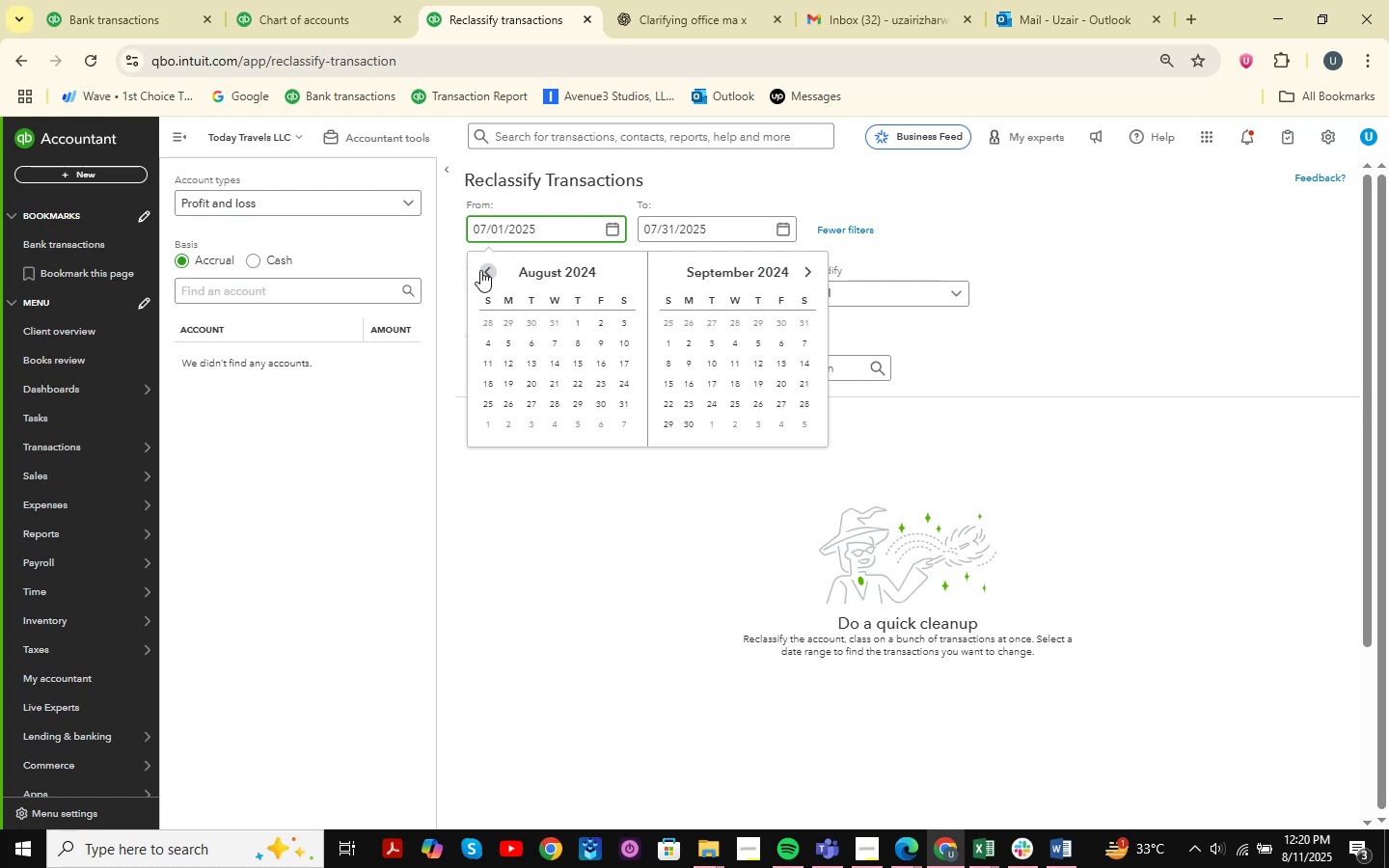 
triple_click([480, 270])
 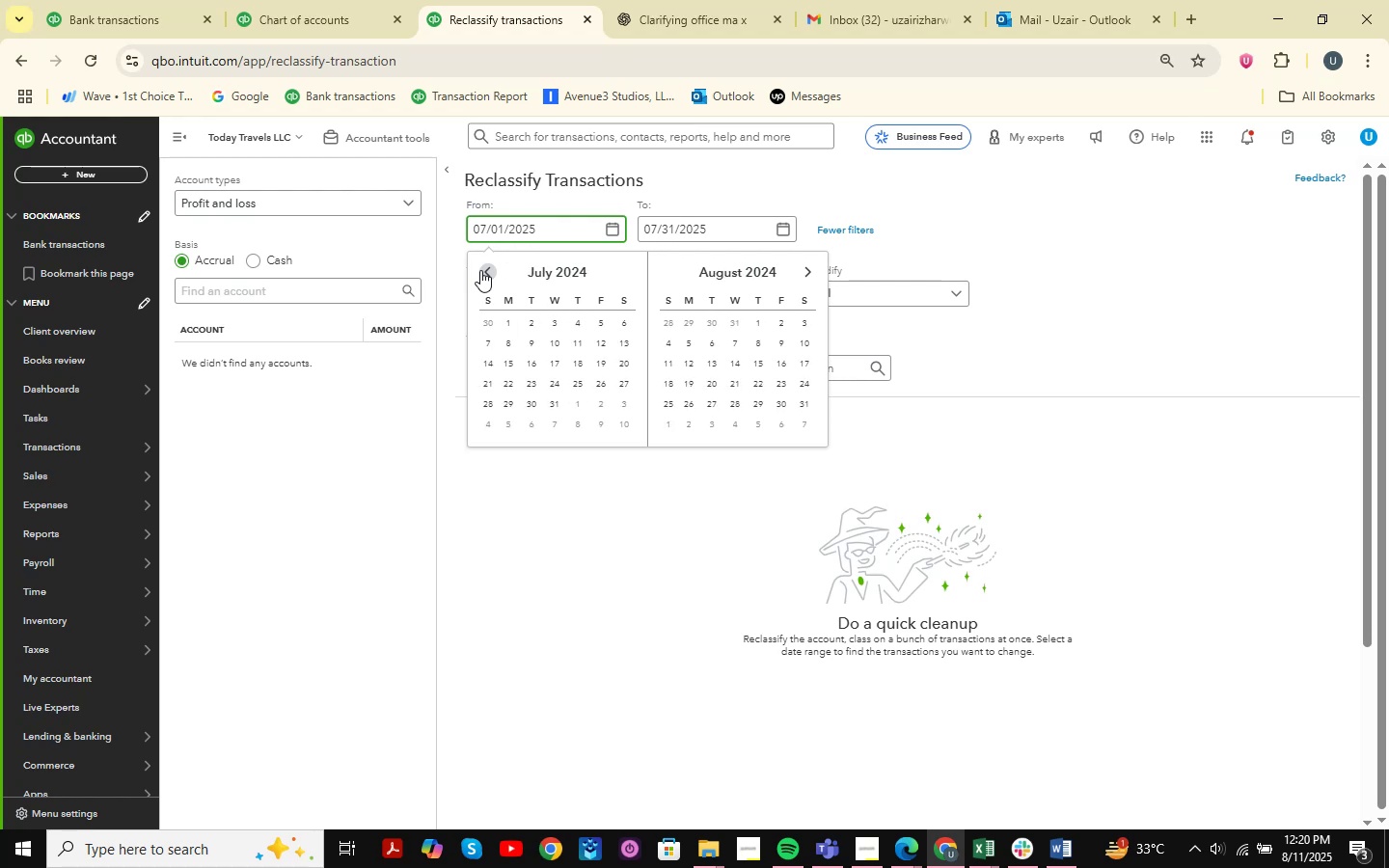 
triple_click([480, 270])
 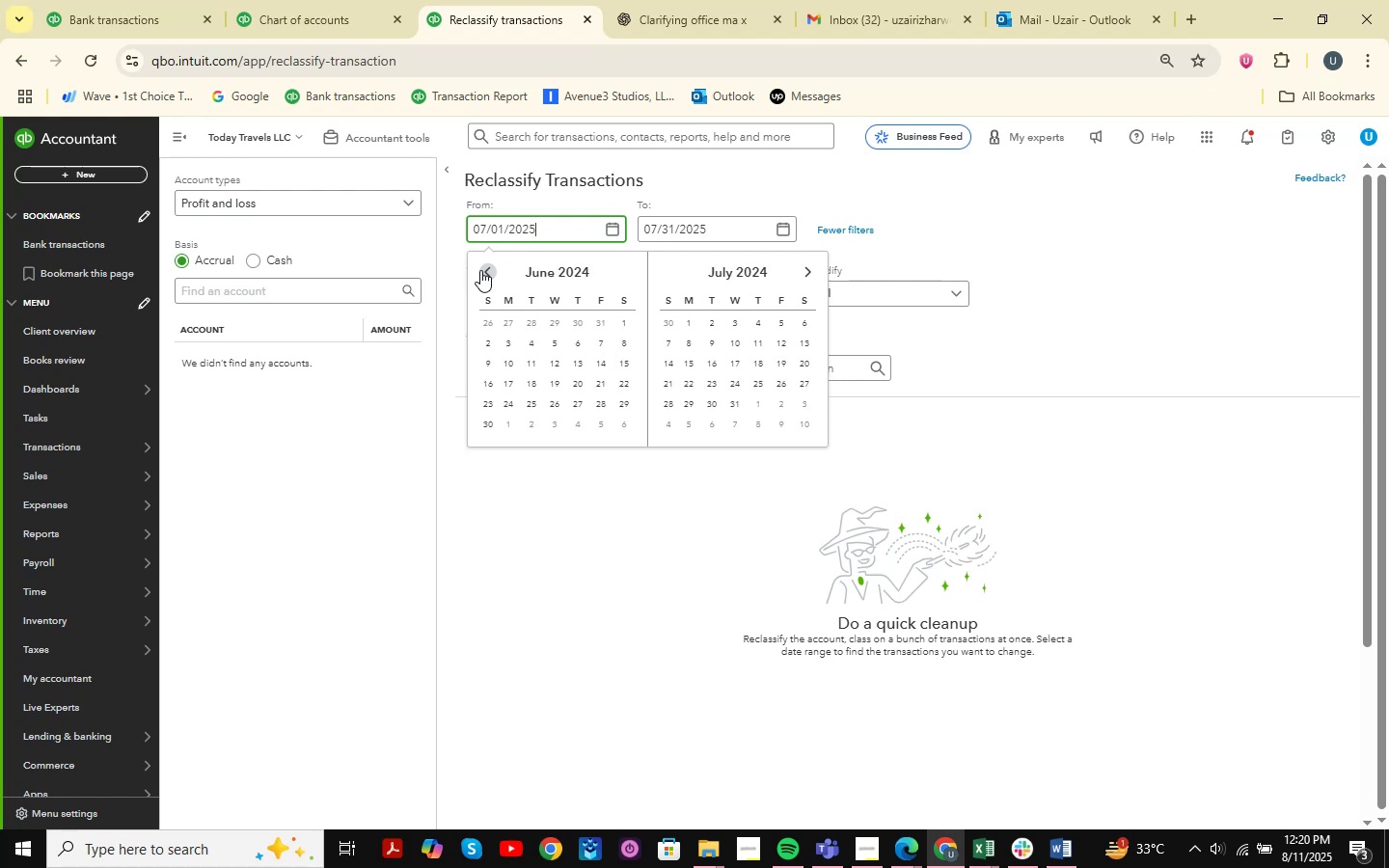 
triple_click([480, 270])
 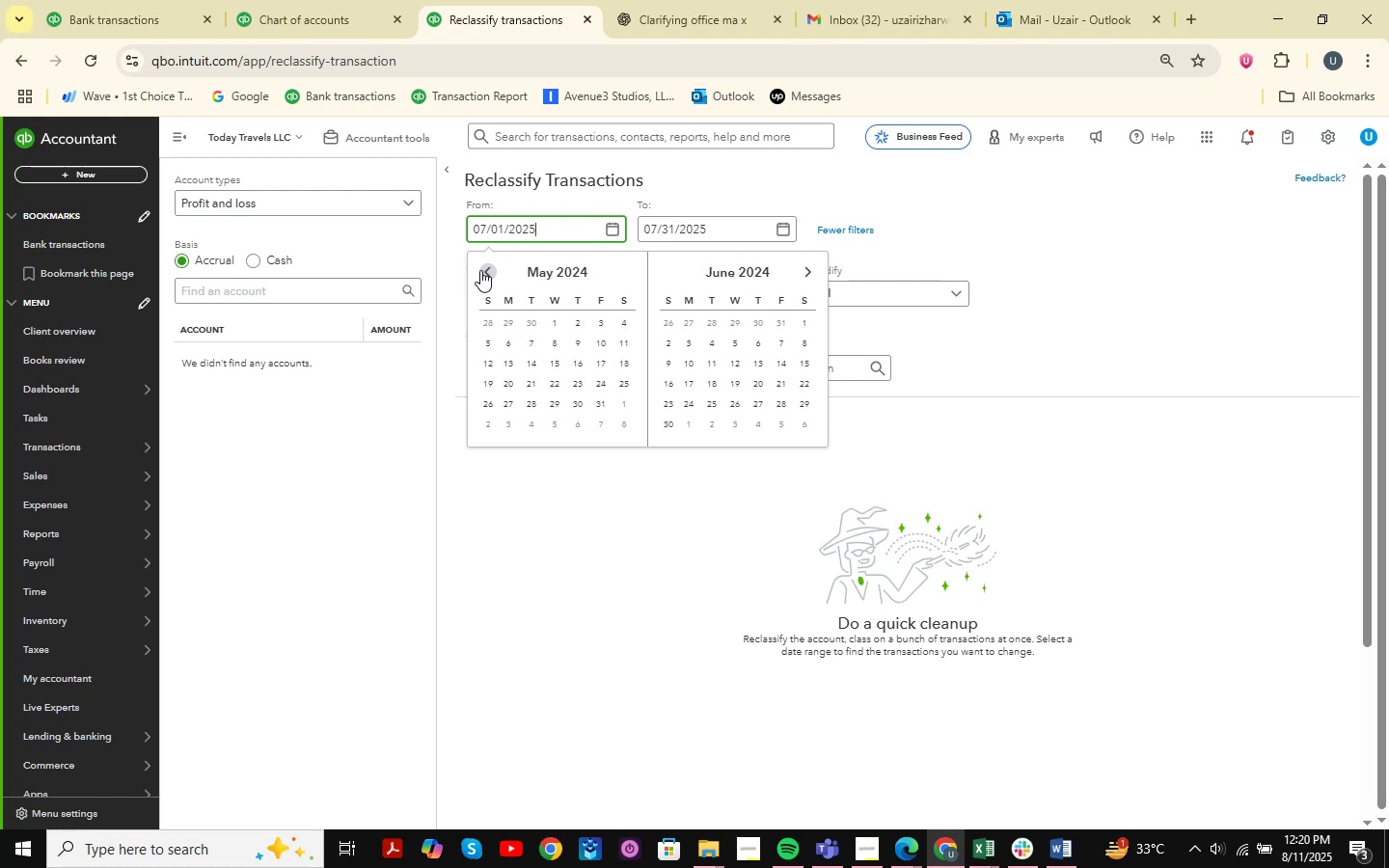 
triple_click([480, 270])
 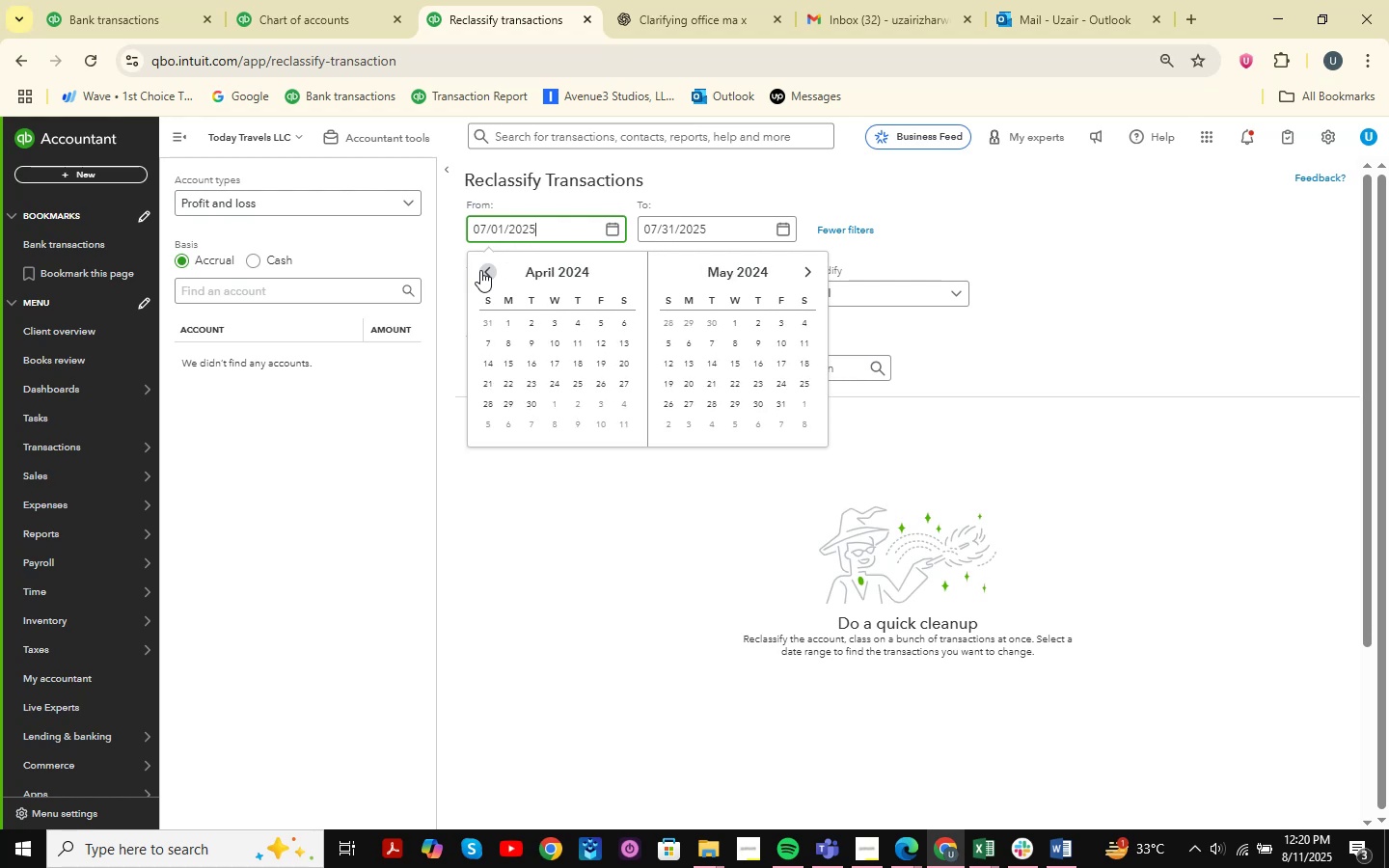 
triple_click([480, 270])
 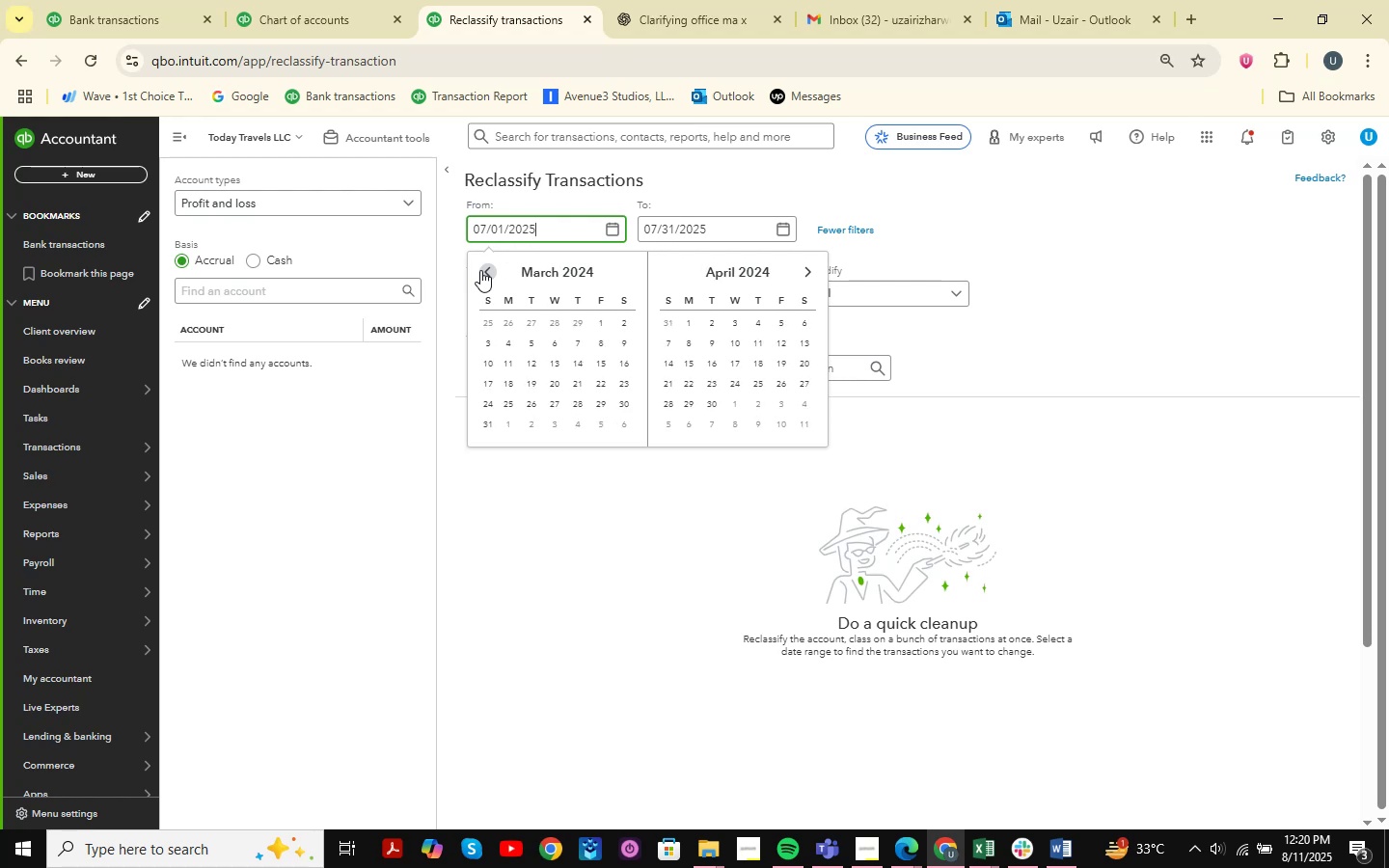 
triple_click([480, 270])
 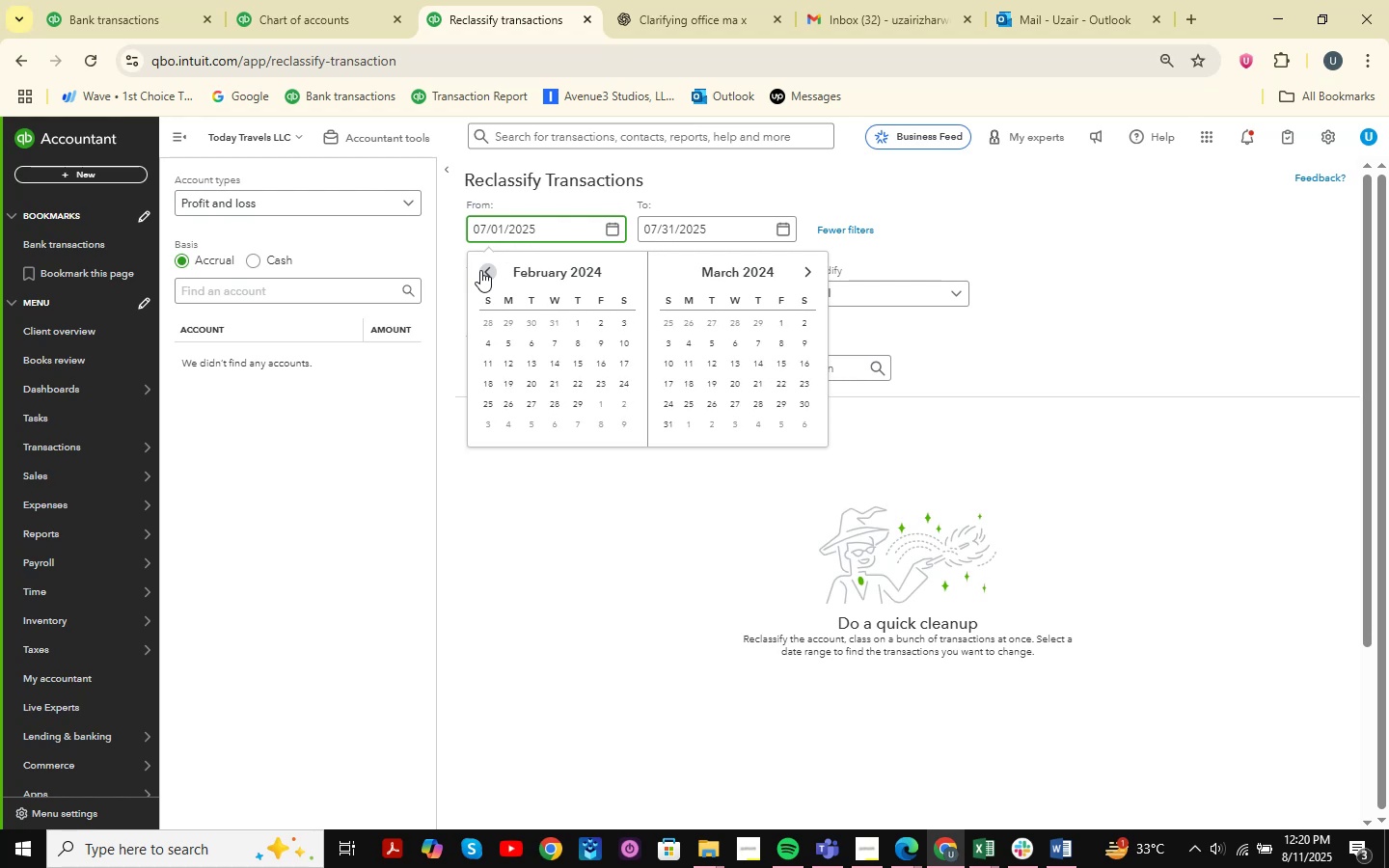 
triple_click([480, 270])
 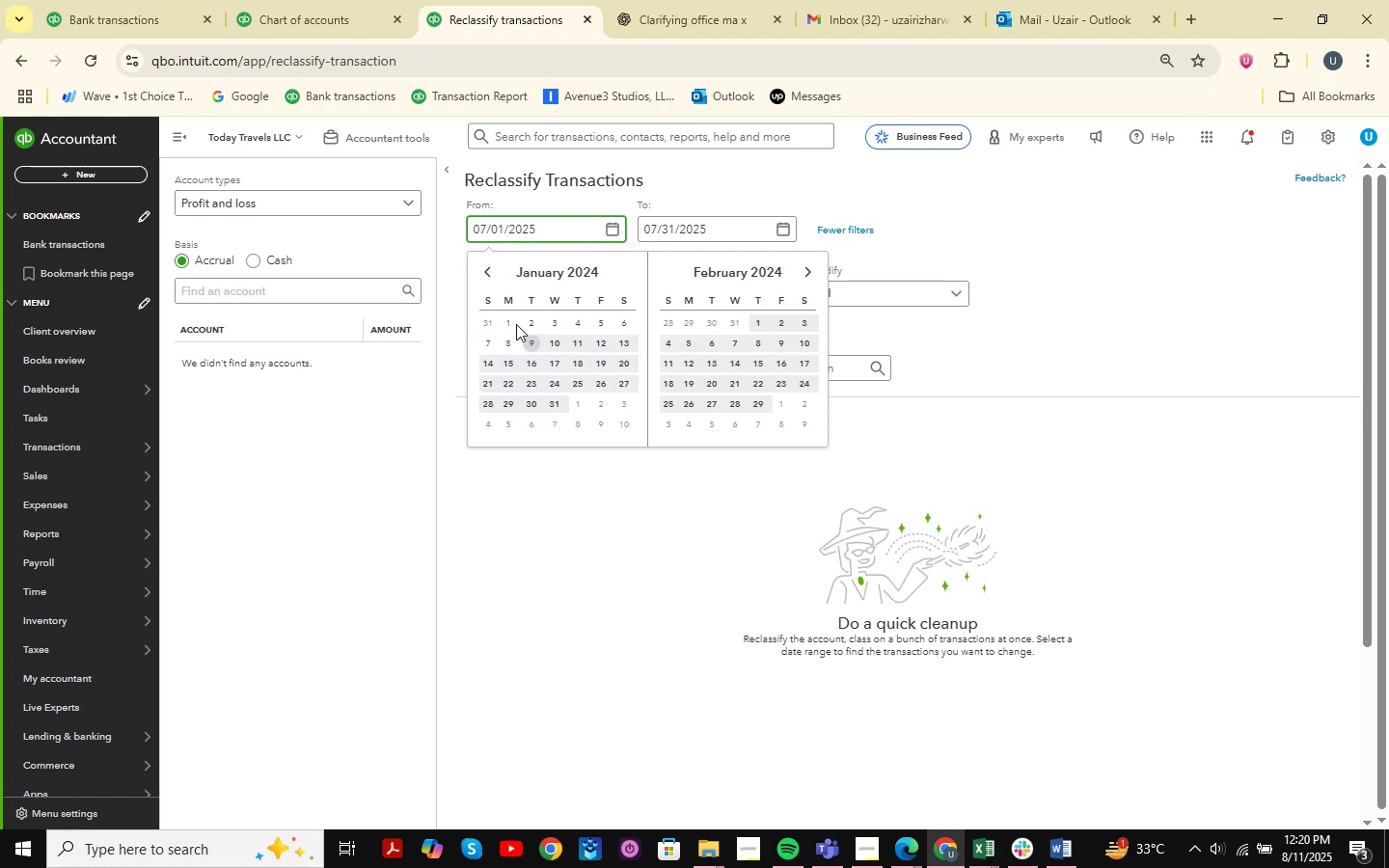 
left_click([514, 319])
 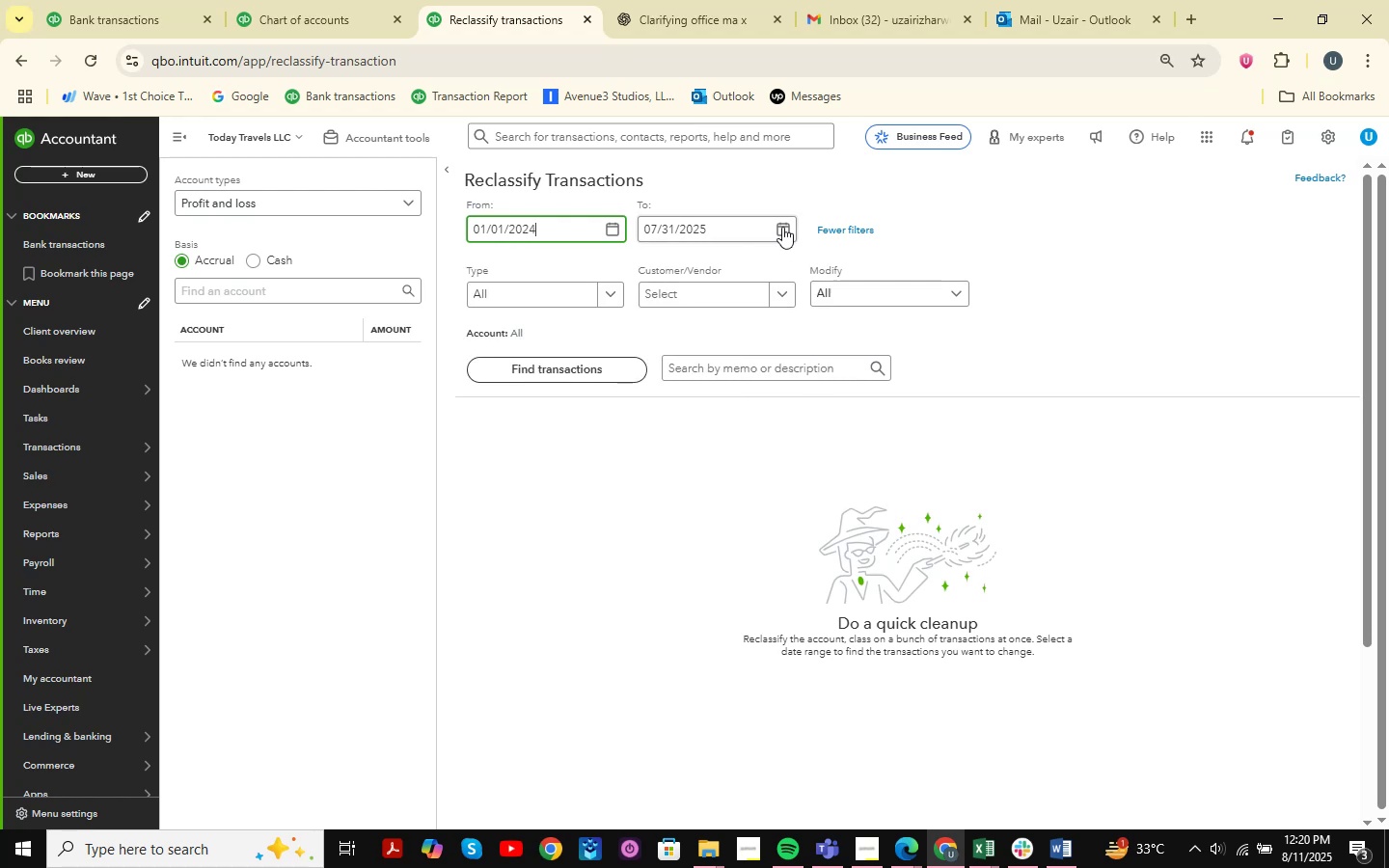 
left_click([782, 227])
 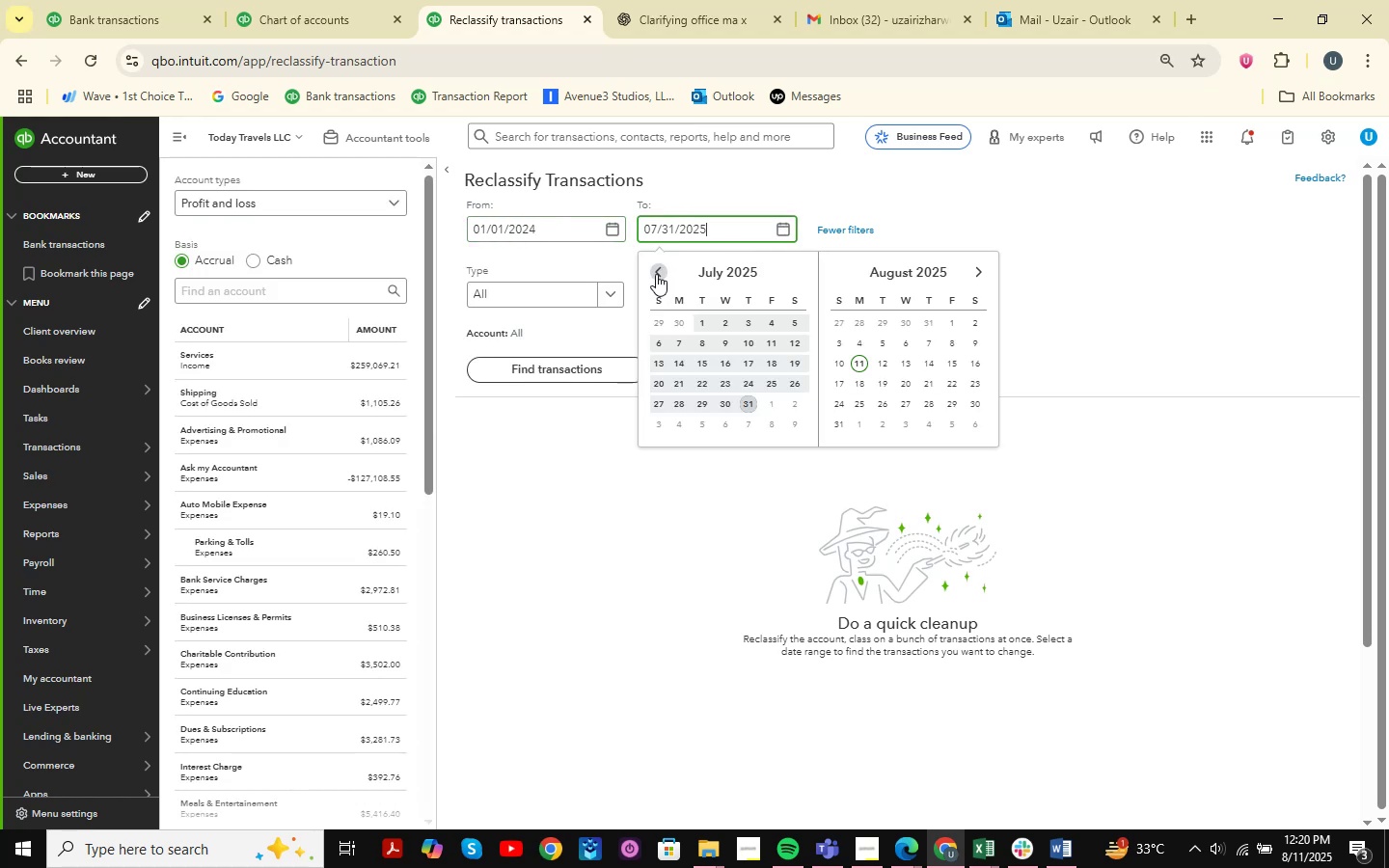 
double_click([655, 274])
 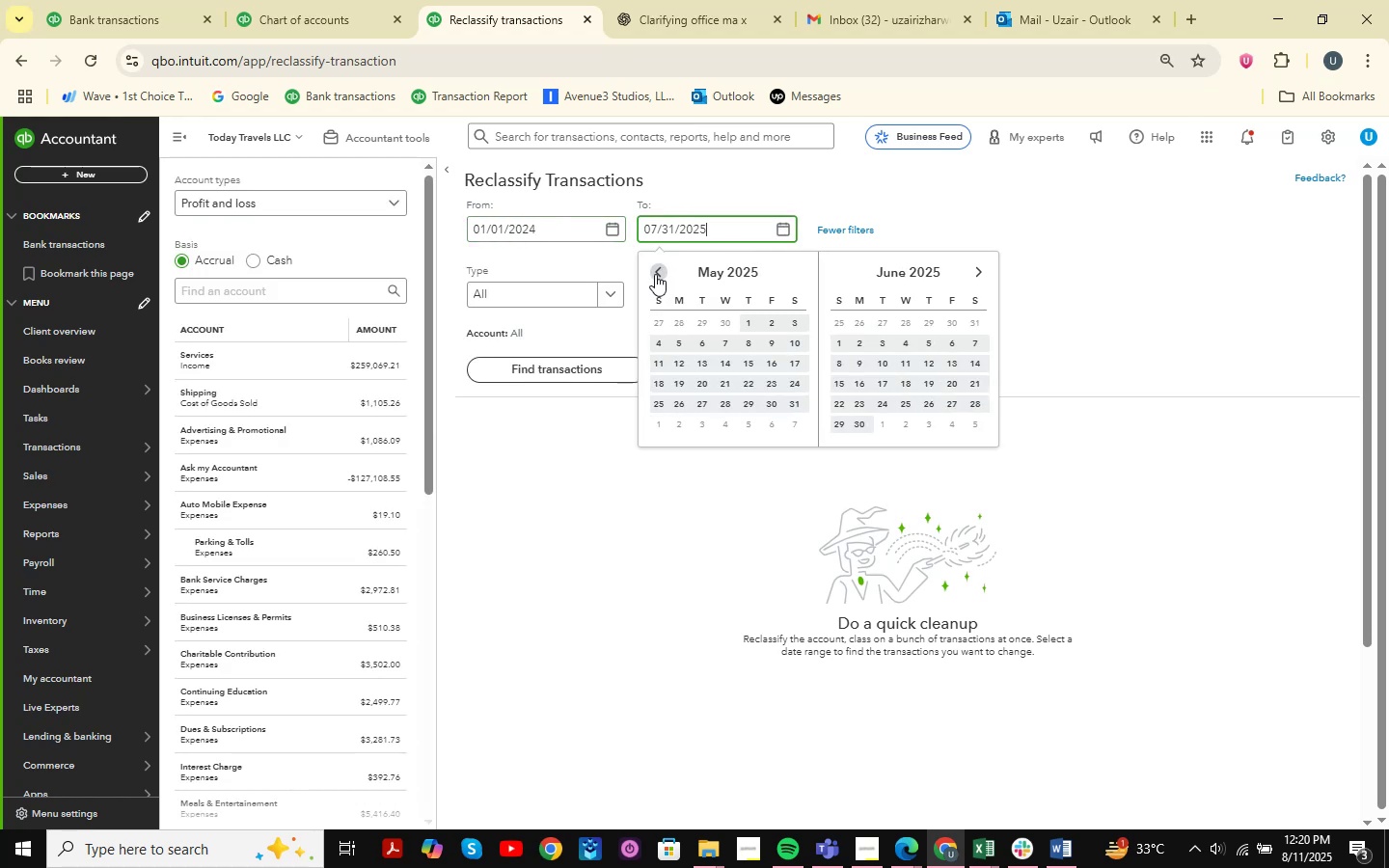 
triple_click([655, 274])
 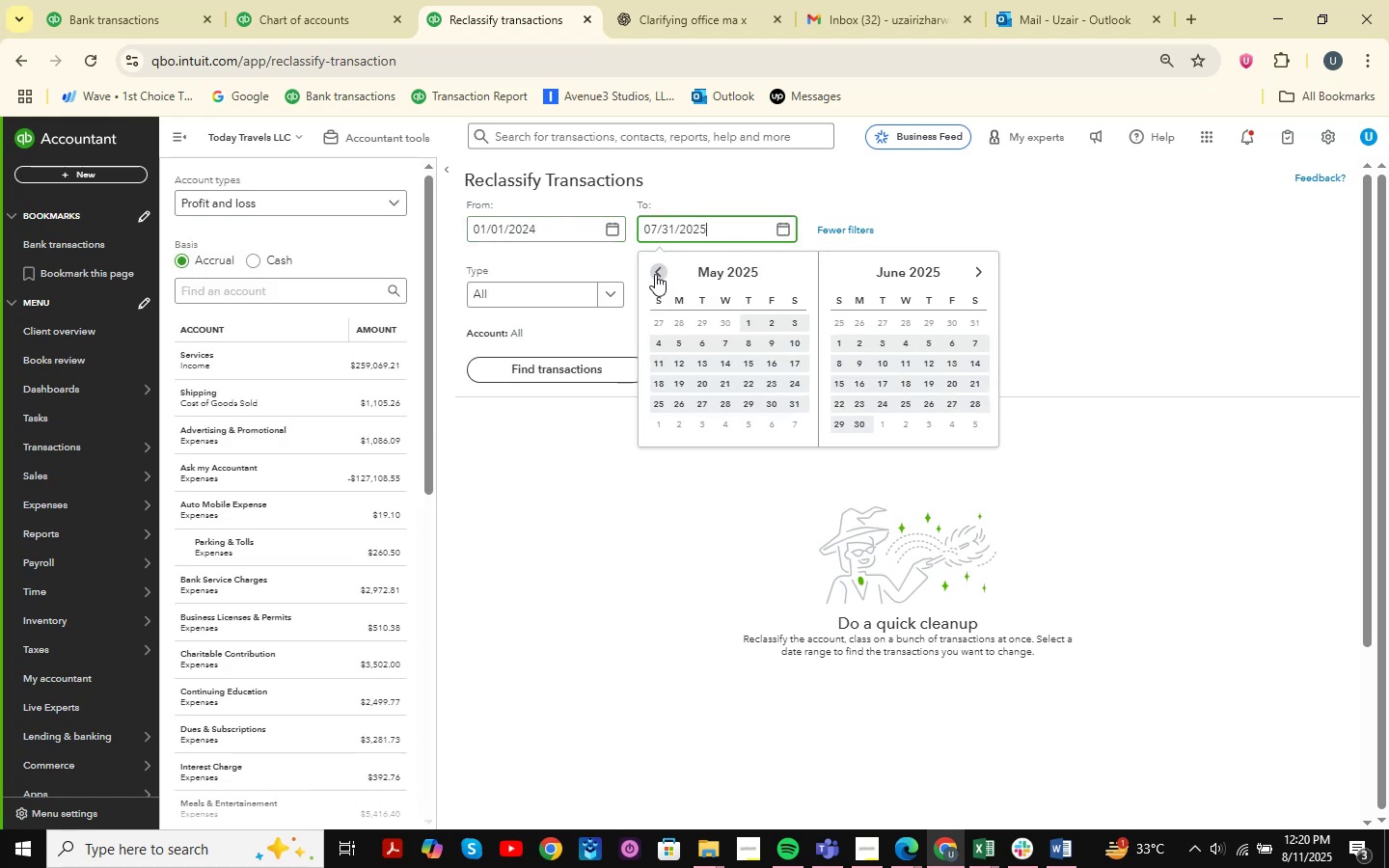 
triple_click([655, 274])
 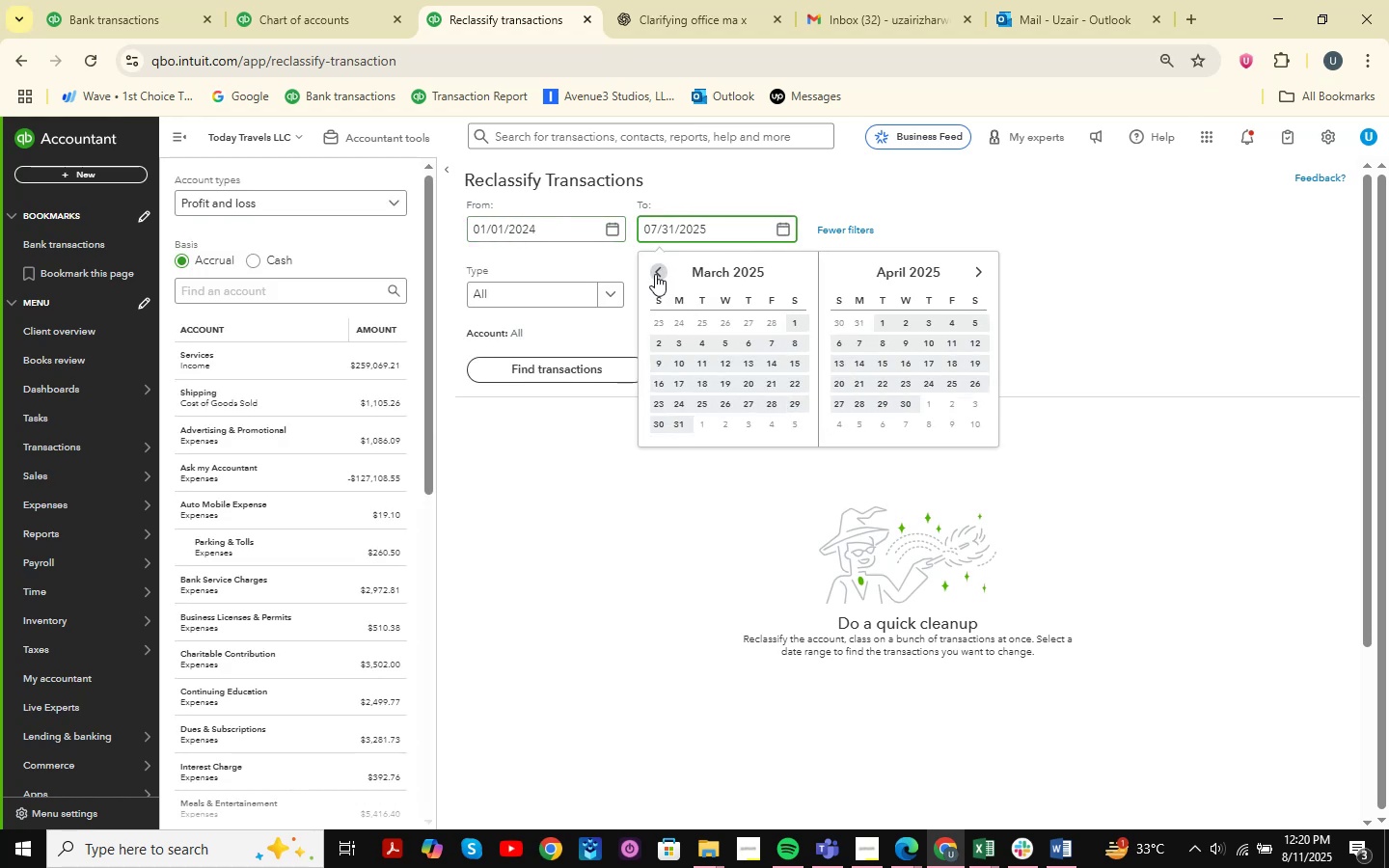 
triple_click([655, 274])
 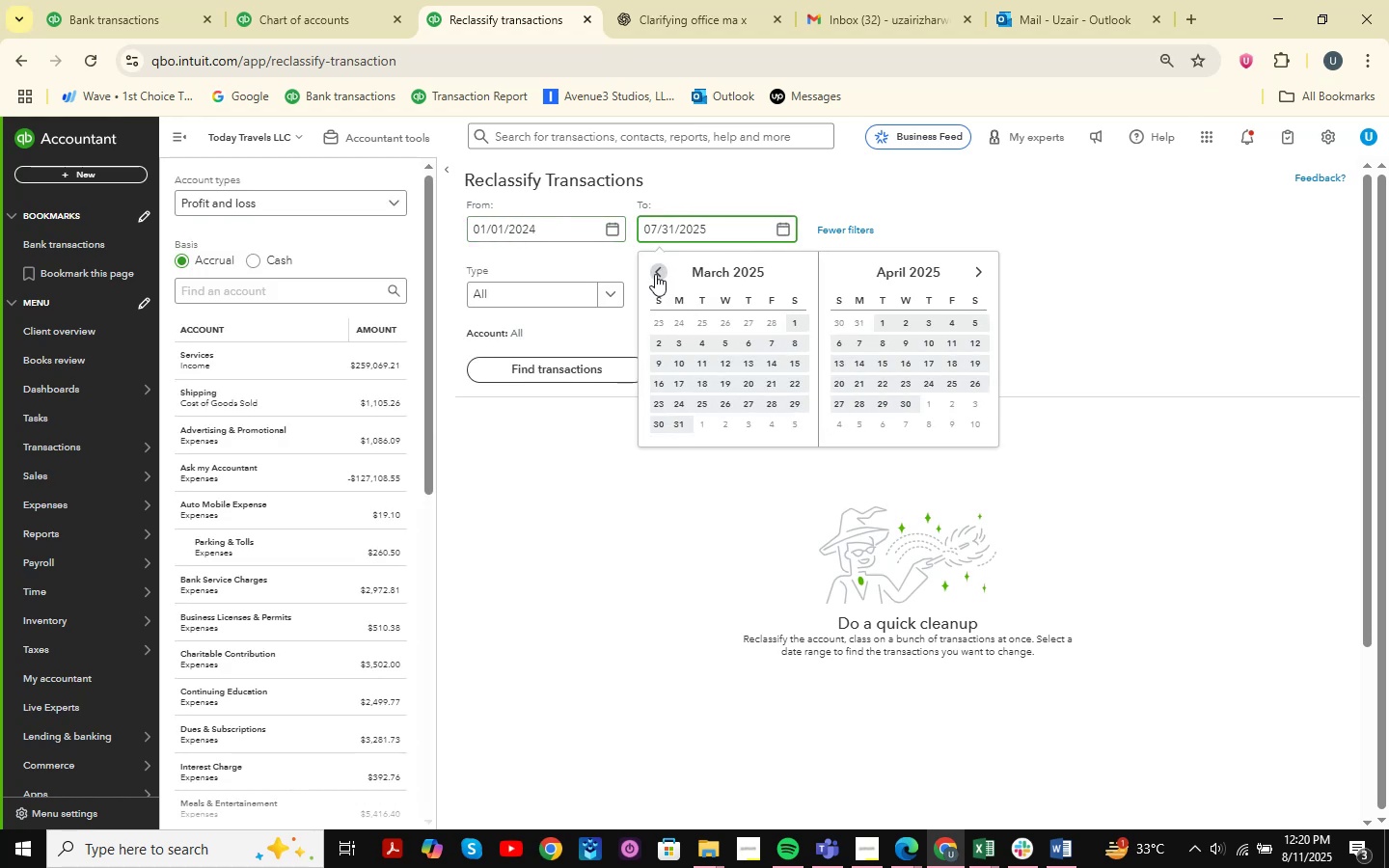 
triple_click([655, 274])
 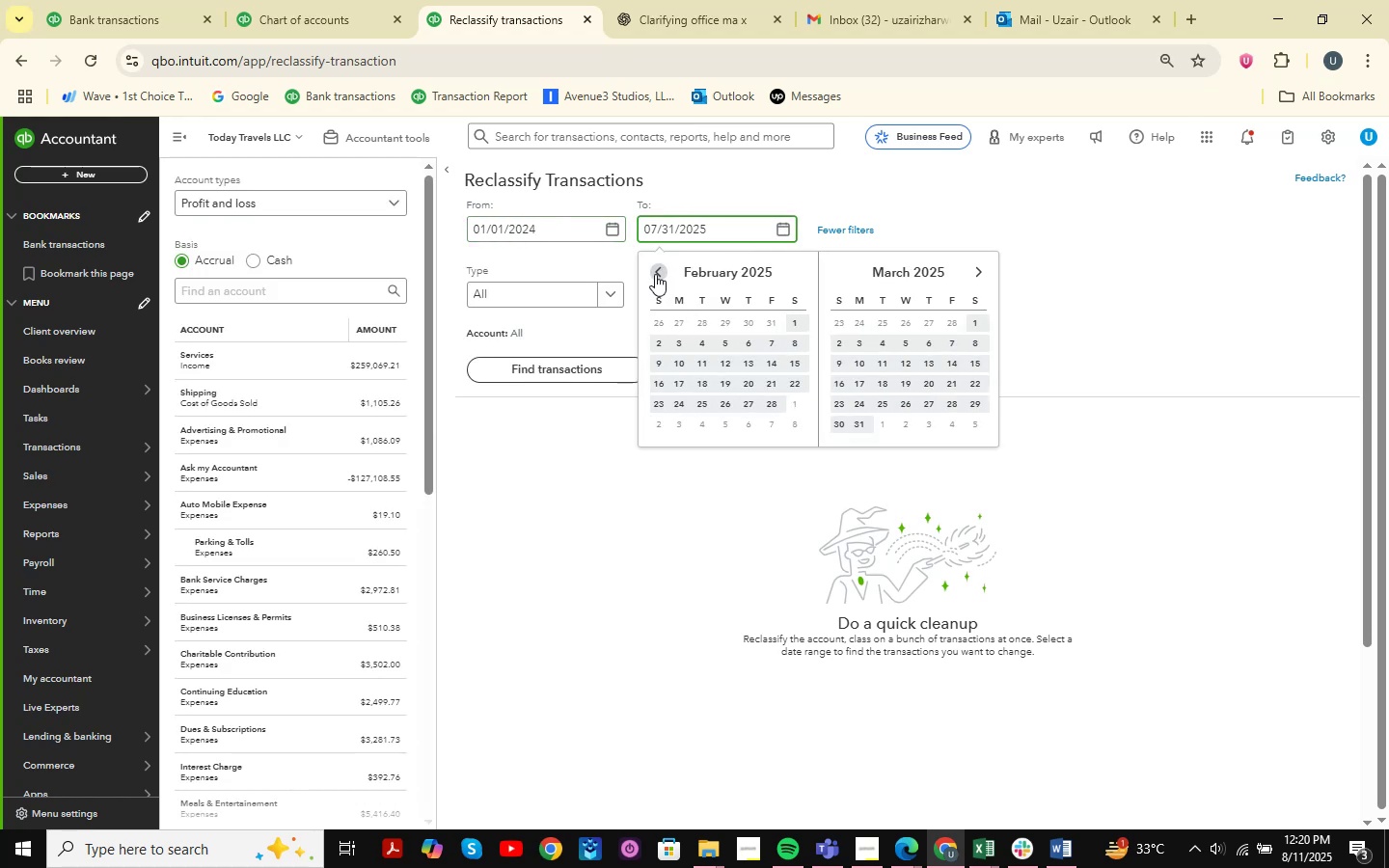 
triple_click([655, 274])
 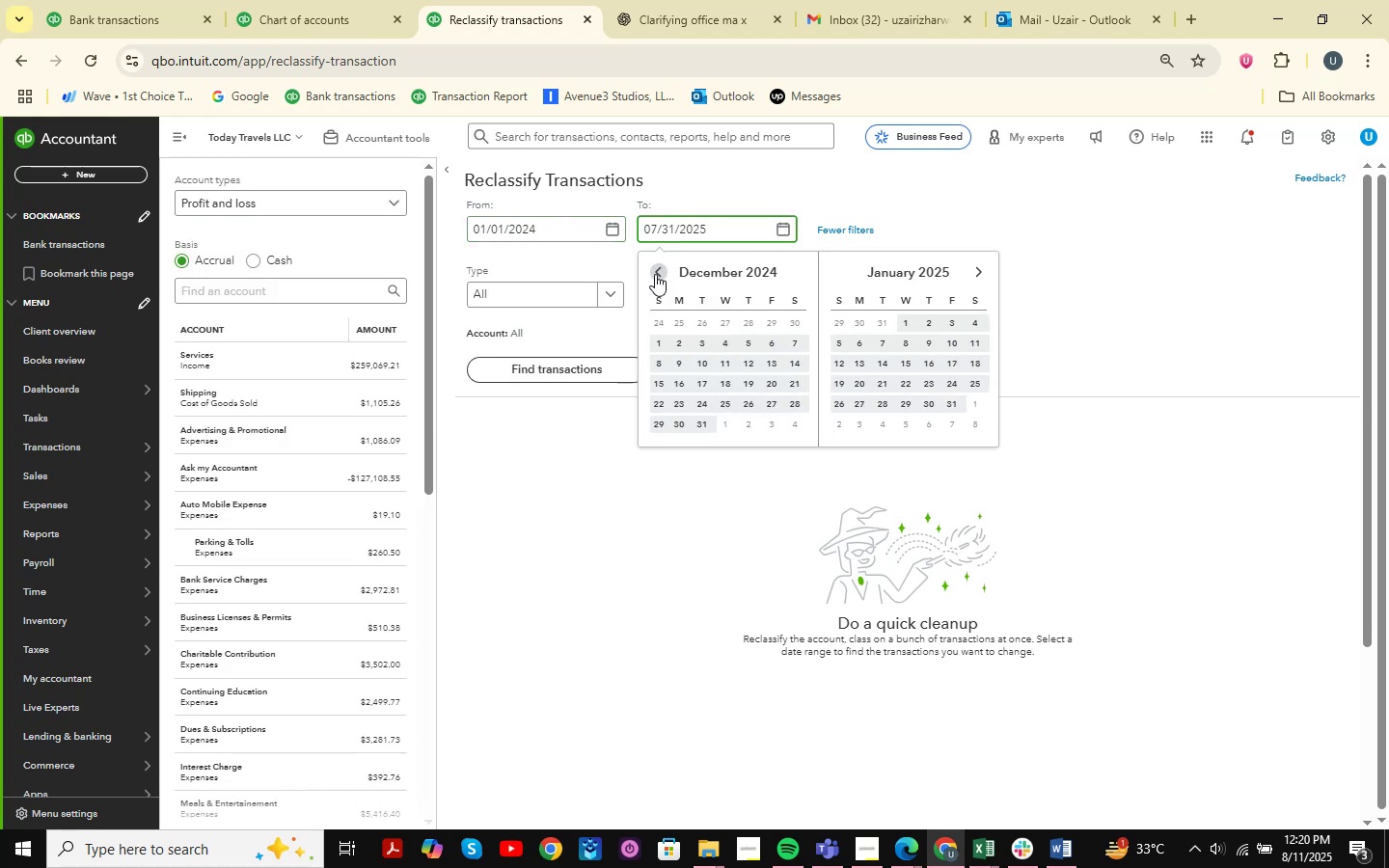 
triple_click([655, 274])
 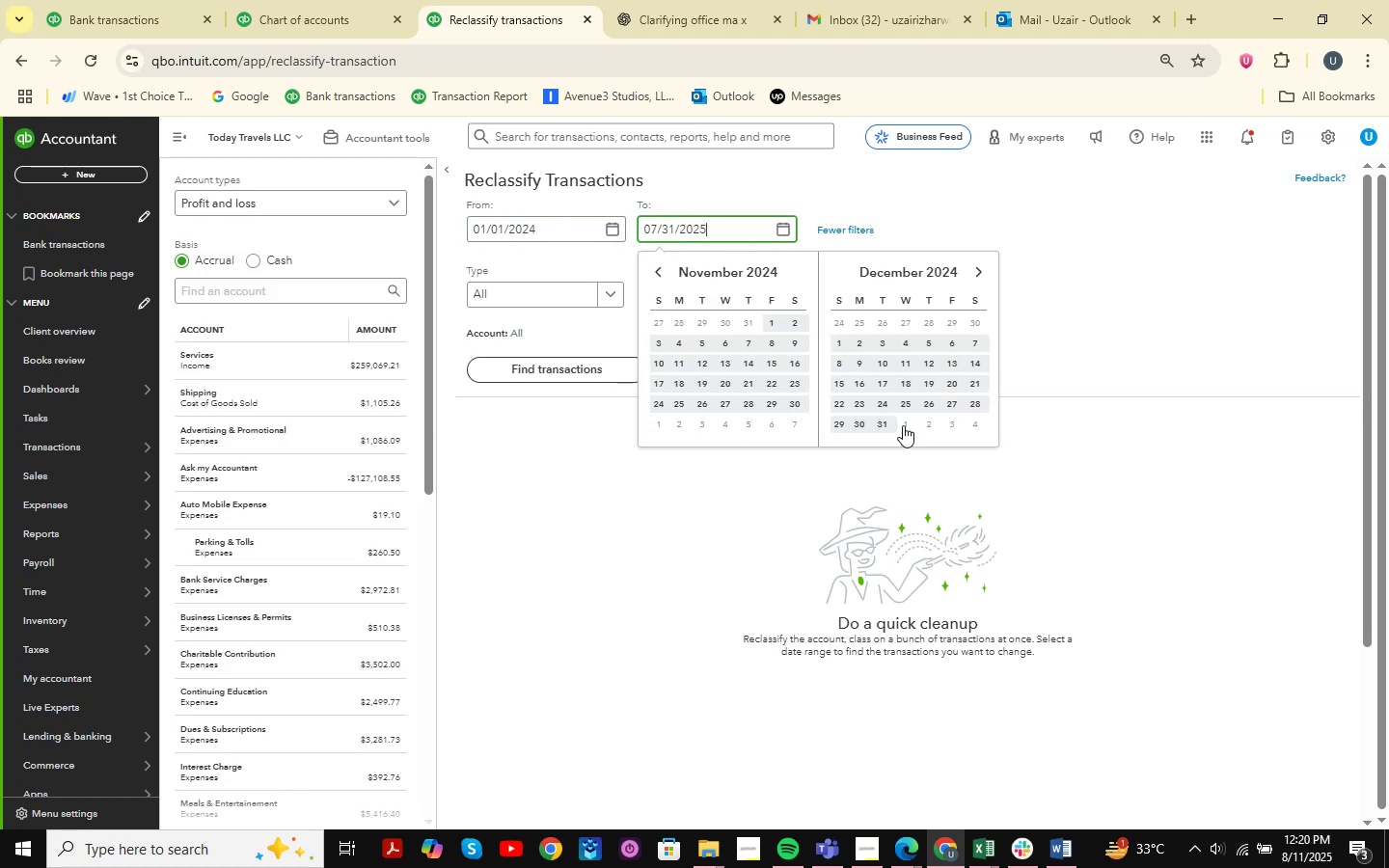 
left_click([890, 425])
 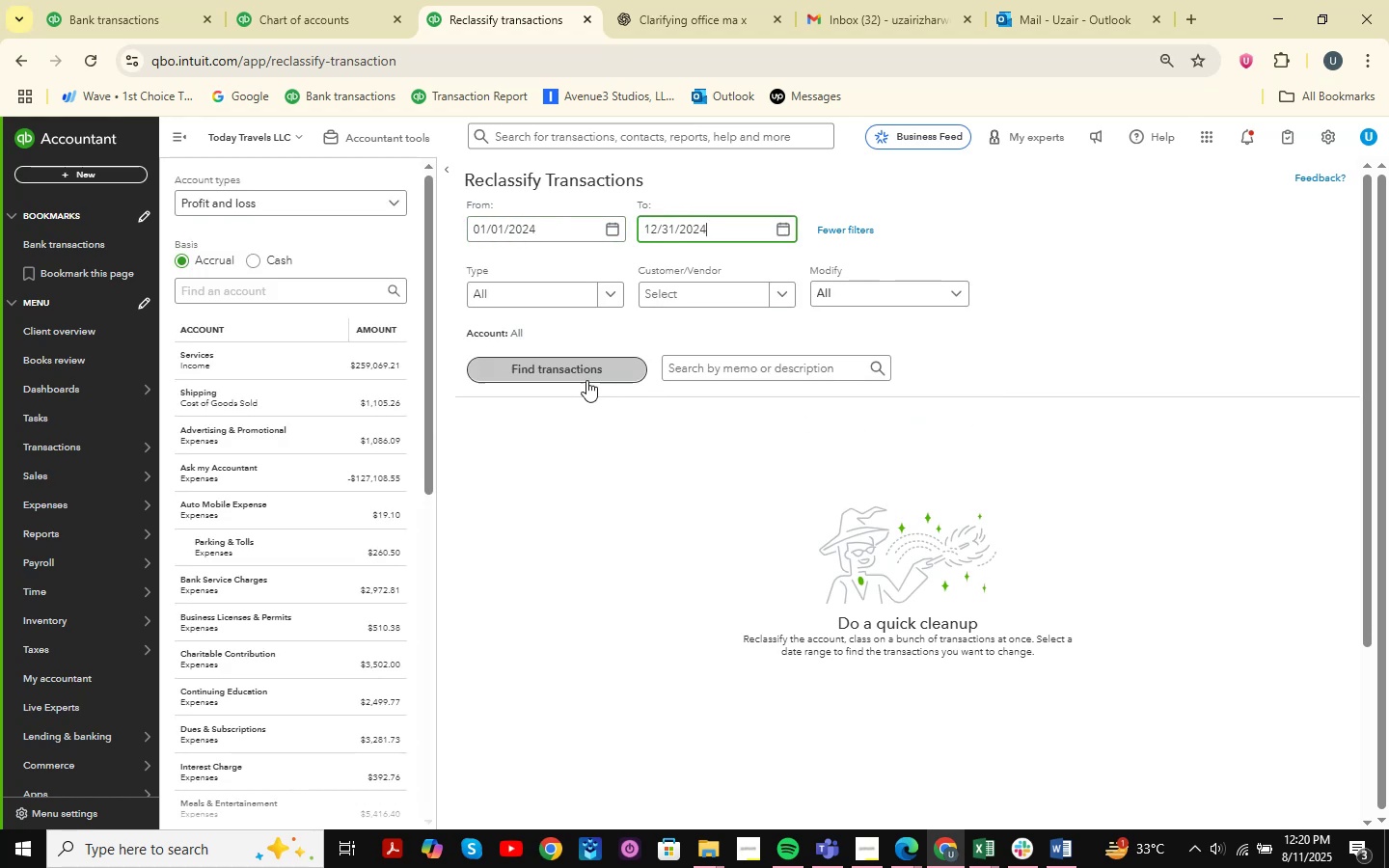 
left_click([563, 363])
 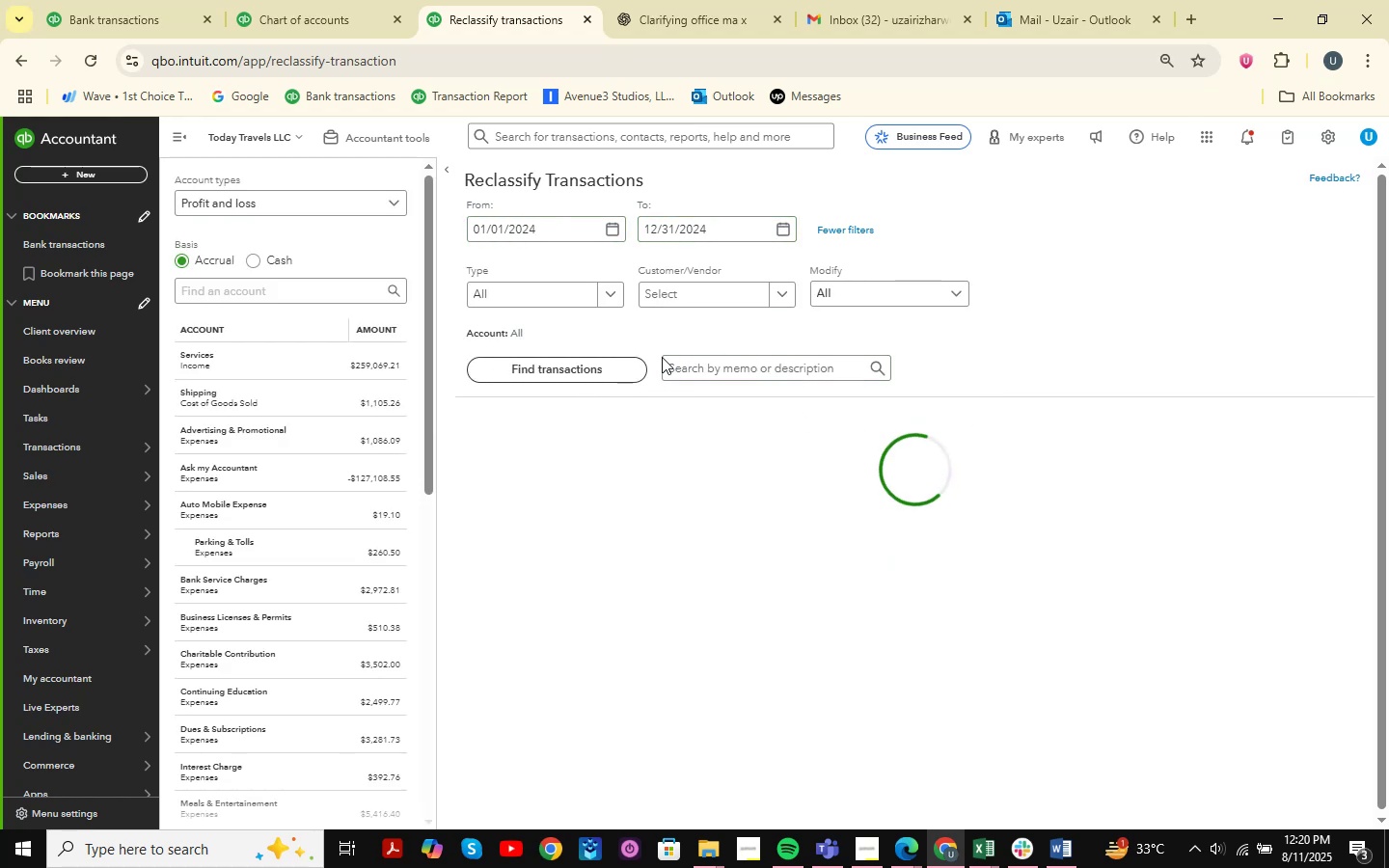 
scroll: coordinate [326, 516], scroll_direction: down, amount: 15.0
 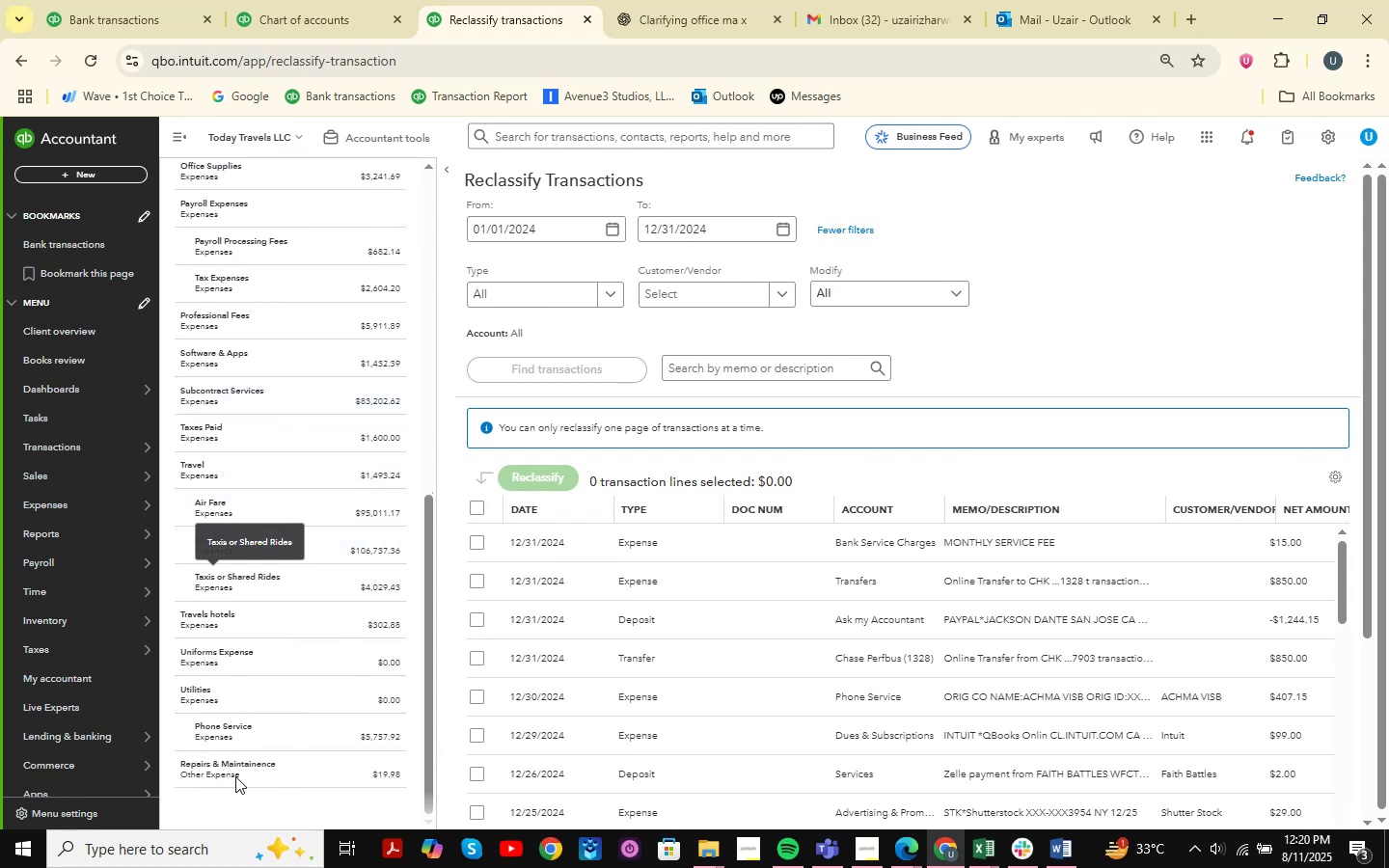 
scroll: coordinate [252, 630], scroll_direction: up, amount: 16.0
 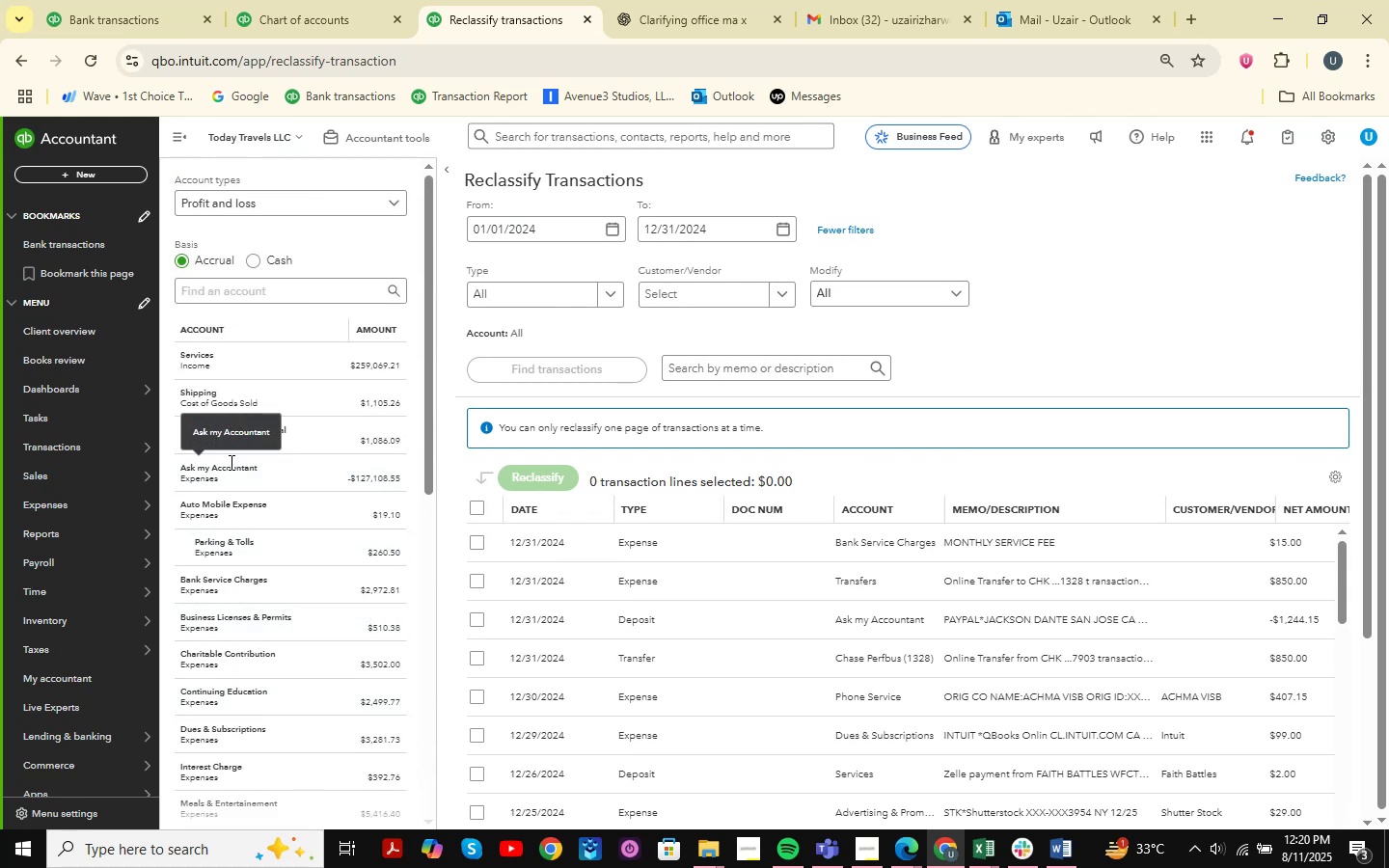 
left_click([220, 474])
 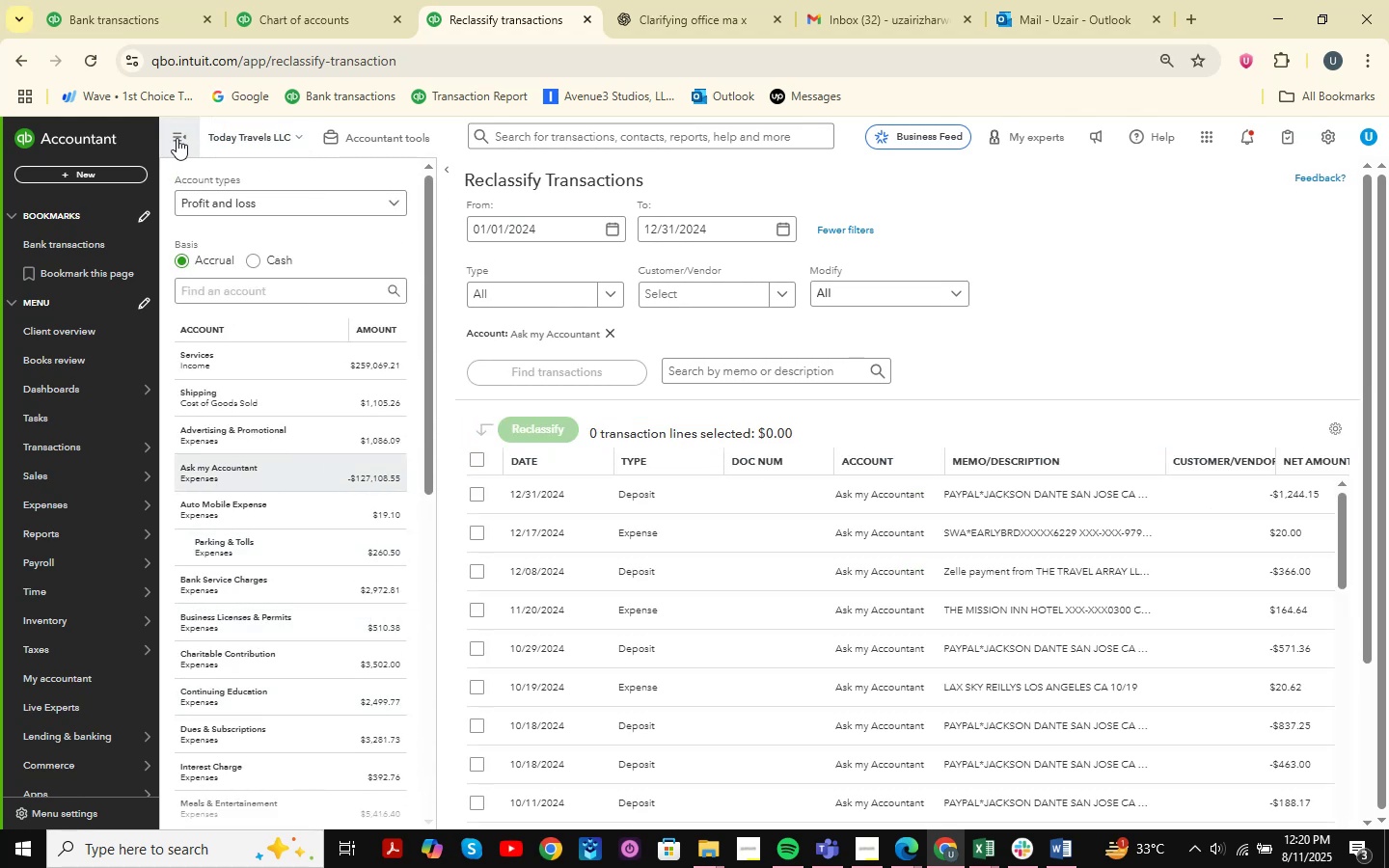 
scroll: coordinate [1050, 508], scroll_direction: down, amount: 32.0
 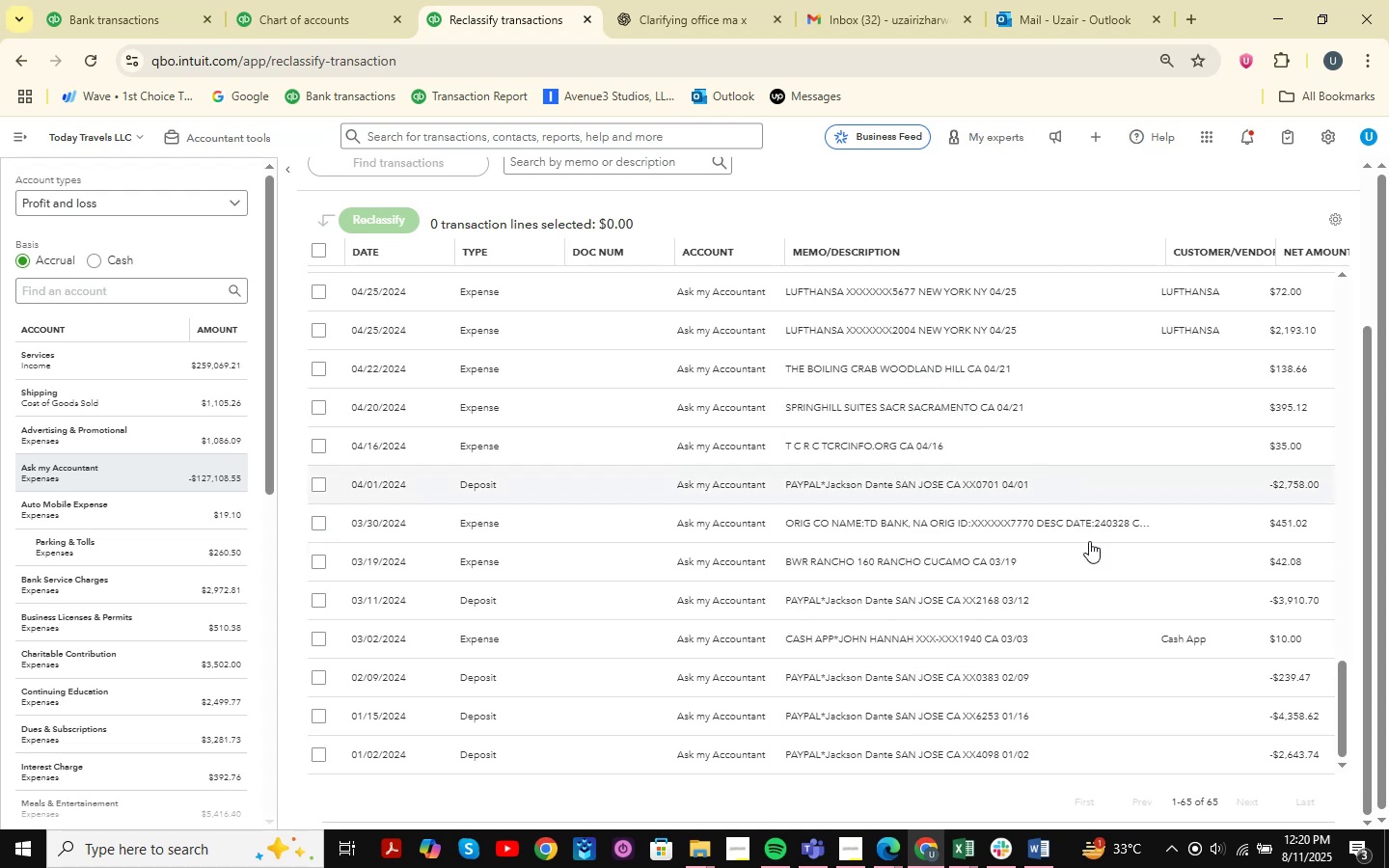 
left_click([962, 851])
 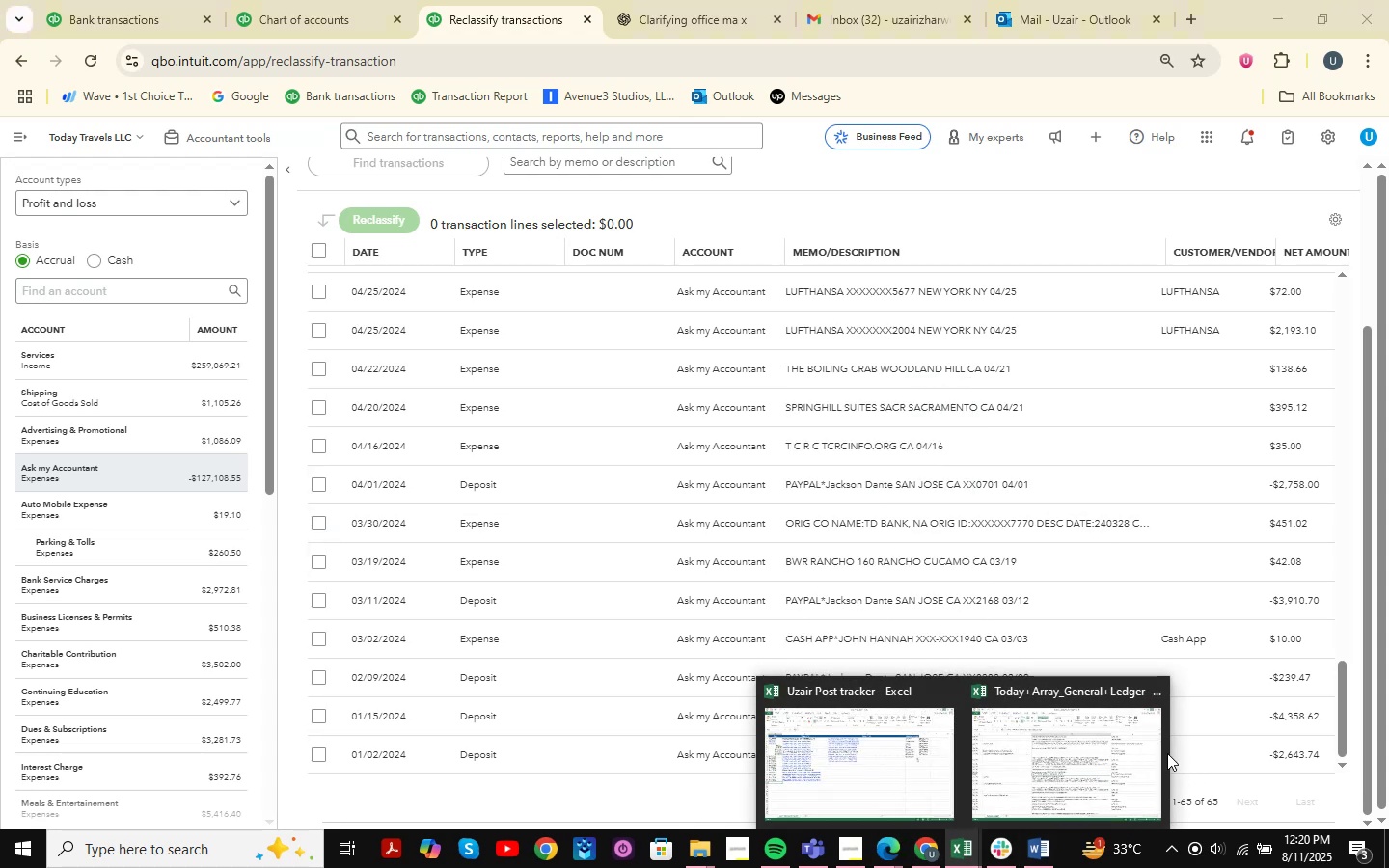 
left_click([917, 749])
 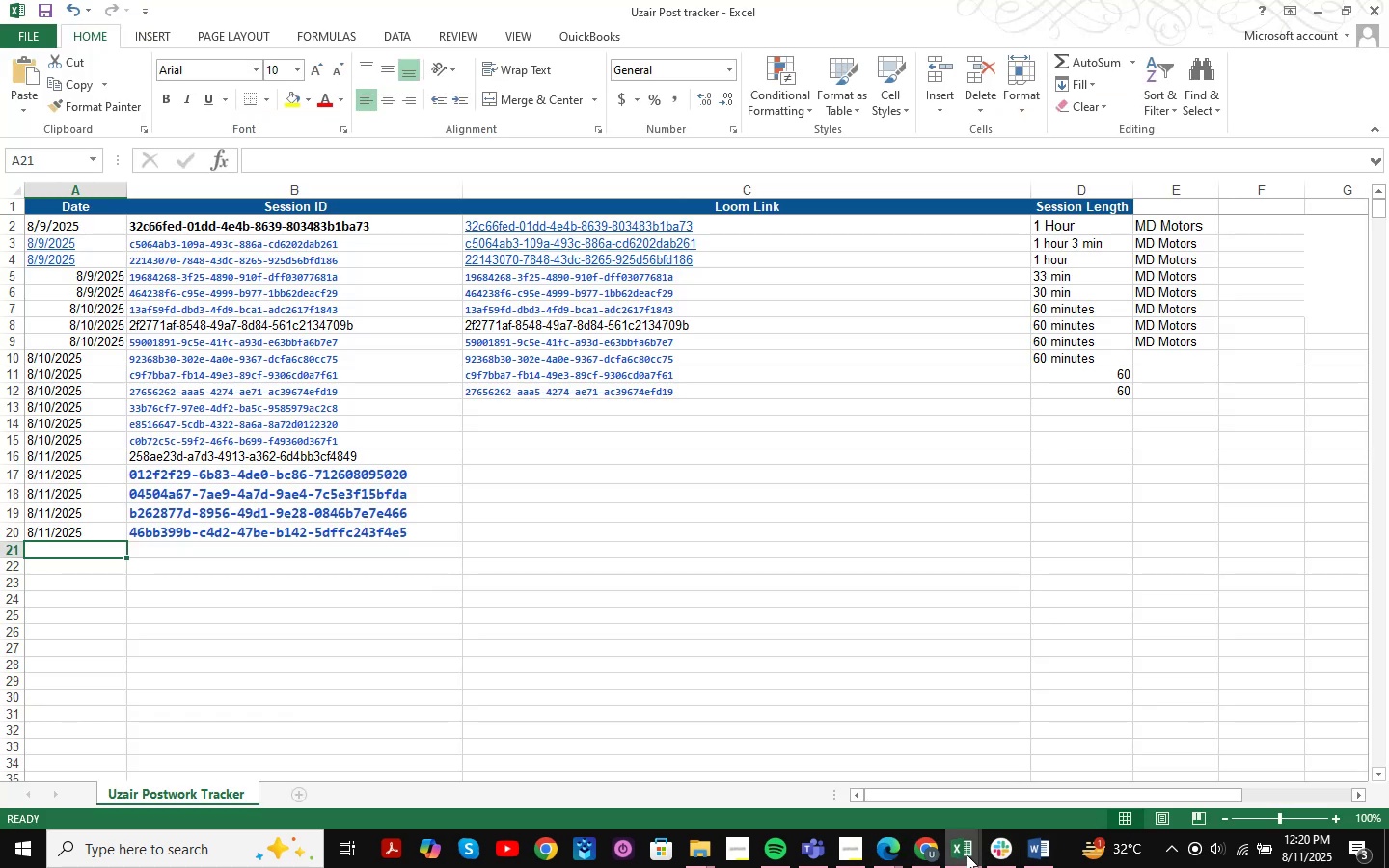 
double_click([1074, 791])
 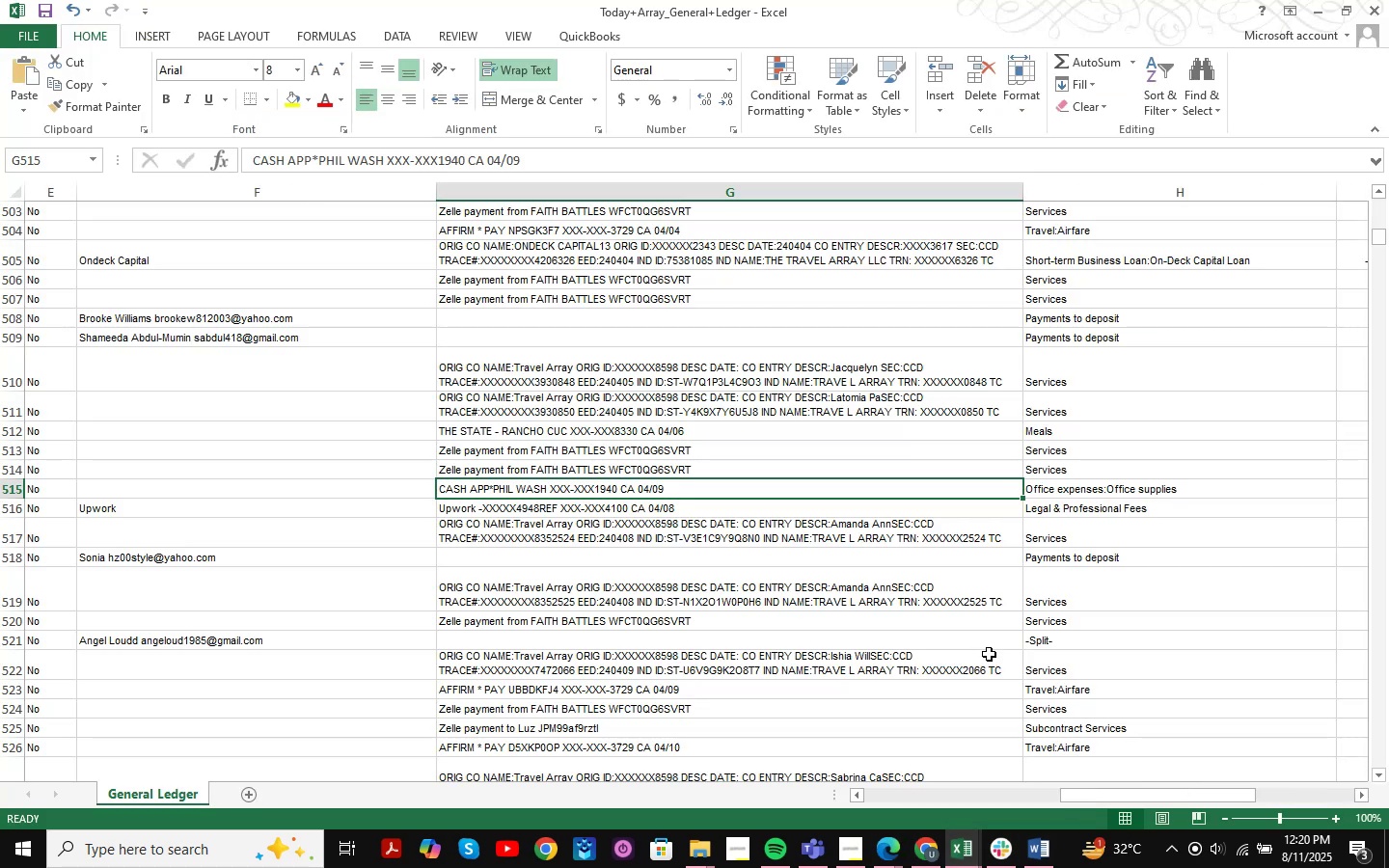 
key(Control+F)
 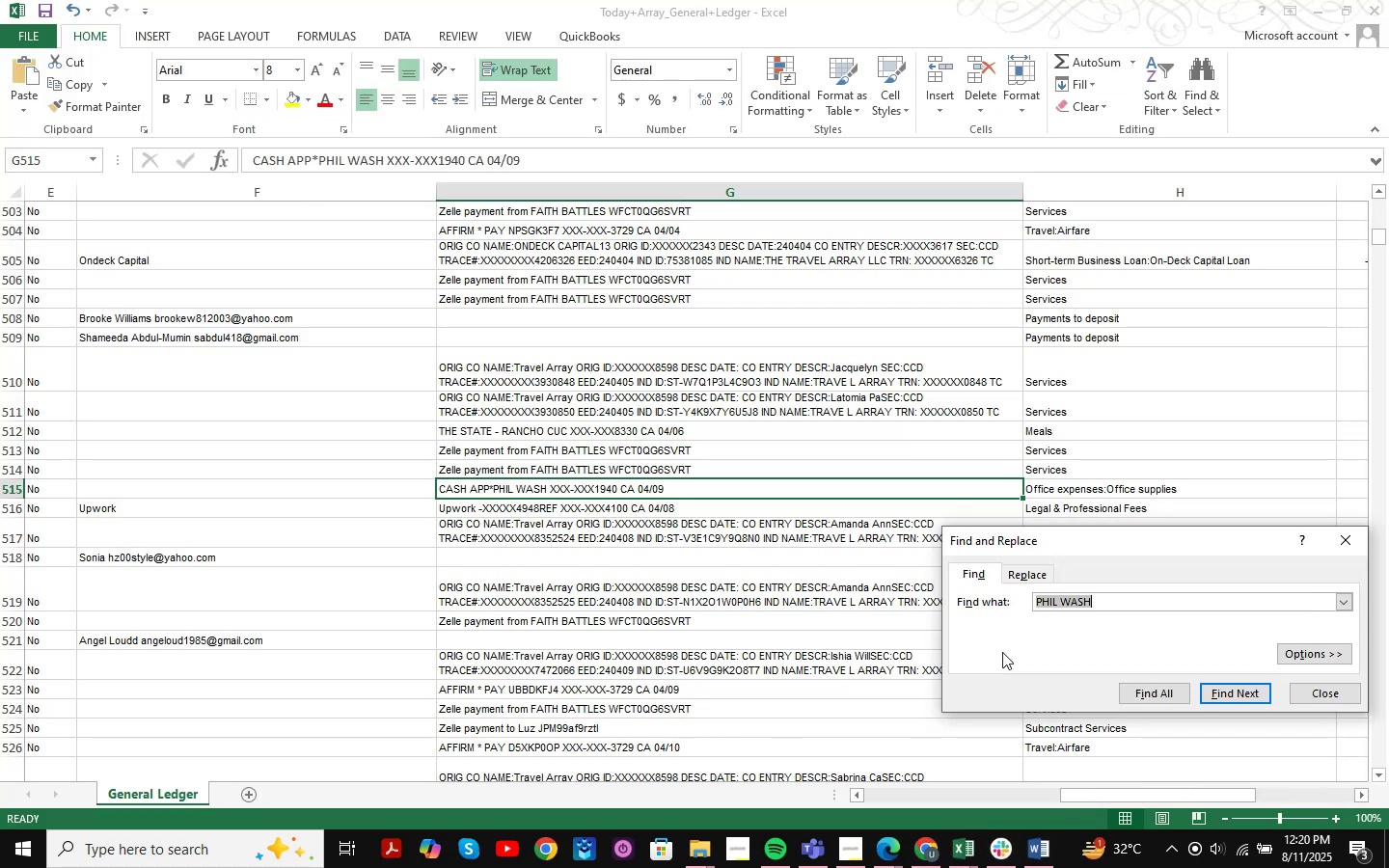 
type(dante )
 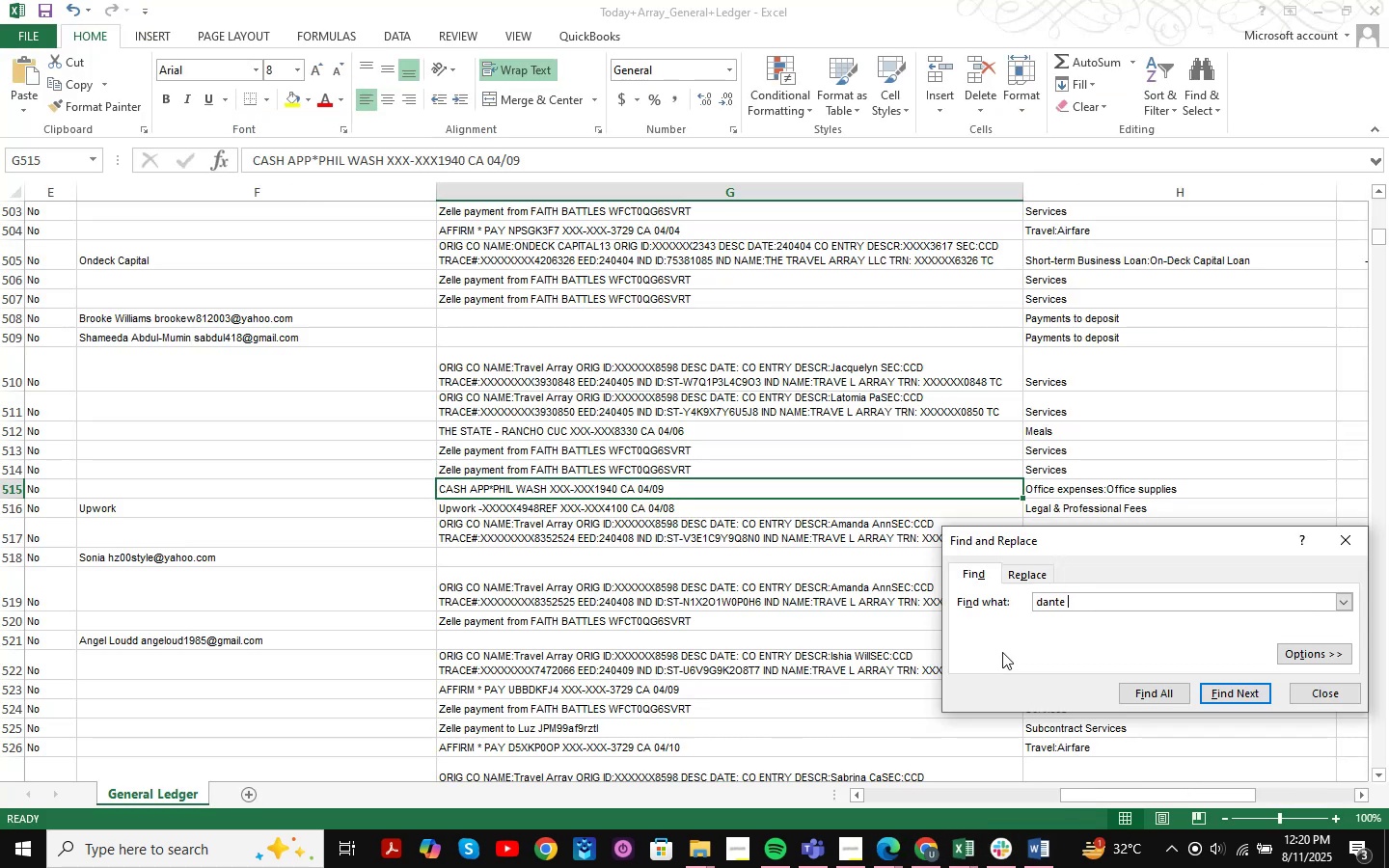 
key(Enter)
 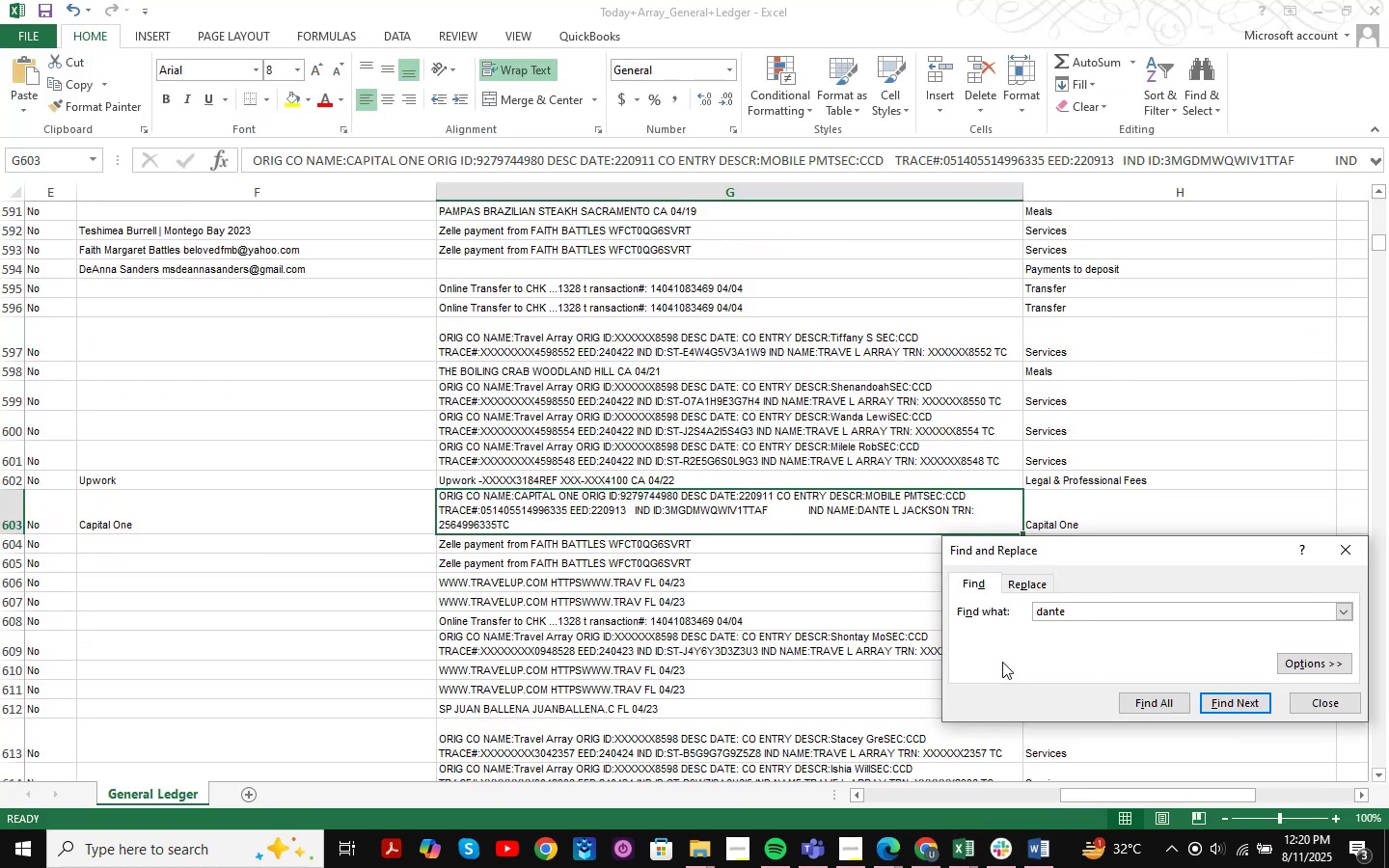 
key(Enter)
 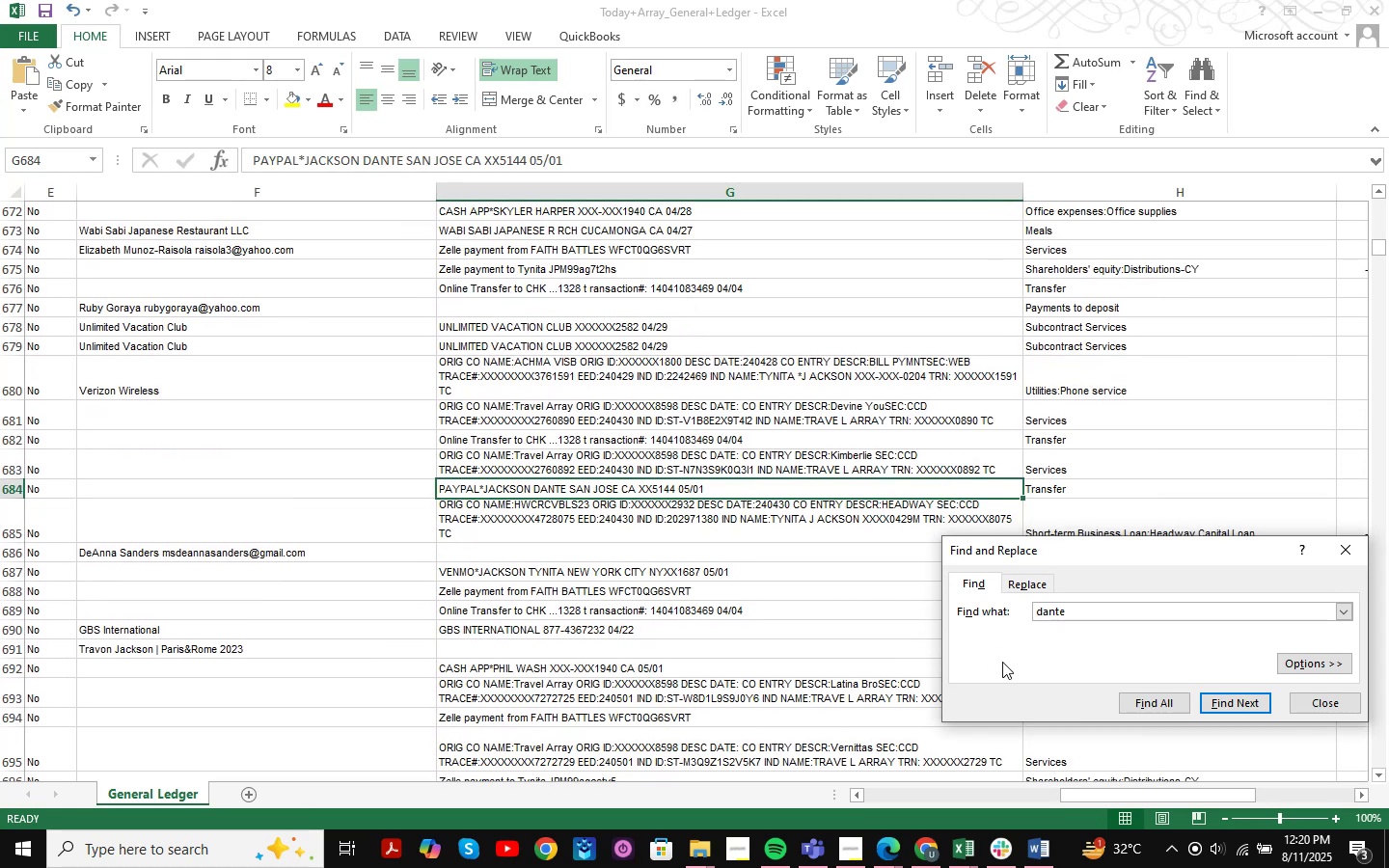 
key(Enter)
 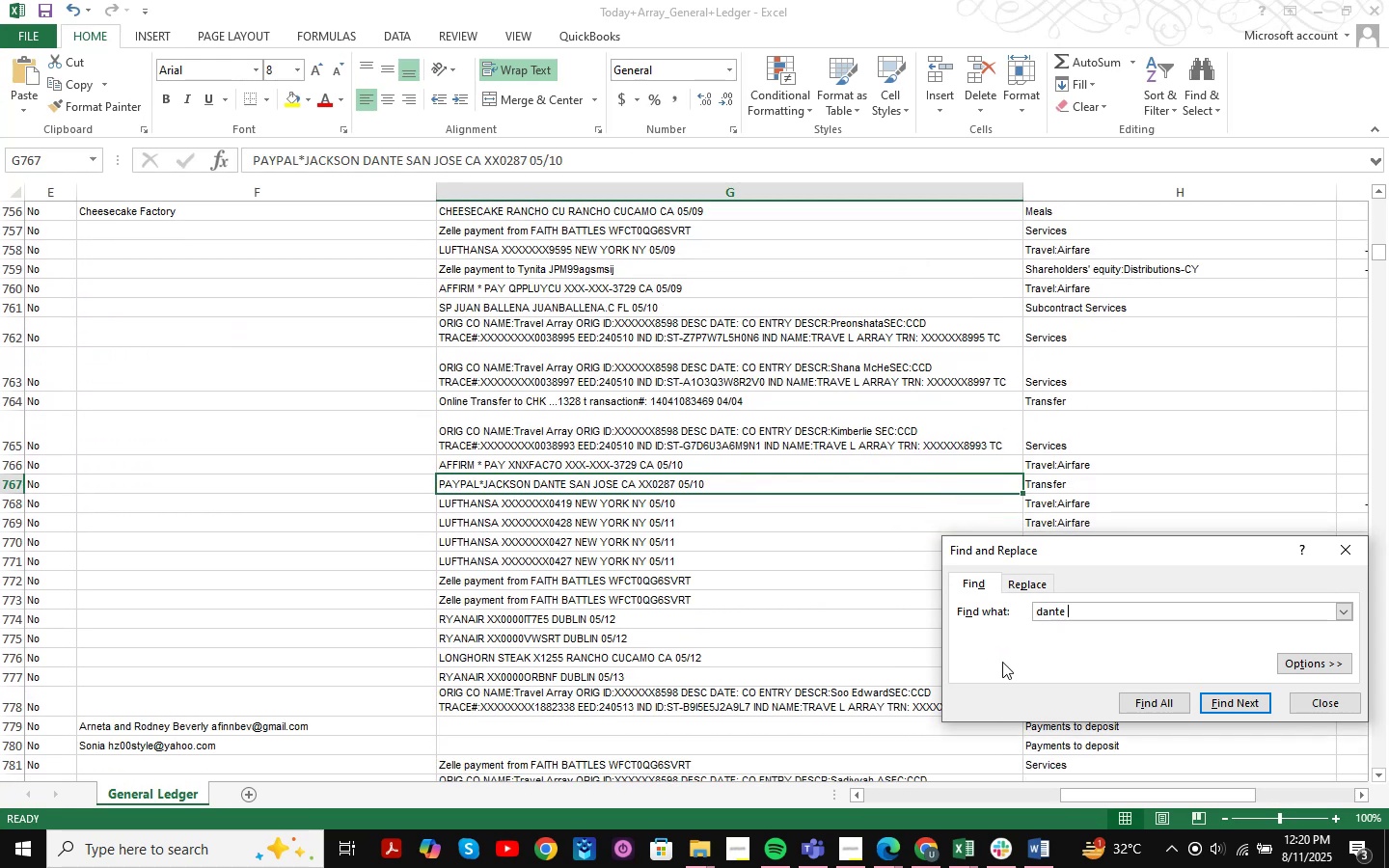 
key(Enter)
 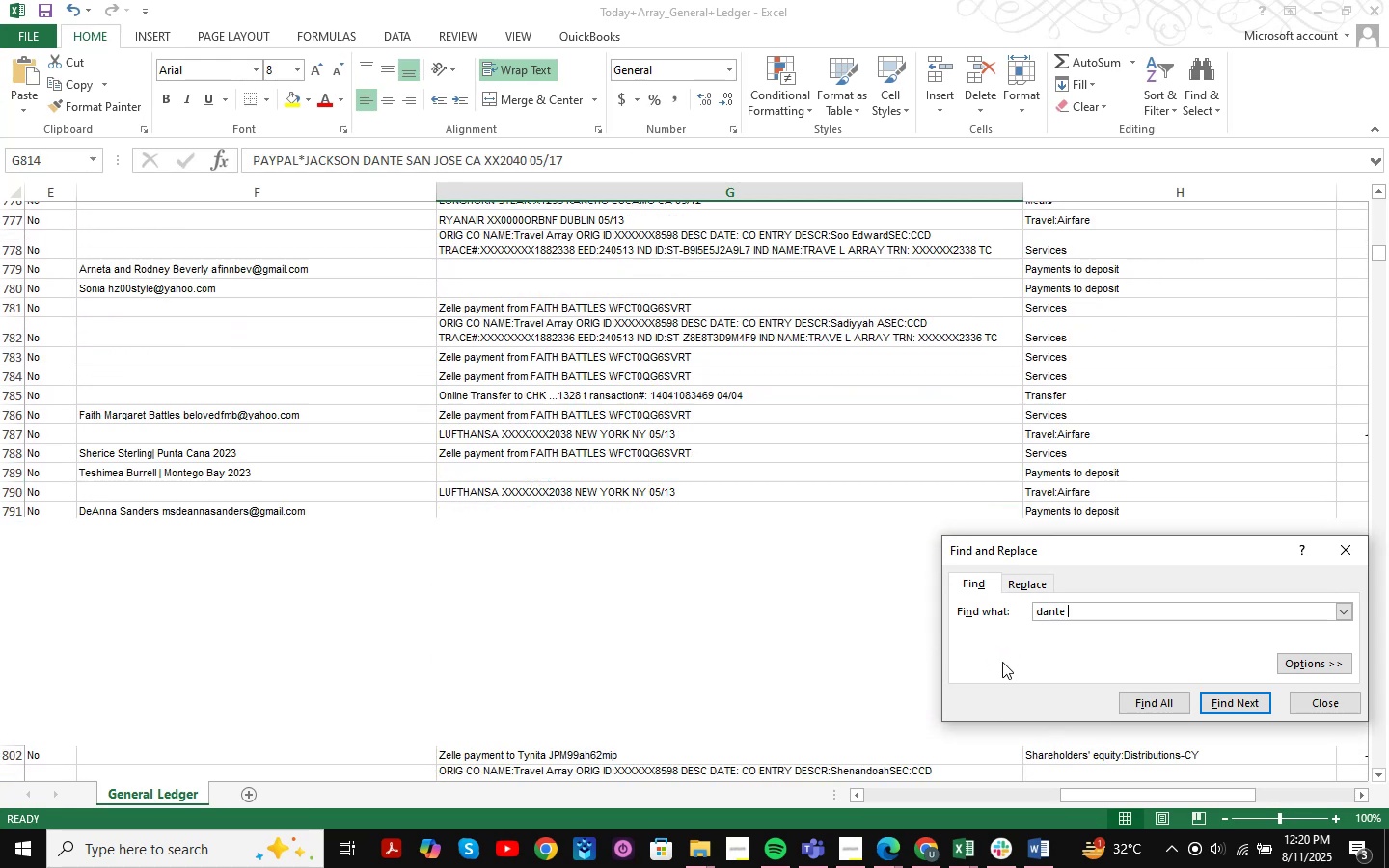 
key(Enter)
 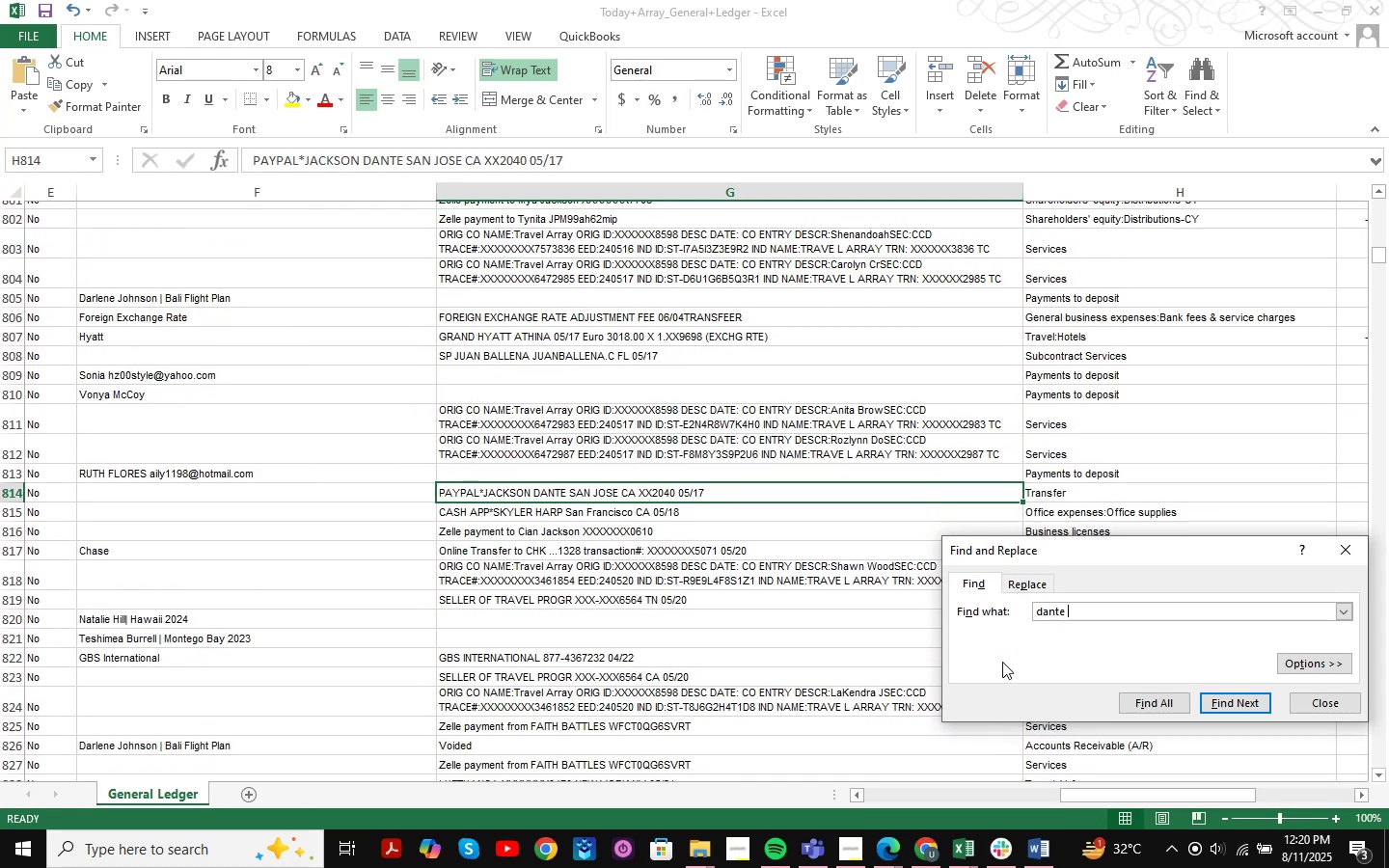 
key(Enter)
 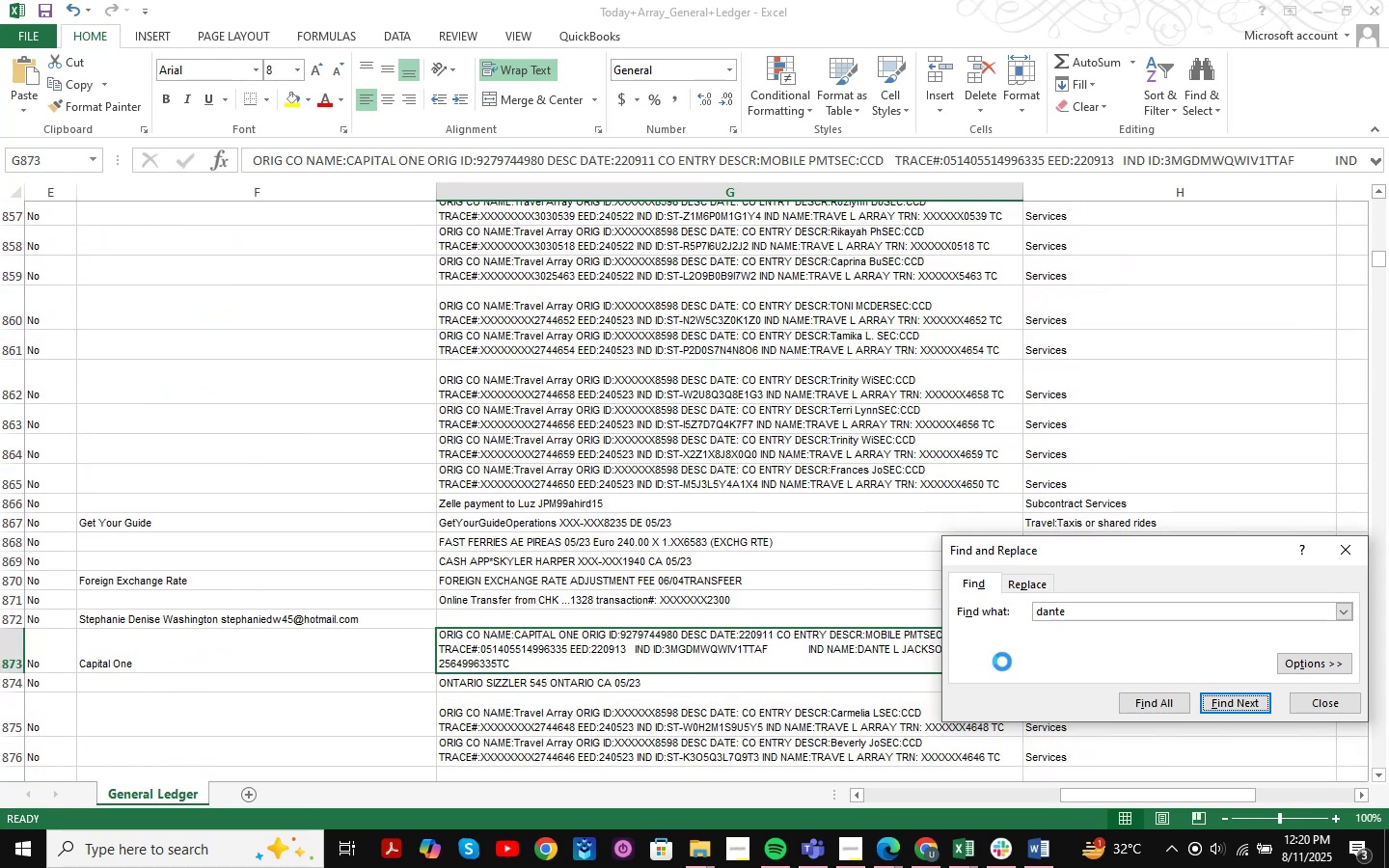 
key(Enter)
 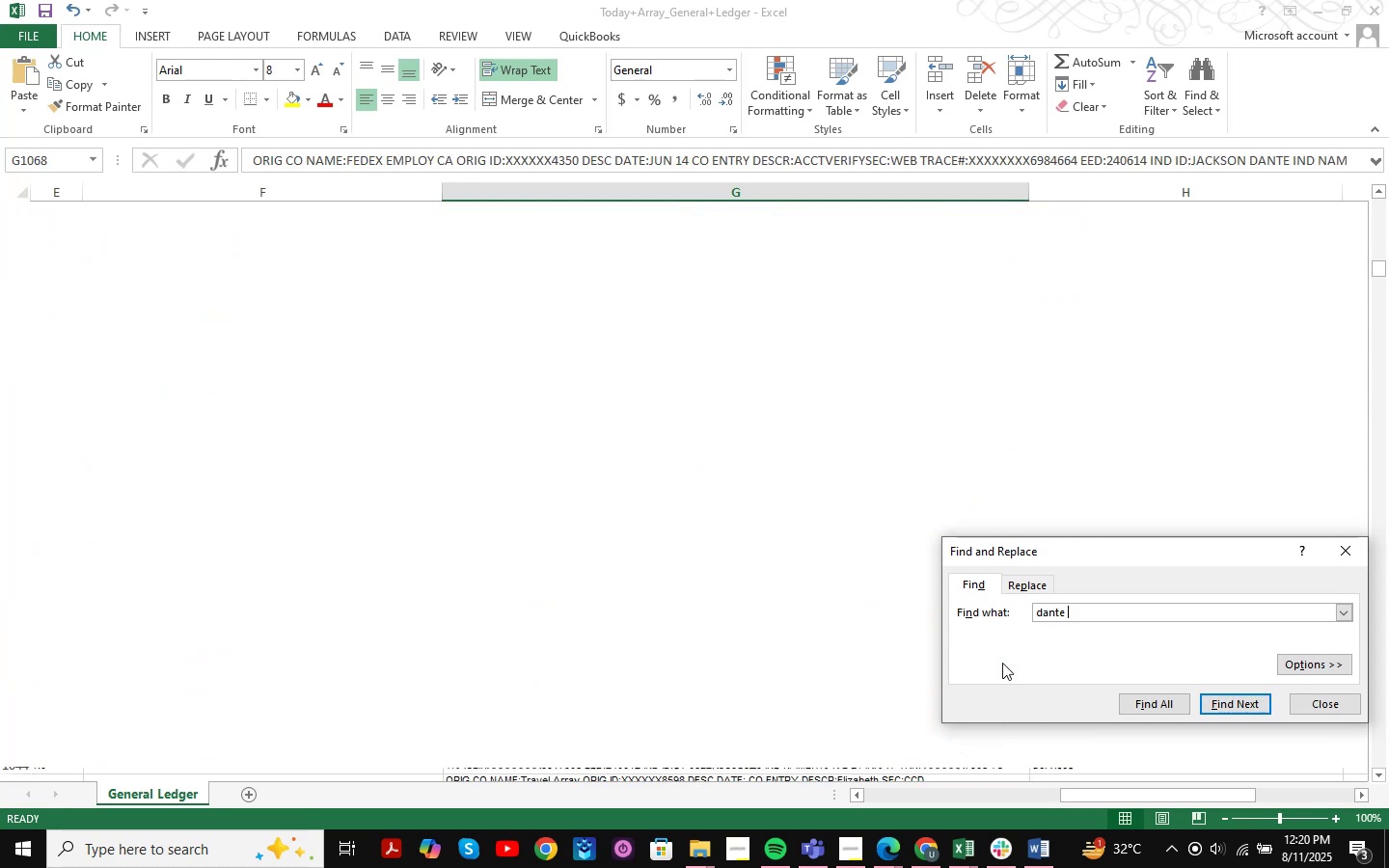 
key(Enter)
 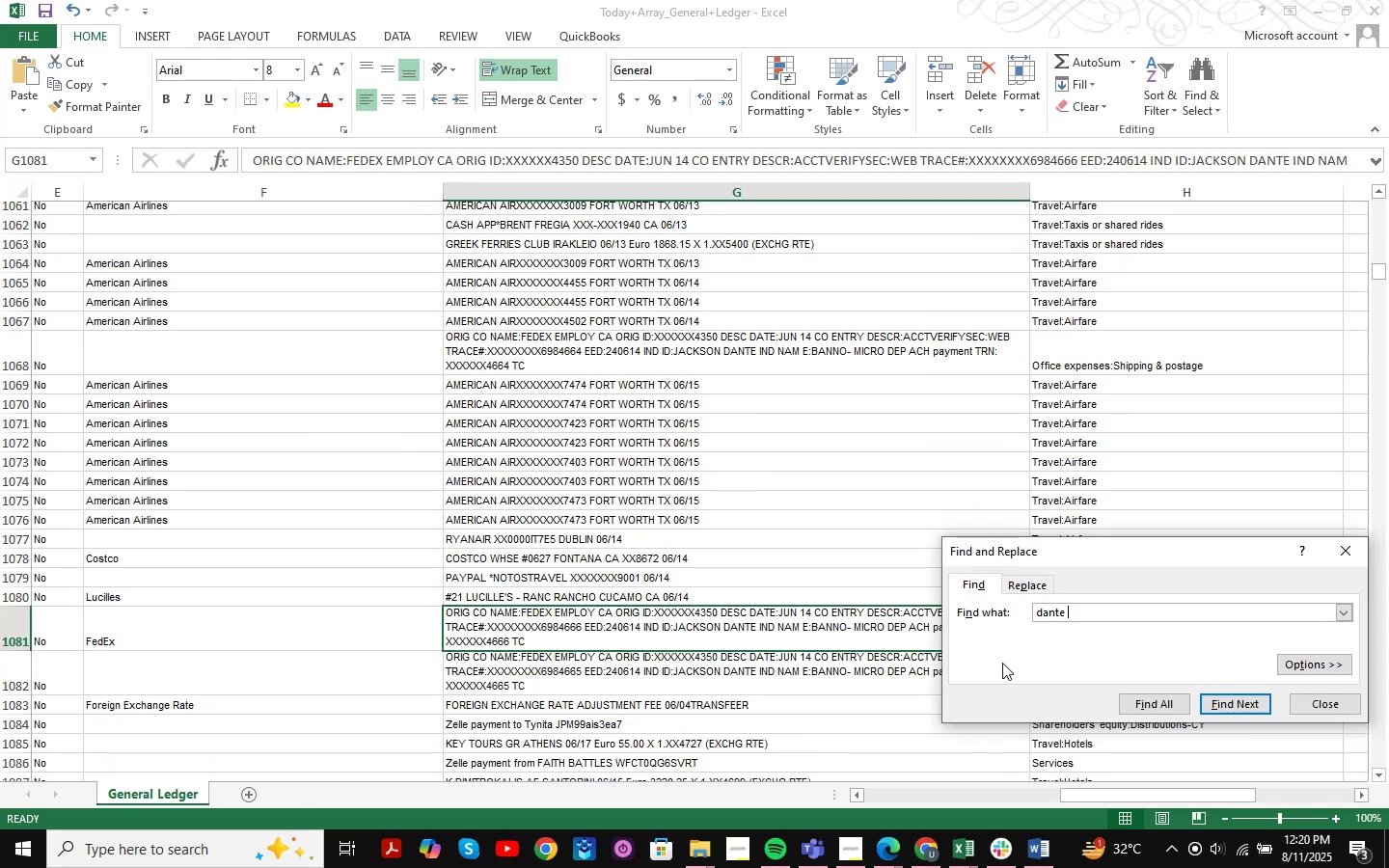 
key(Enter)
 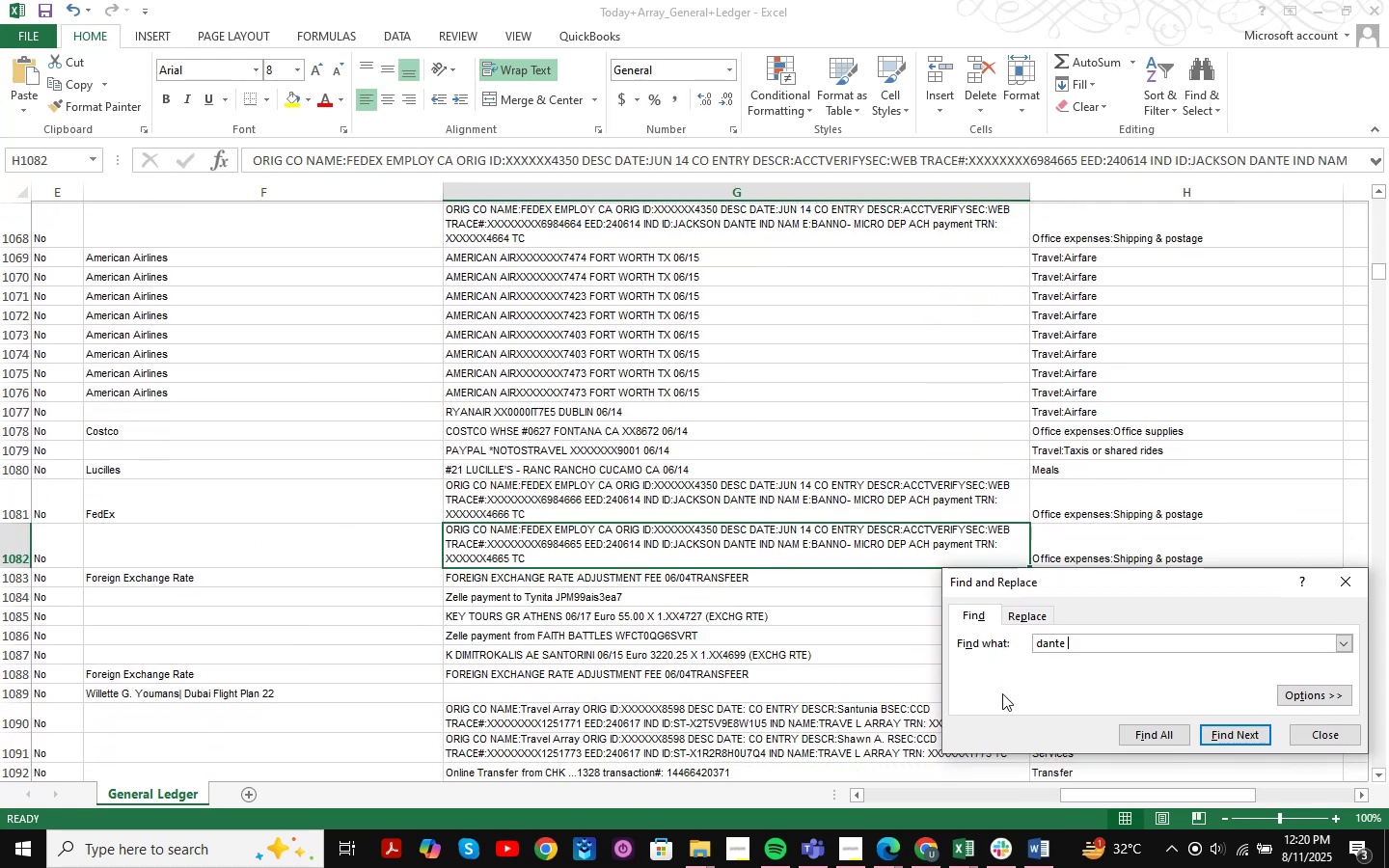 
key(Enter)
 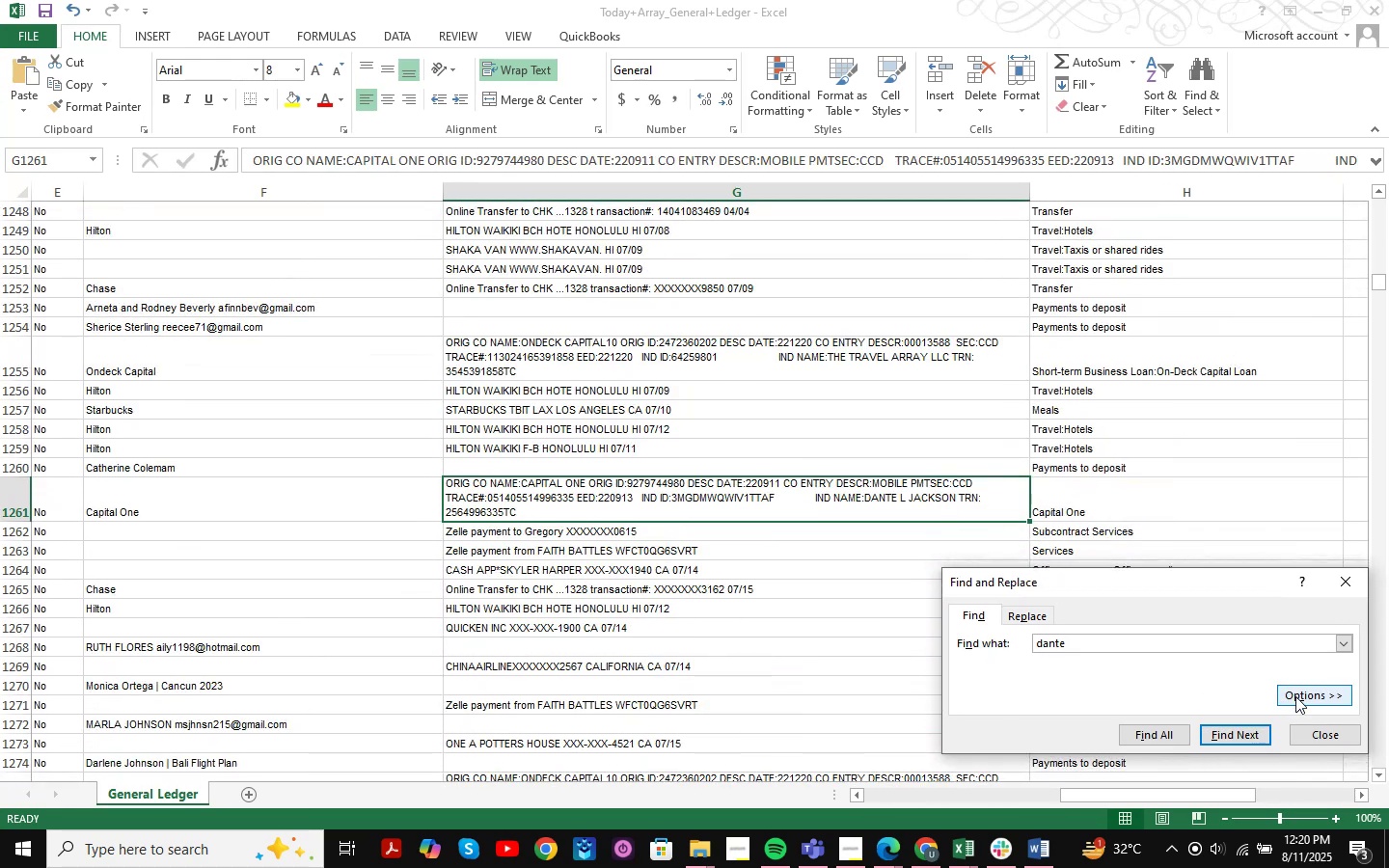 
left_click([1322, 737])
 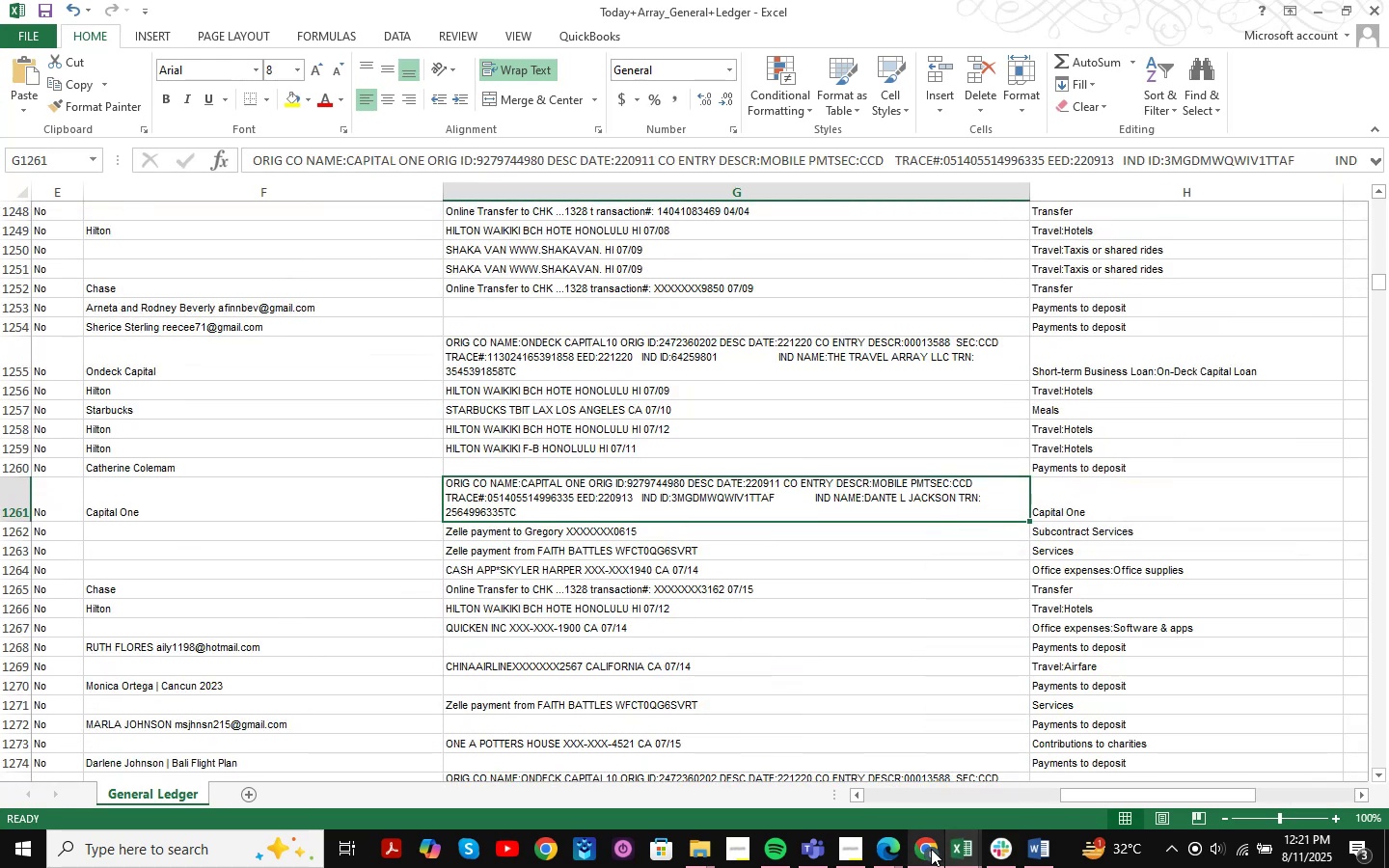 
left_click([932, 849])
 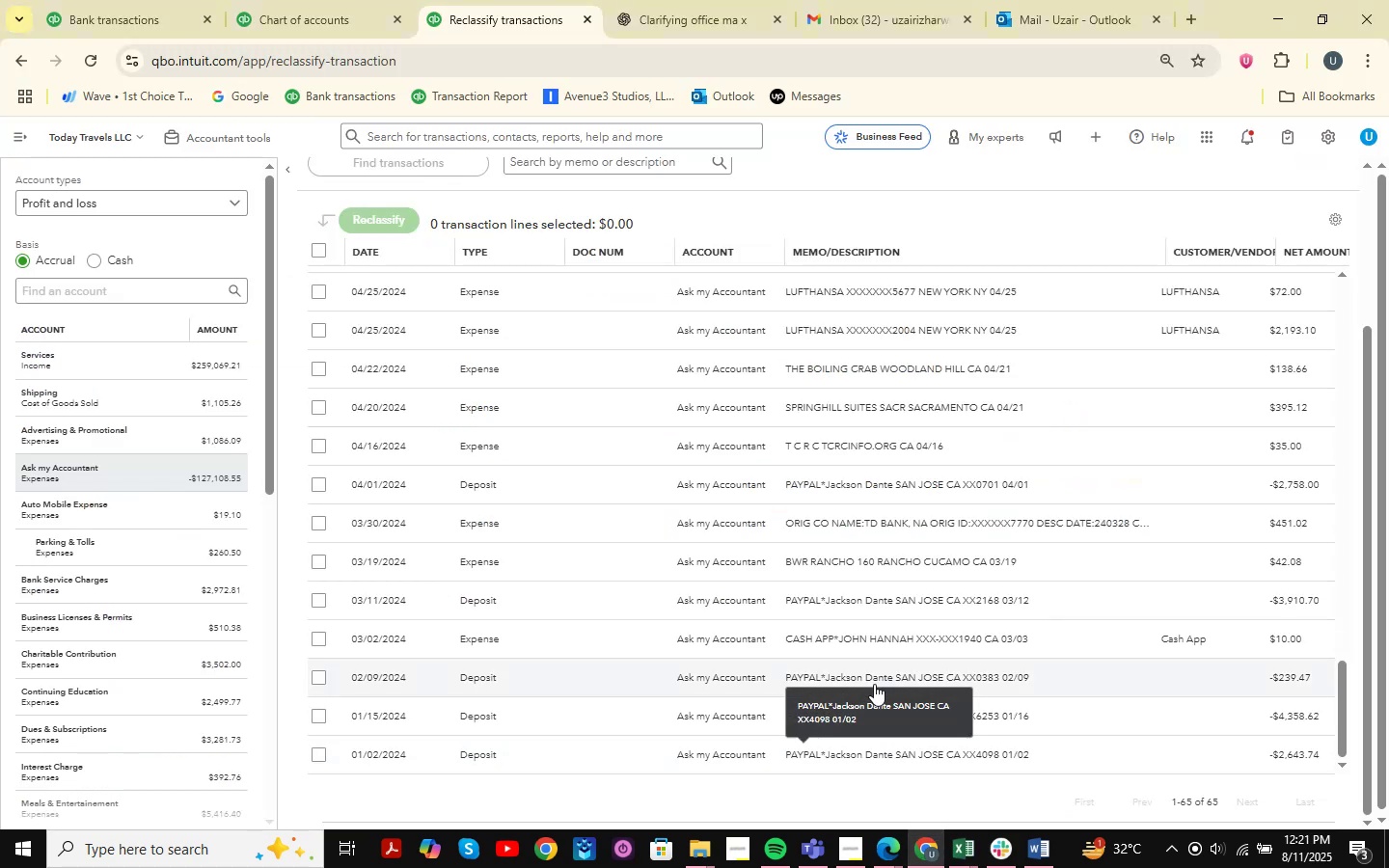 
scroll: coordinate [831, 757], scroll_direction: down, amount: 1.0
 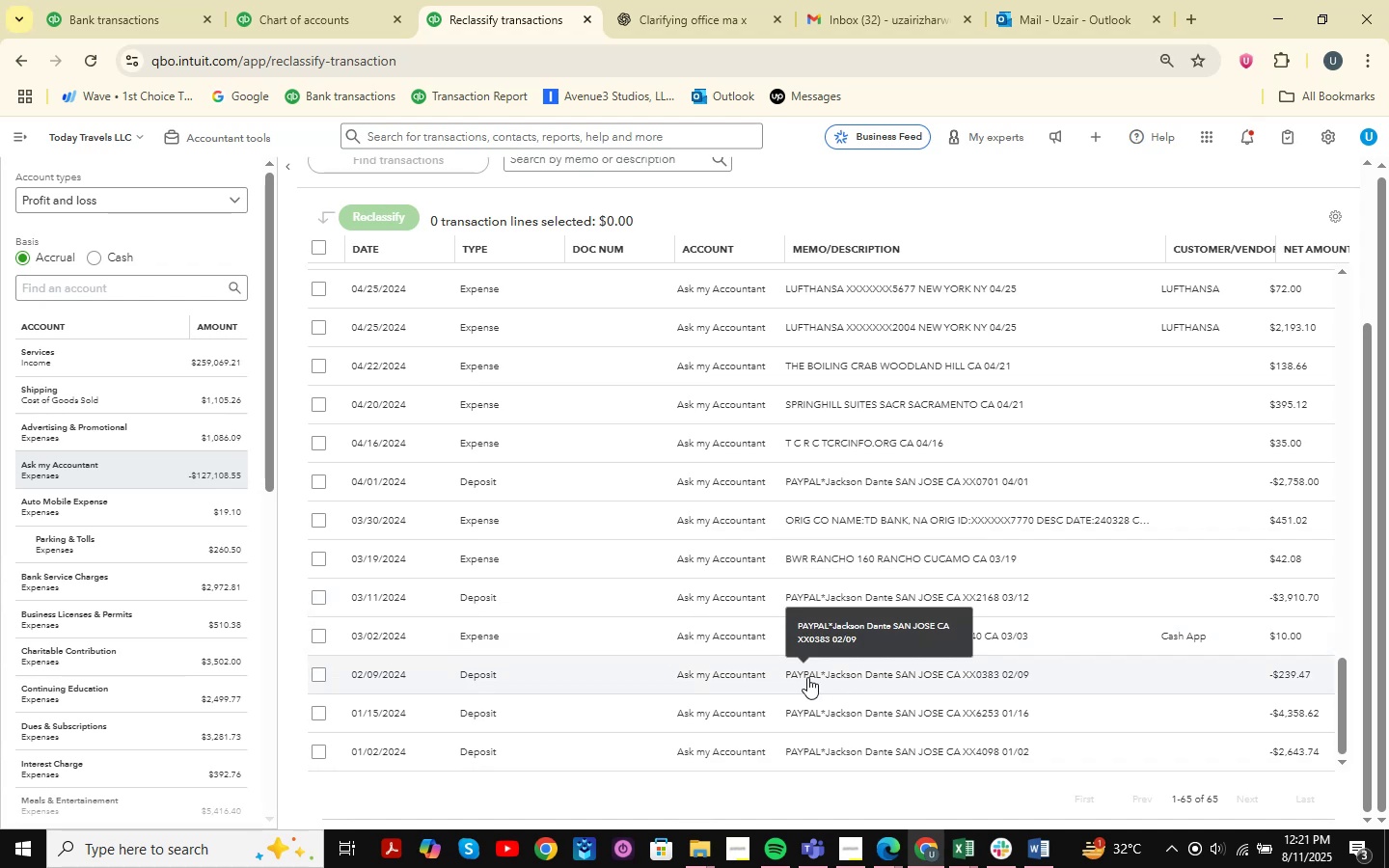 
wait(9.23)
 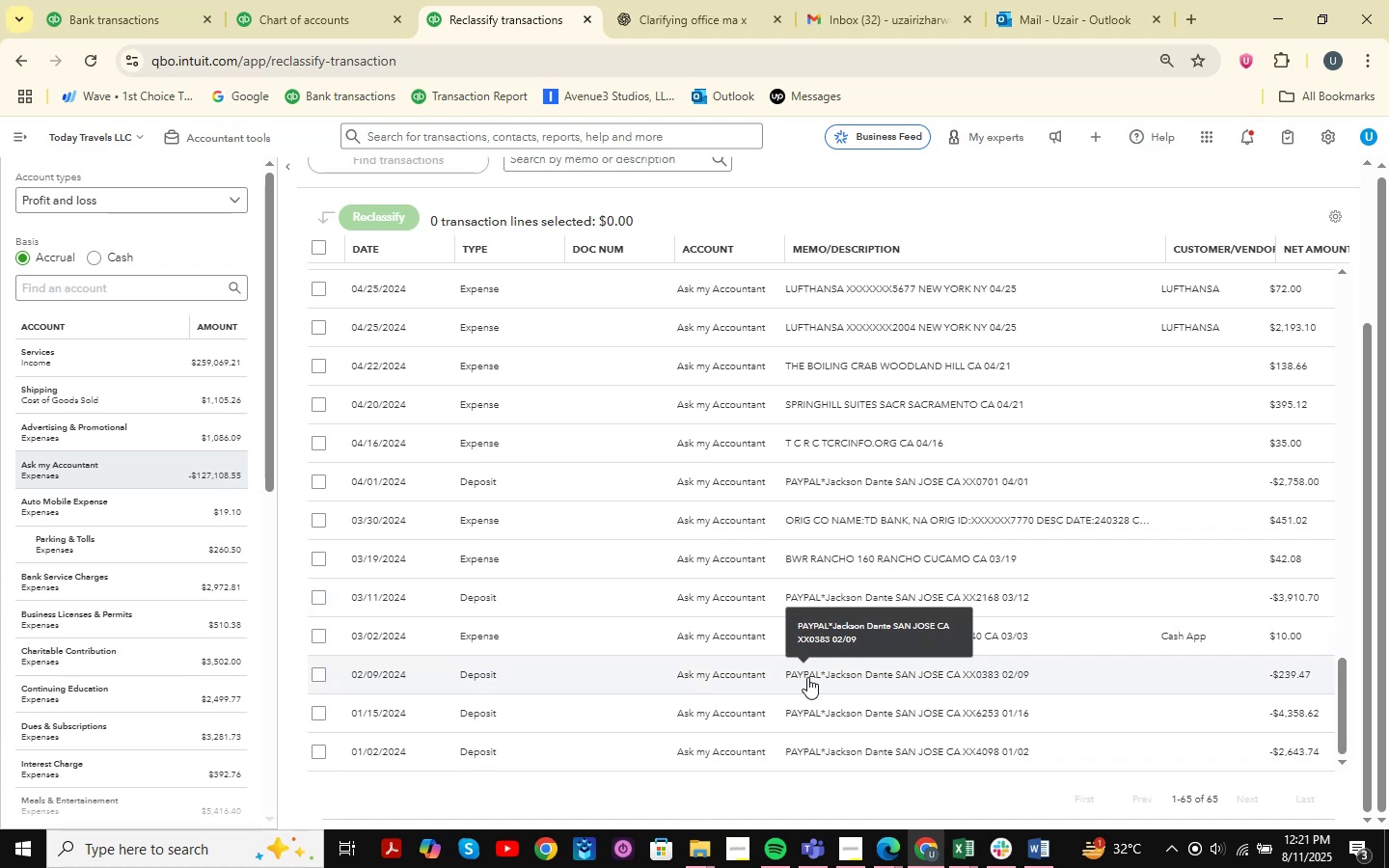 
left_click([321, 676])
 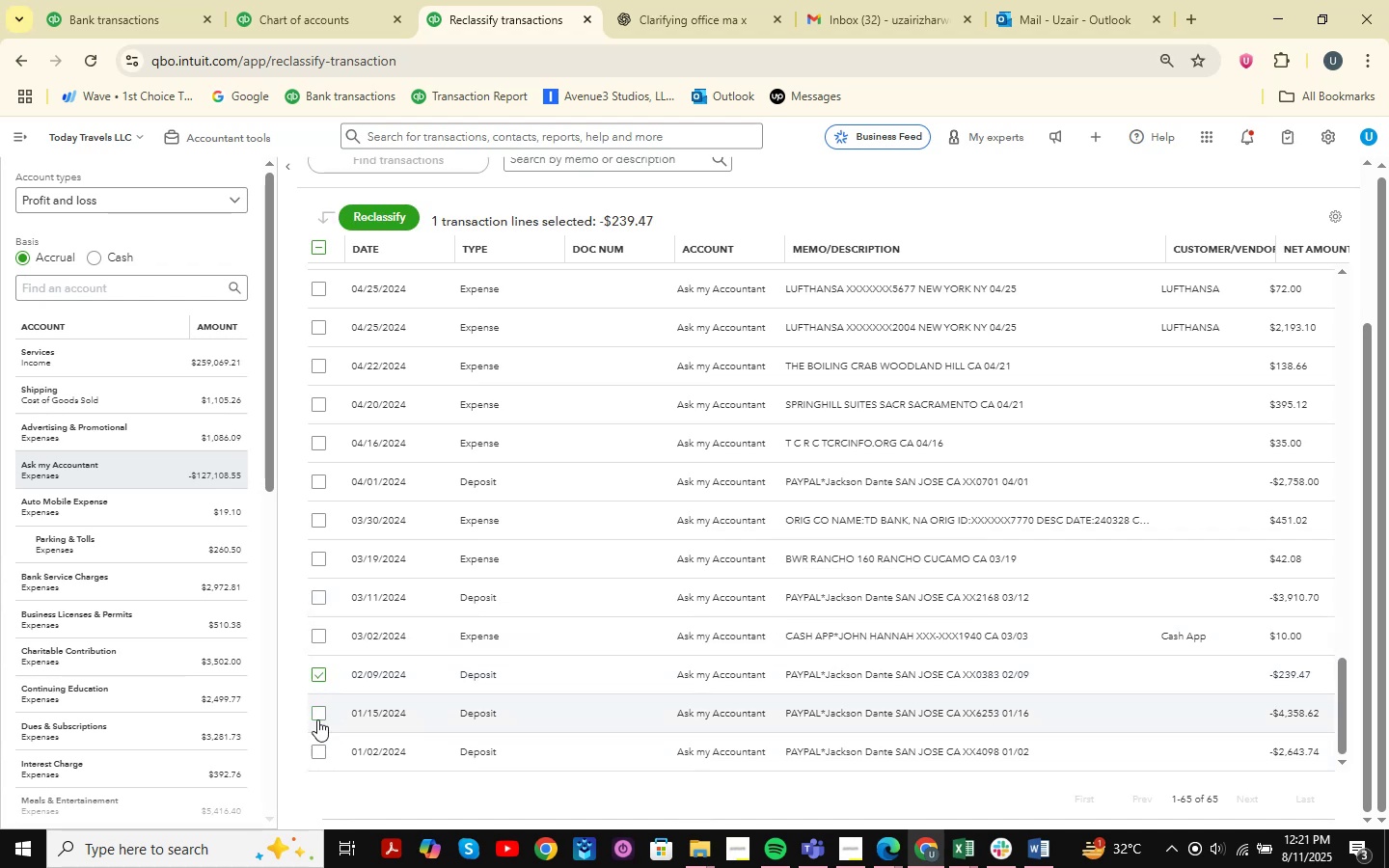 
left_click([316, 717])
 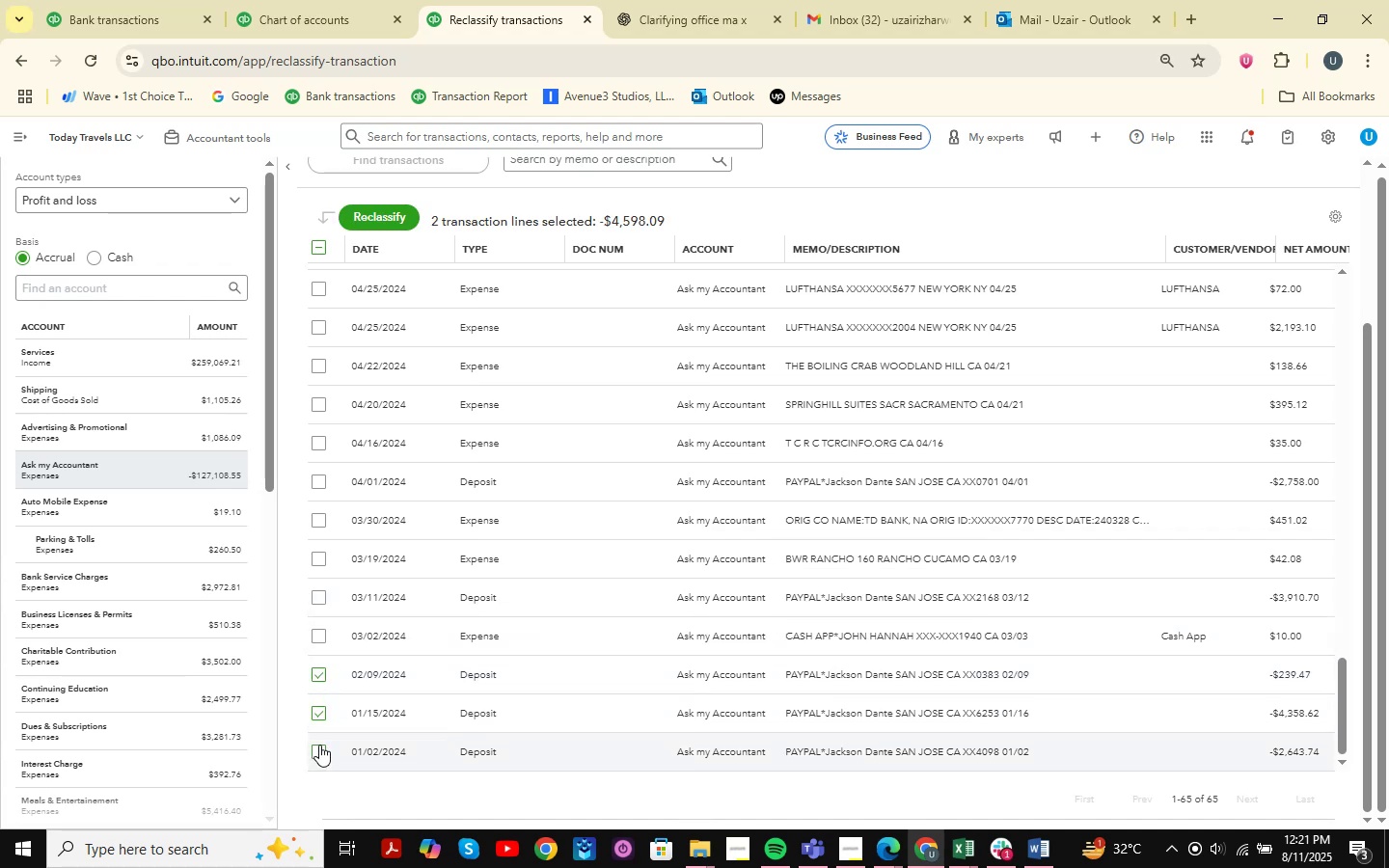 
left_click([319, 745])
 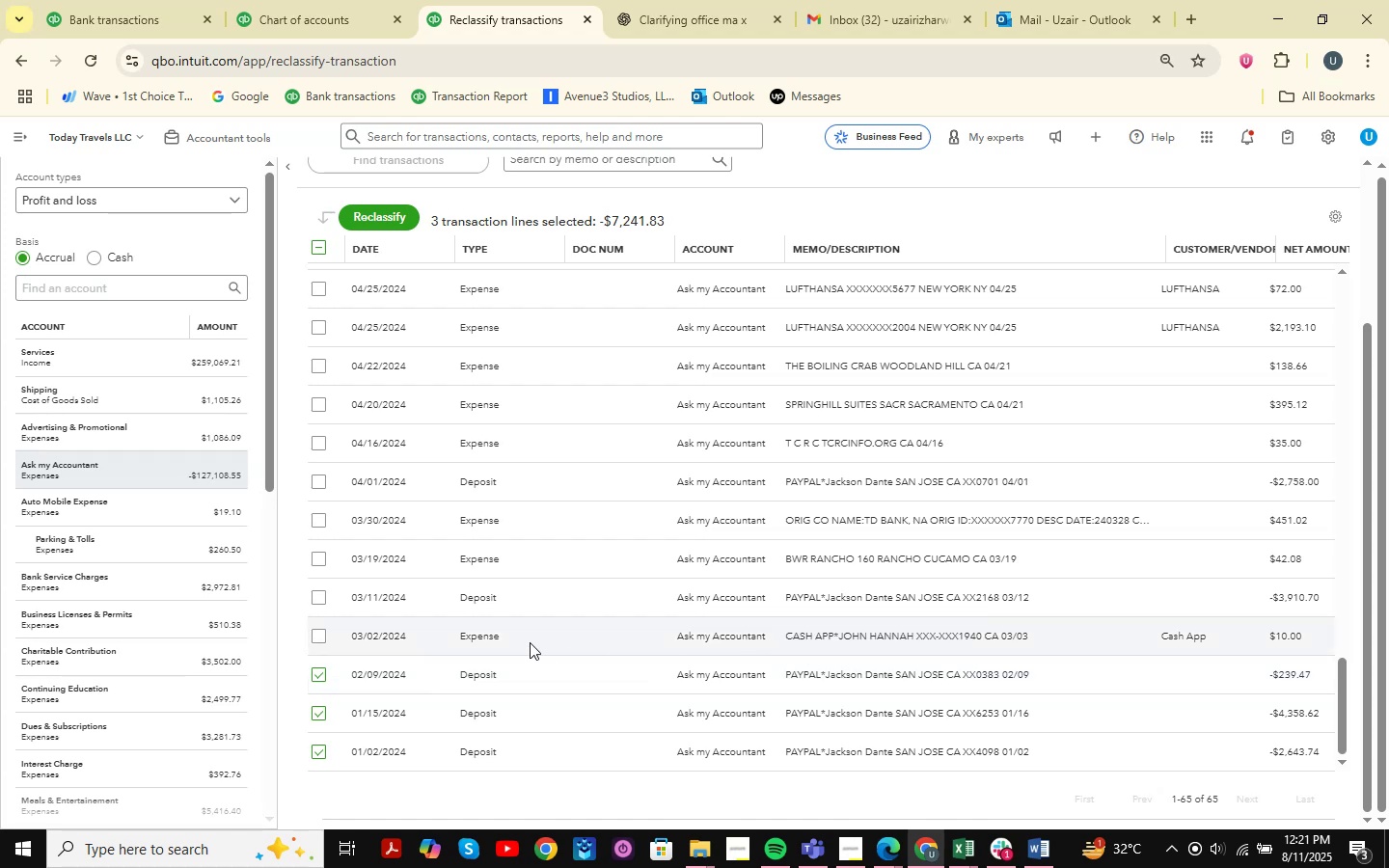 
left_click([315, 595])
 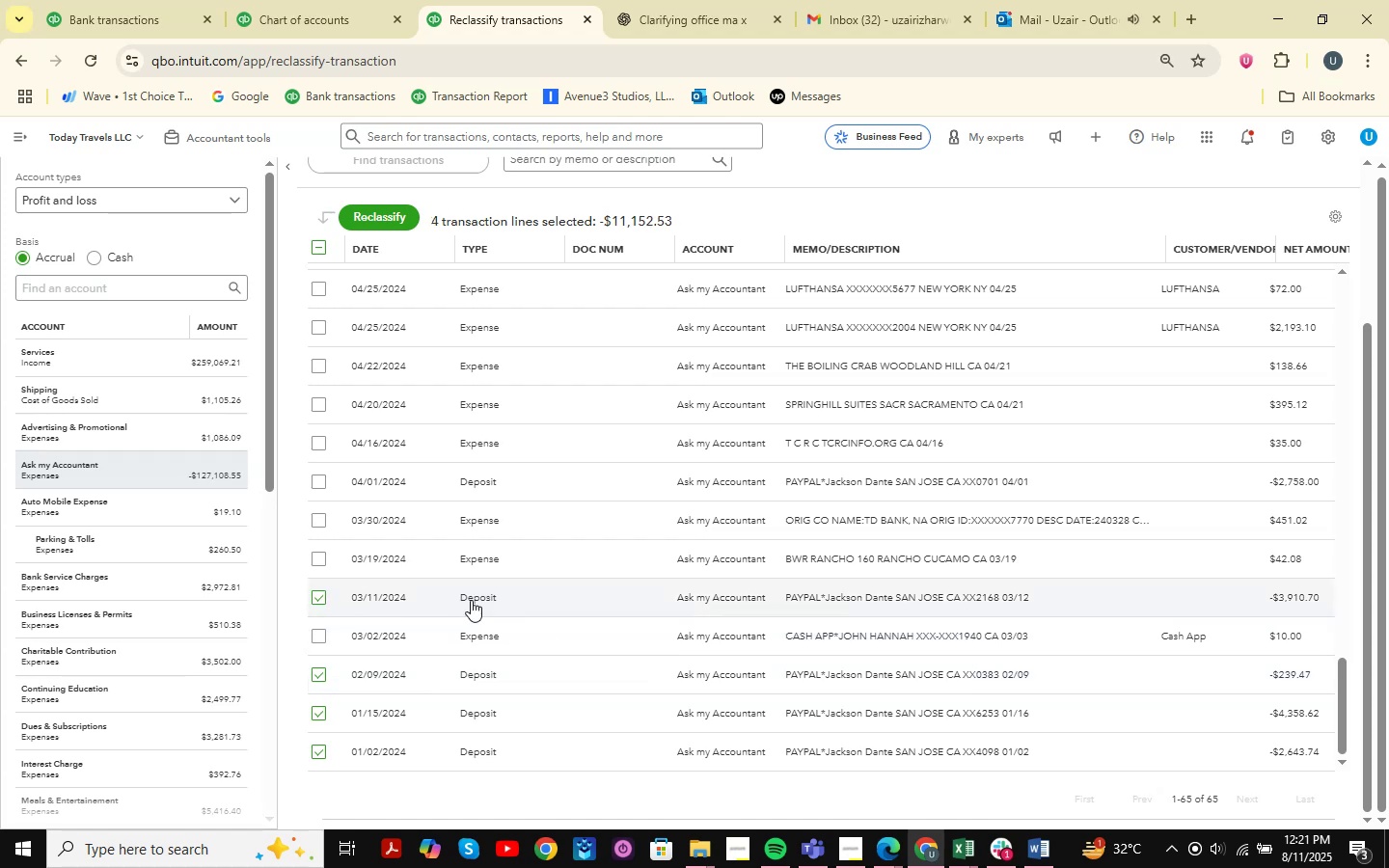 
left_click([397, 204])
 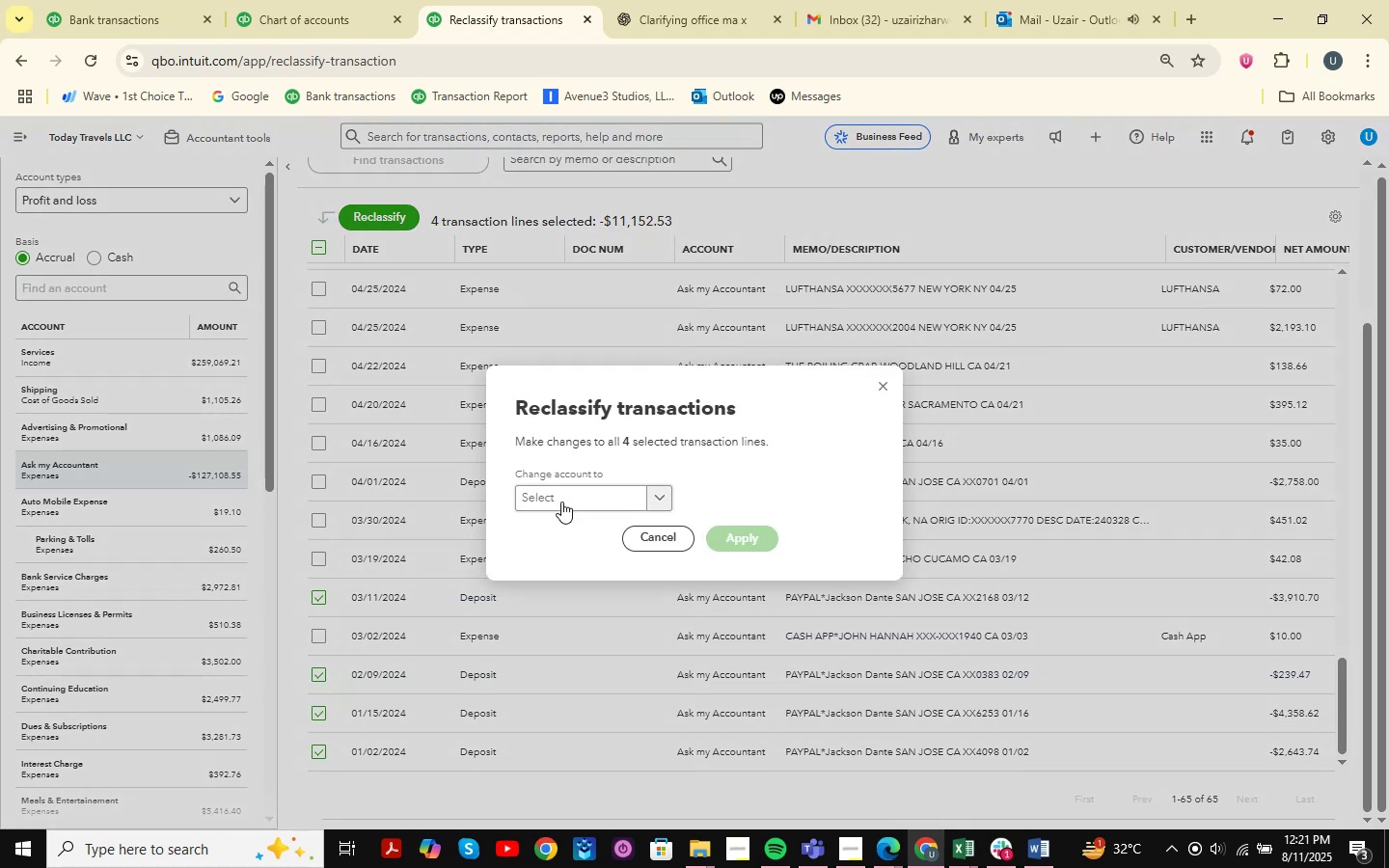 
left_click([578, 503])
 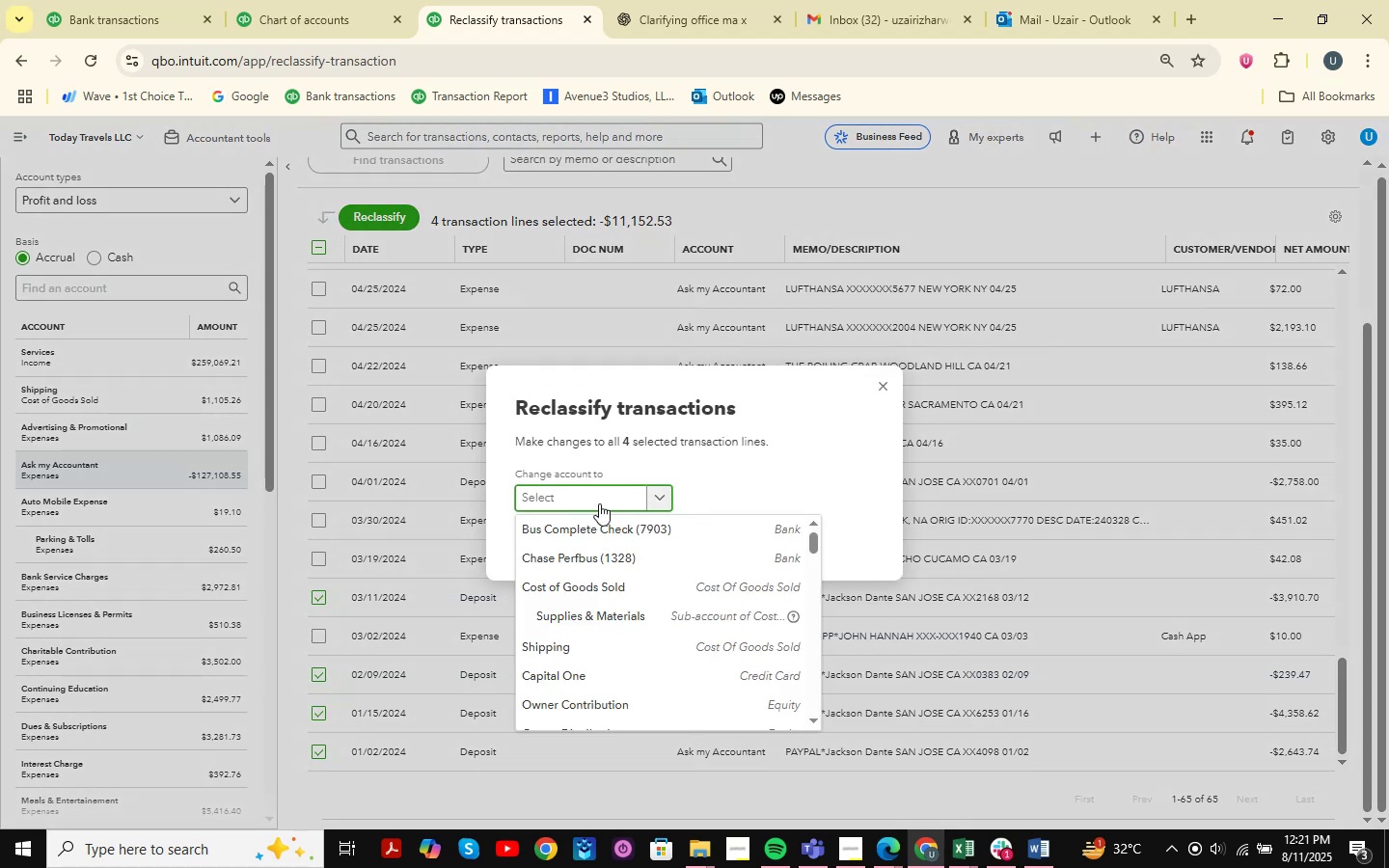 
type(owner )
 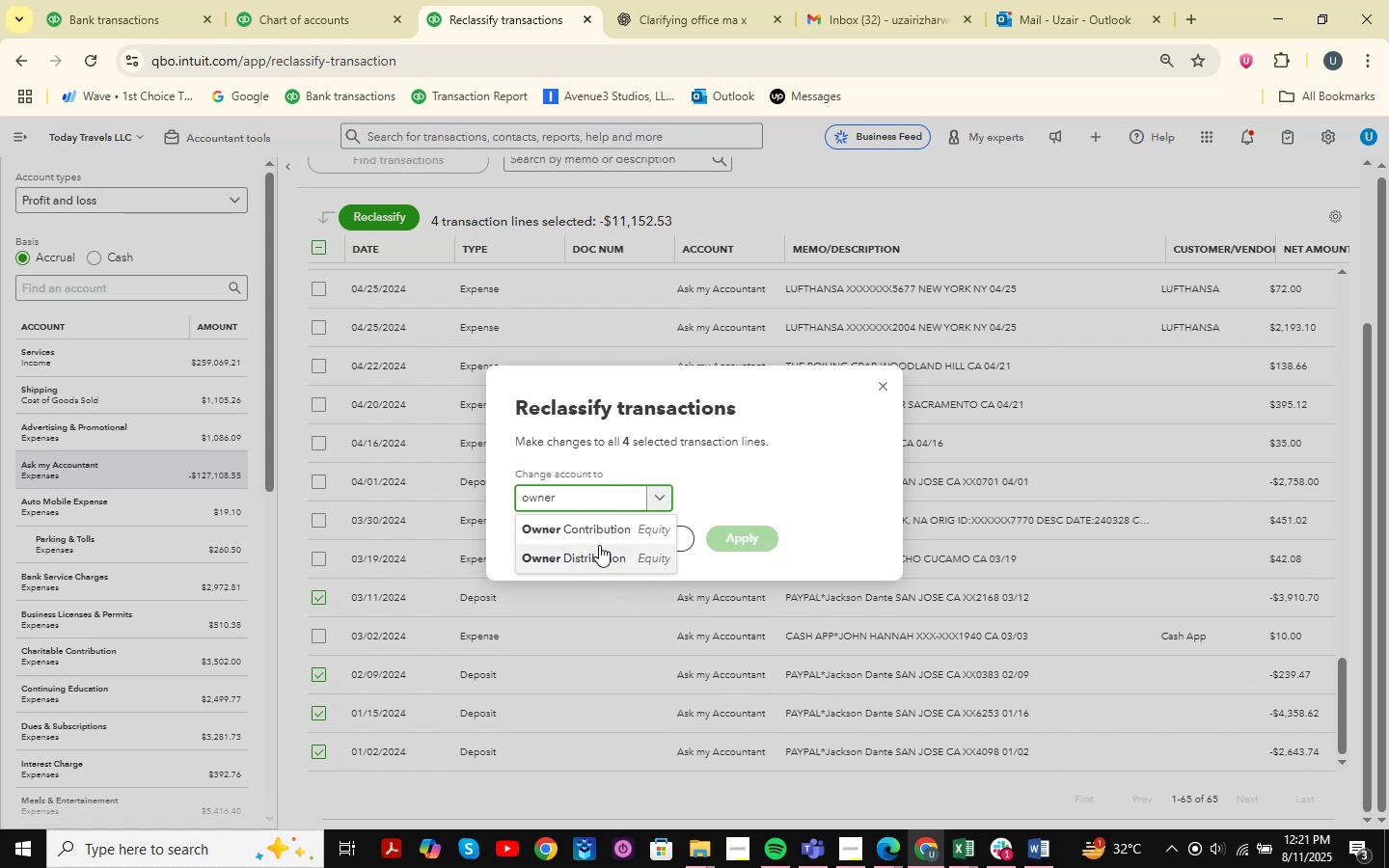 
left_click([607, 521])
 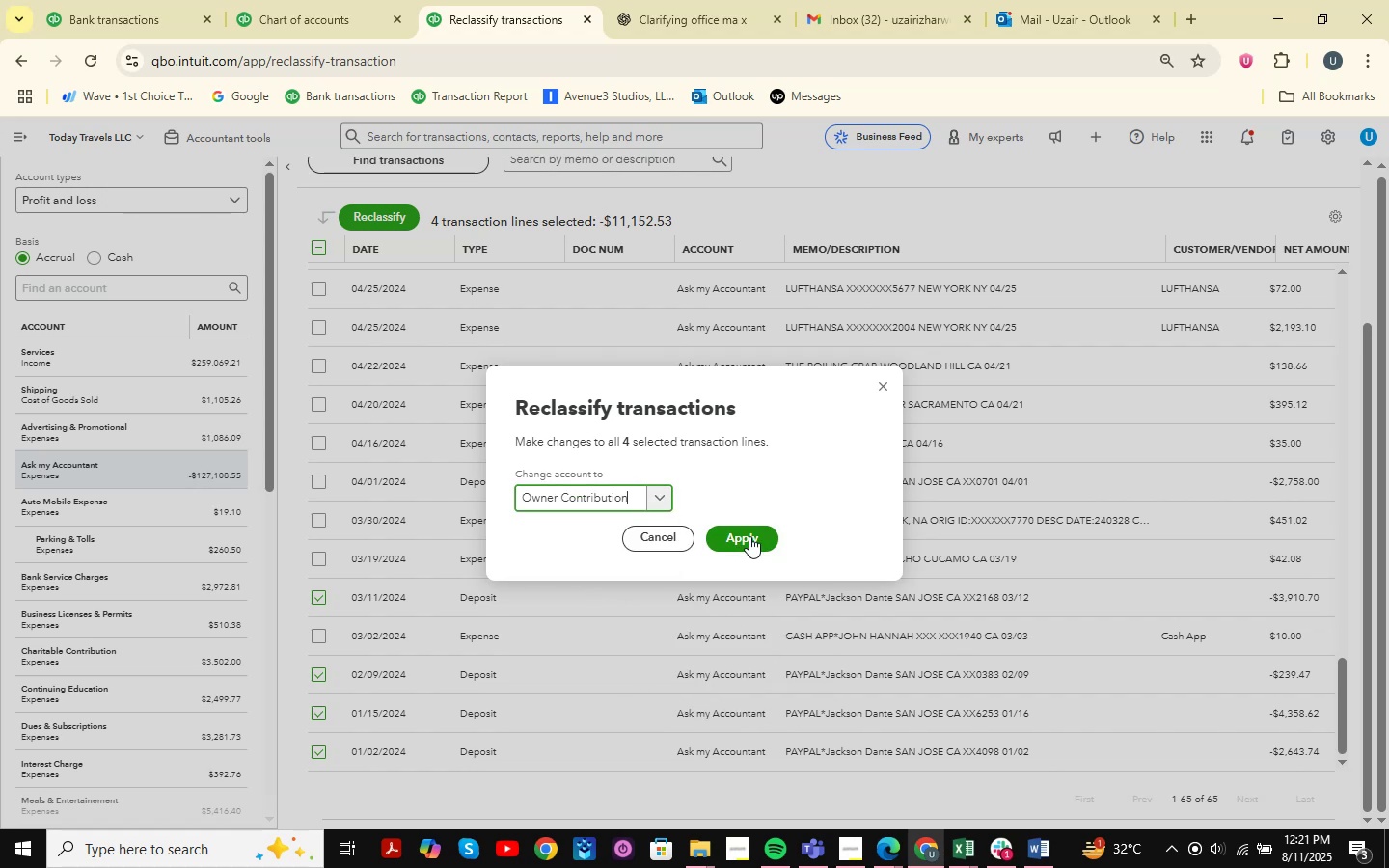 
left_click([749, 536])
 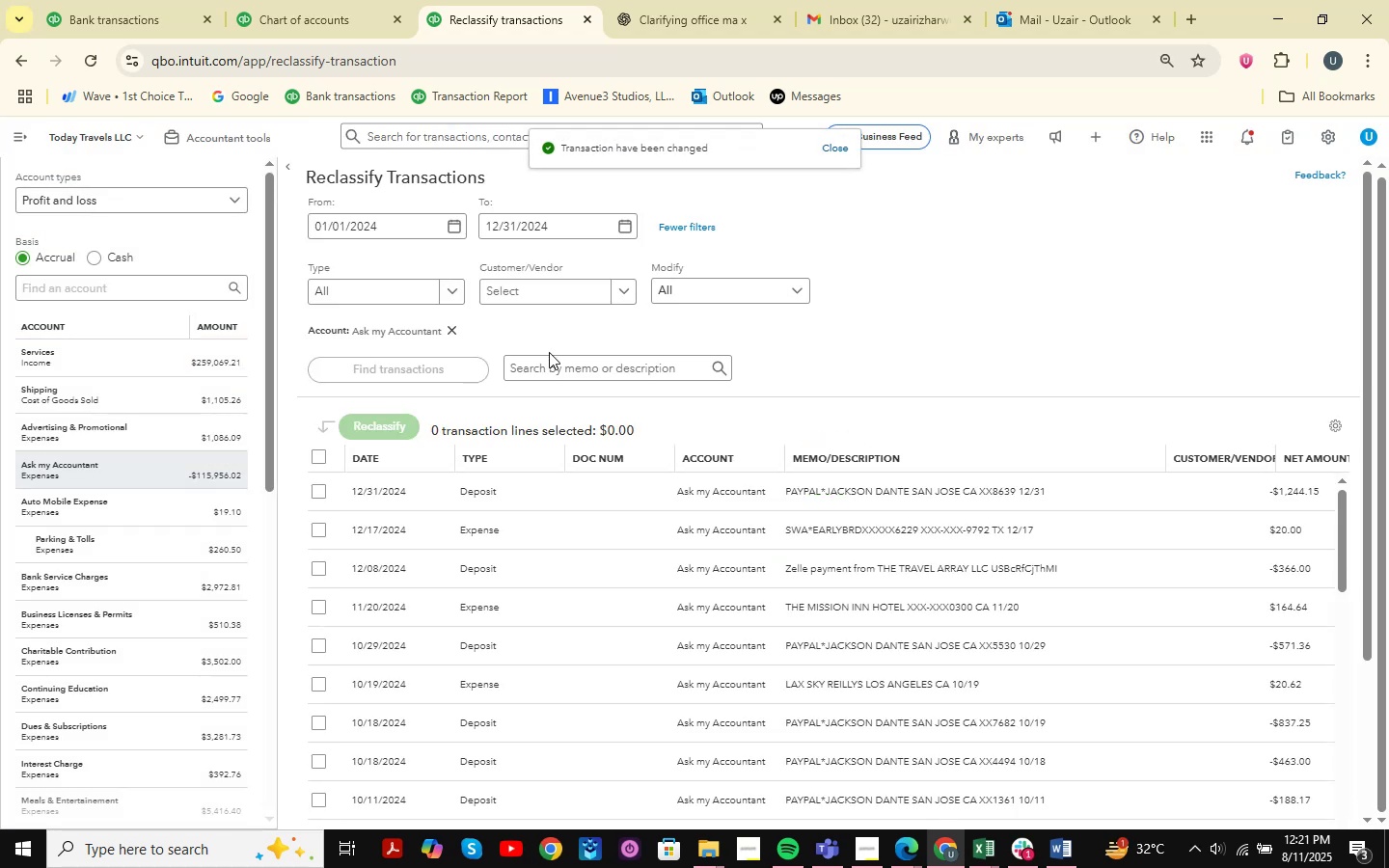 
wait(7.54)
 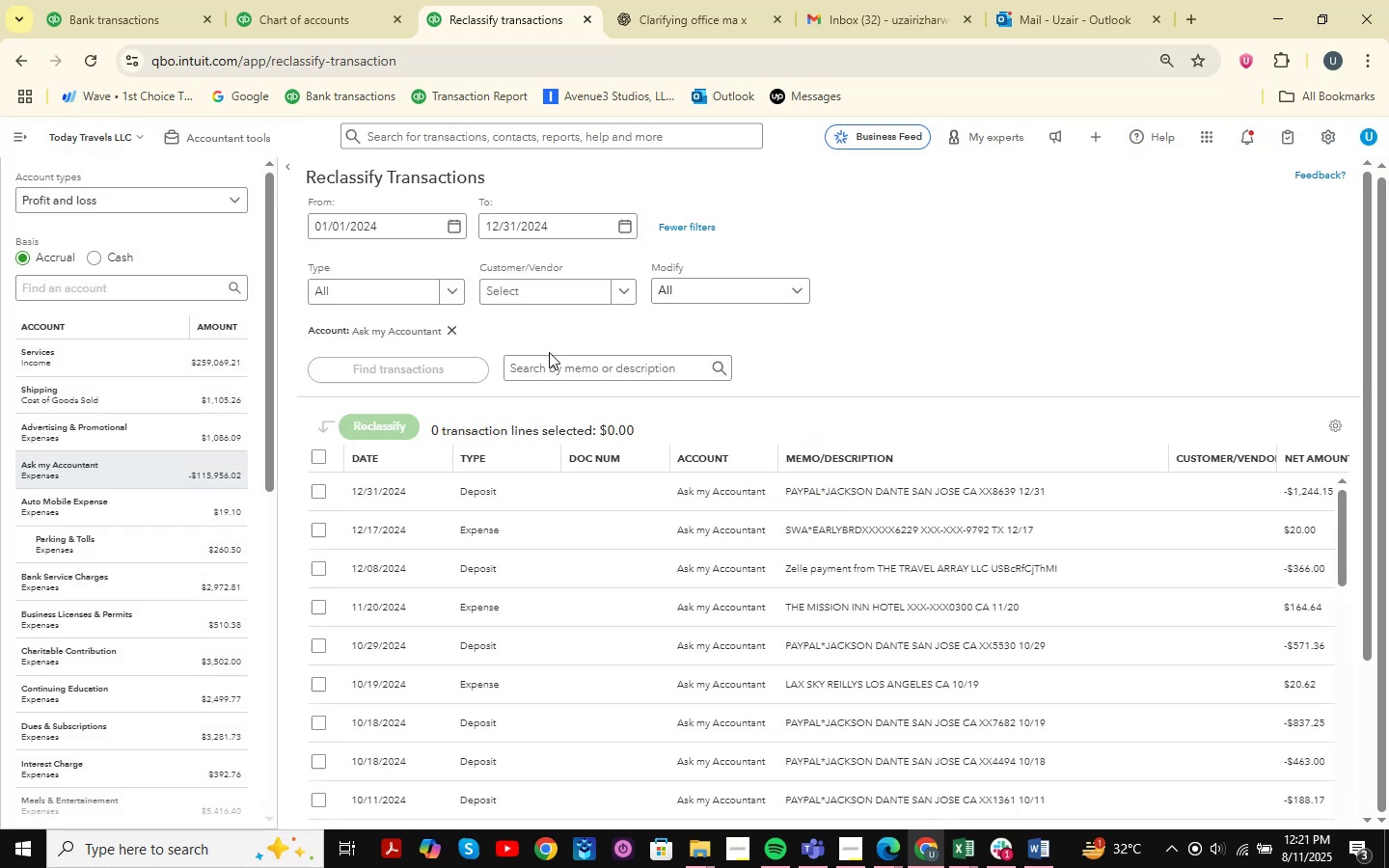 
scroll: coordinate [929, 519], scroll_direction: down, amount: 52.0
 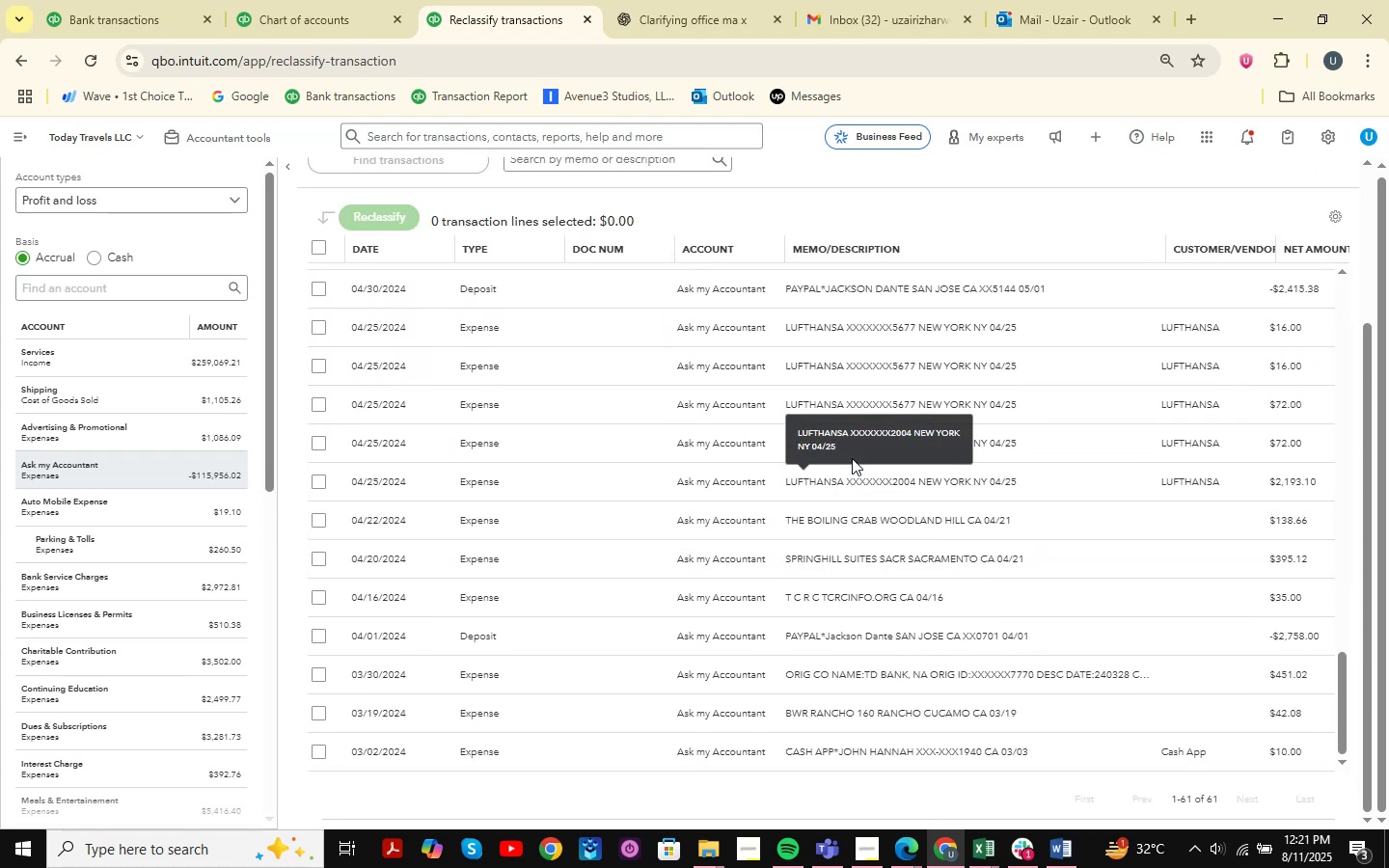 
scroll: coordinate [946, 498], scroll_direction: up, amount: 1.0
 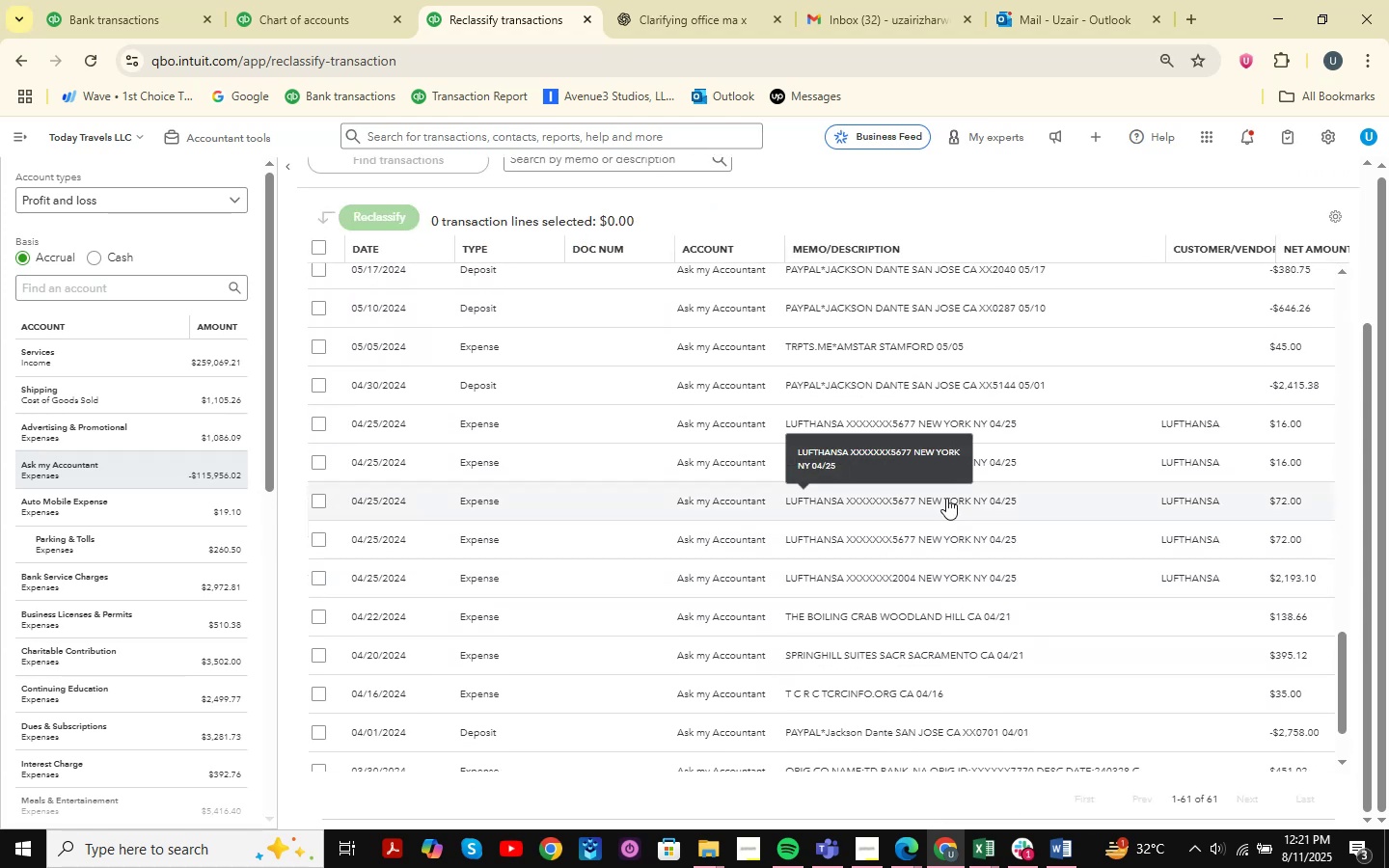 
mouse_move([928, 699])
 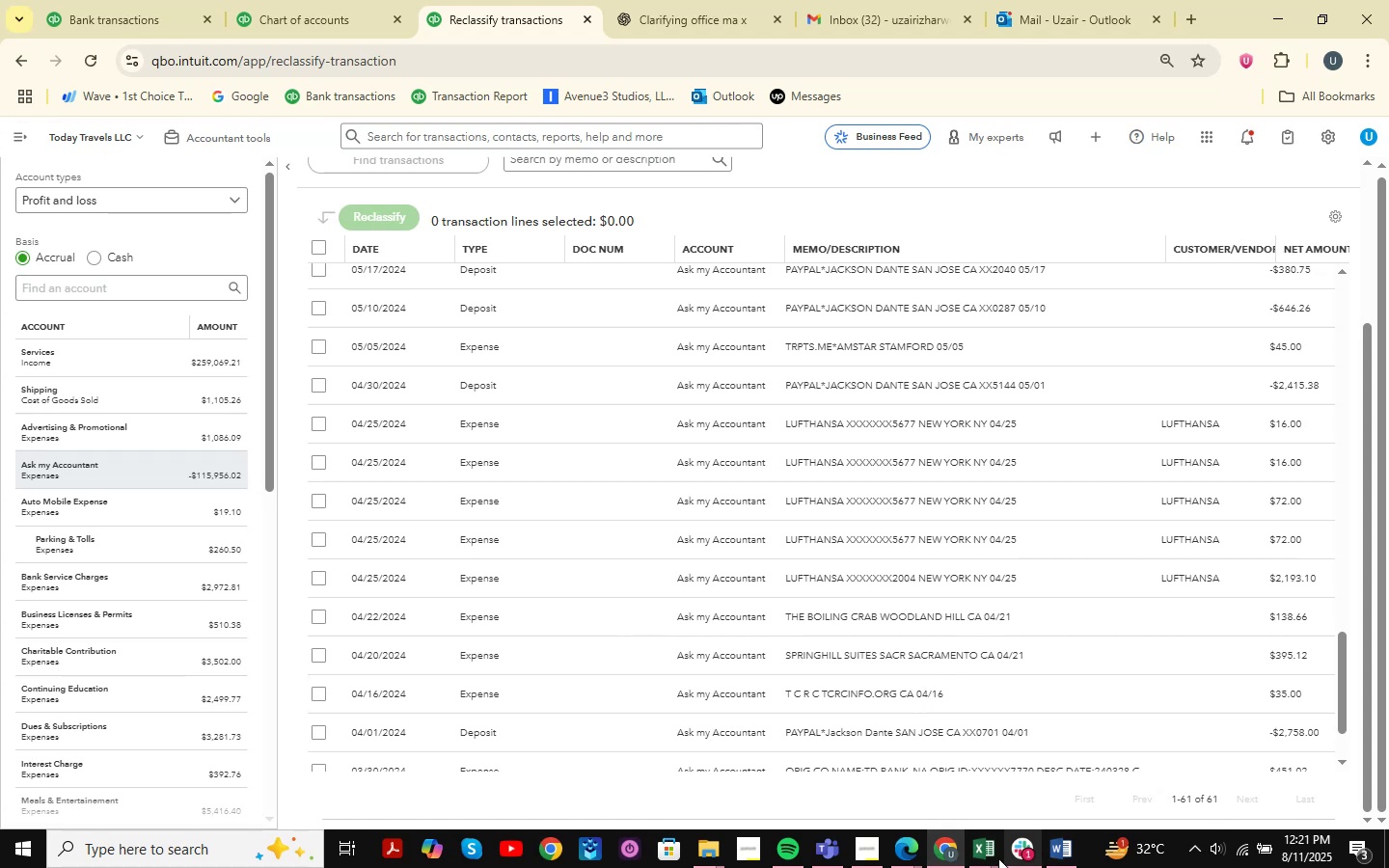 
left_click([994, 858])
 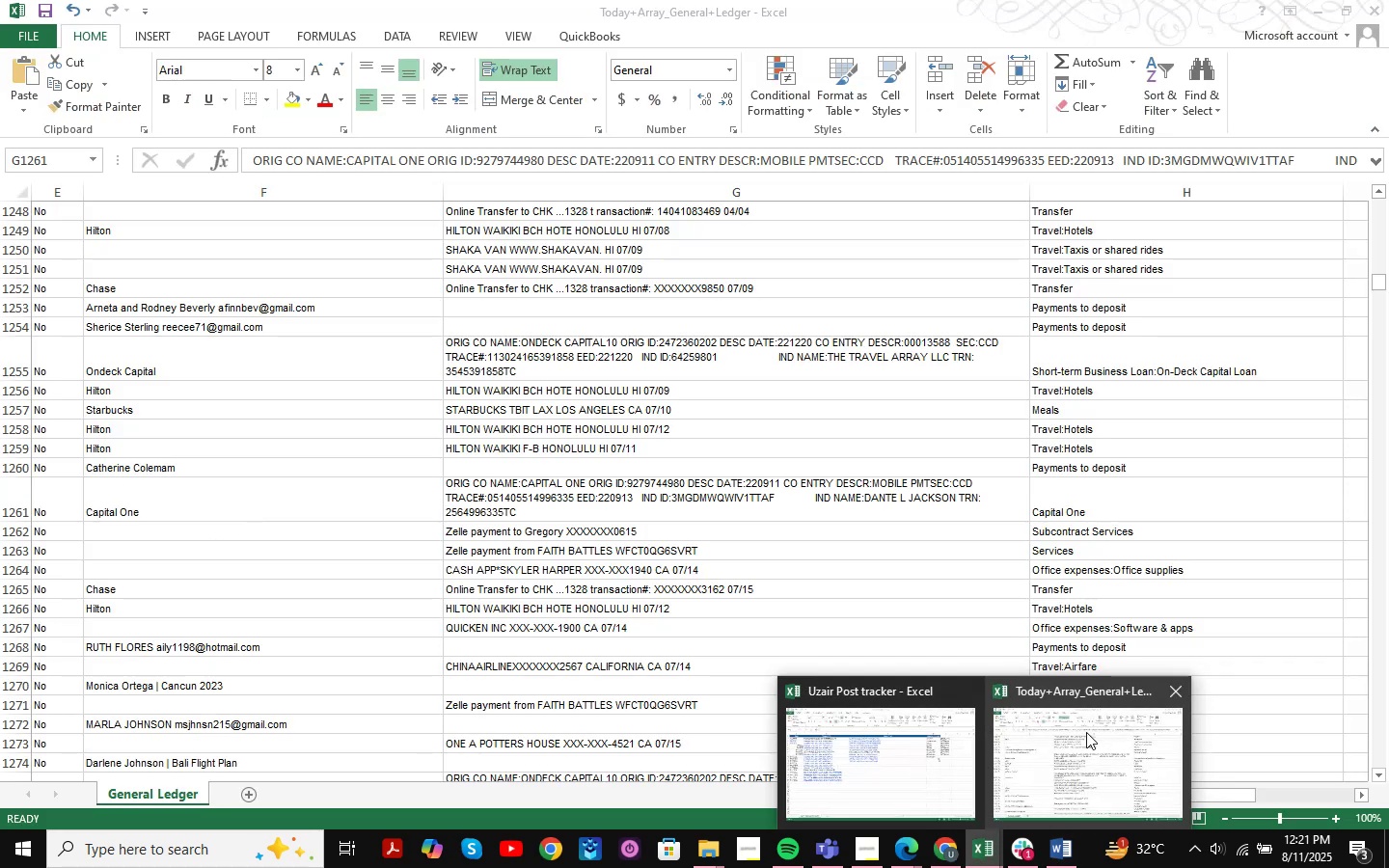 
left_click([1086, 732])
 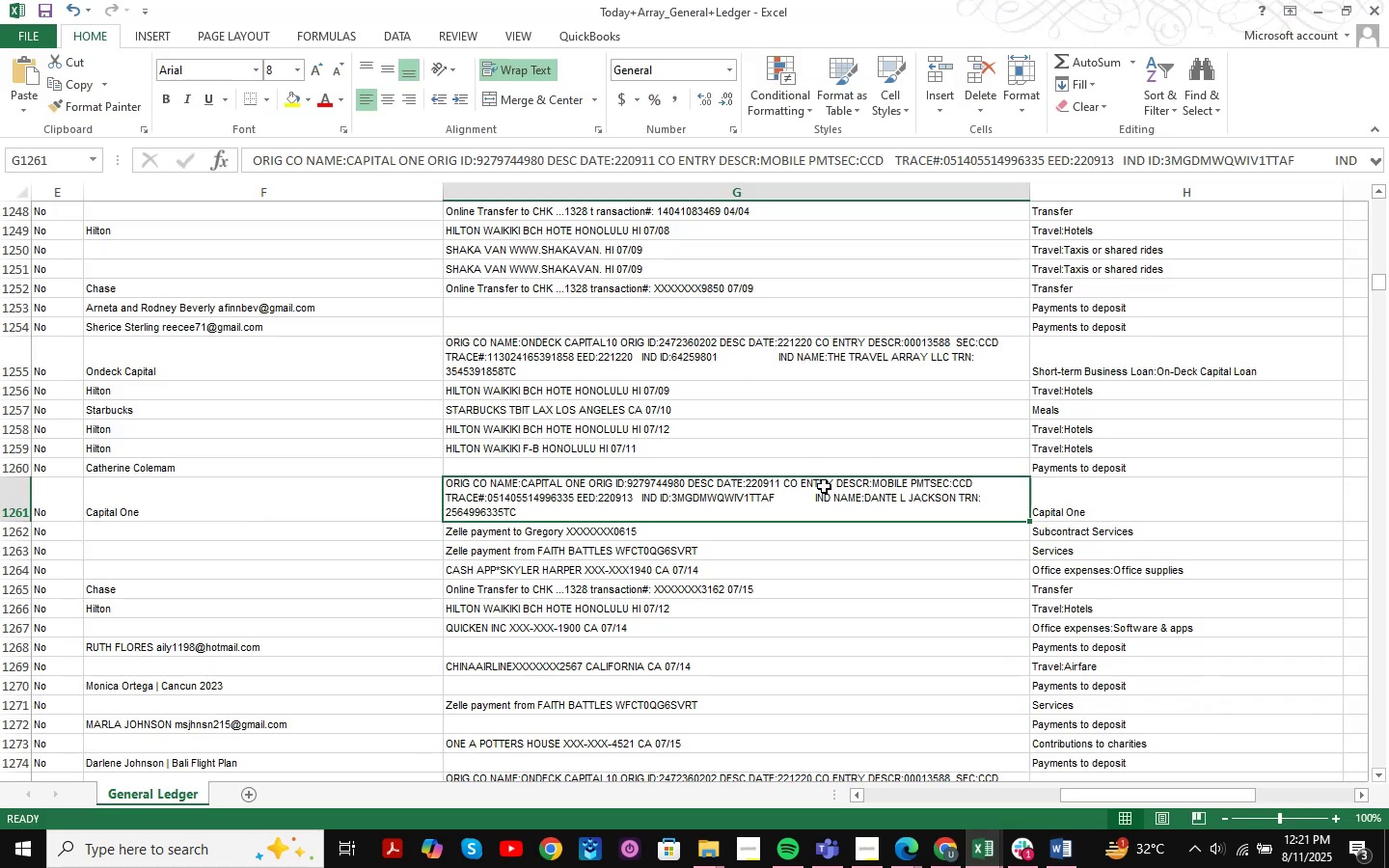 
key(Control+F)
 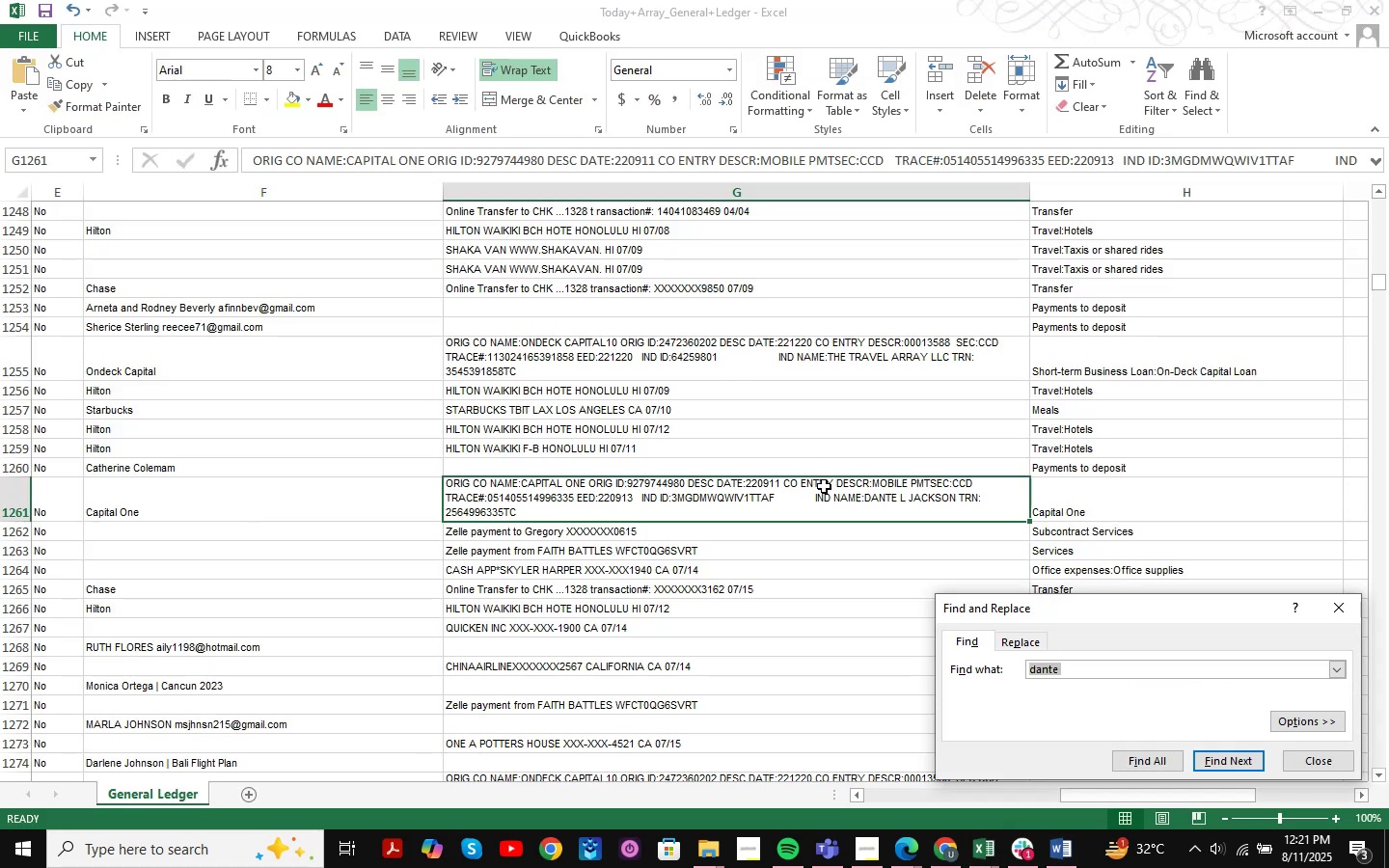 
type(lug)
key(Backspace)
type(fthansa )
 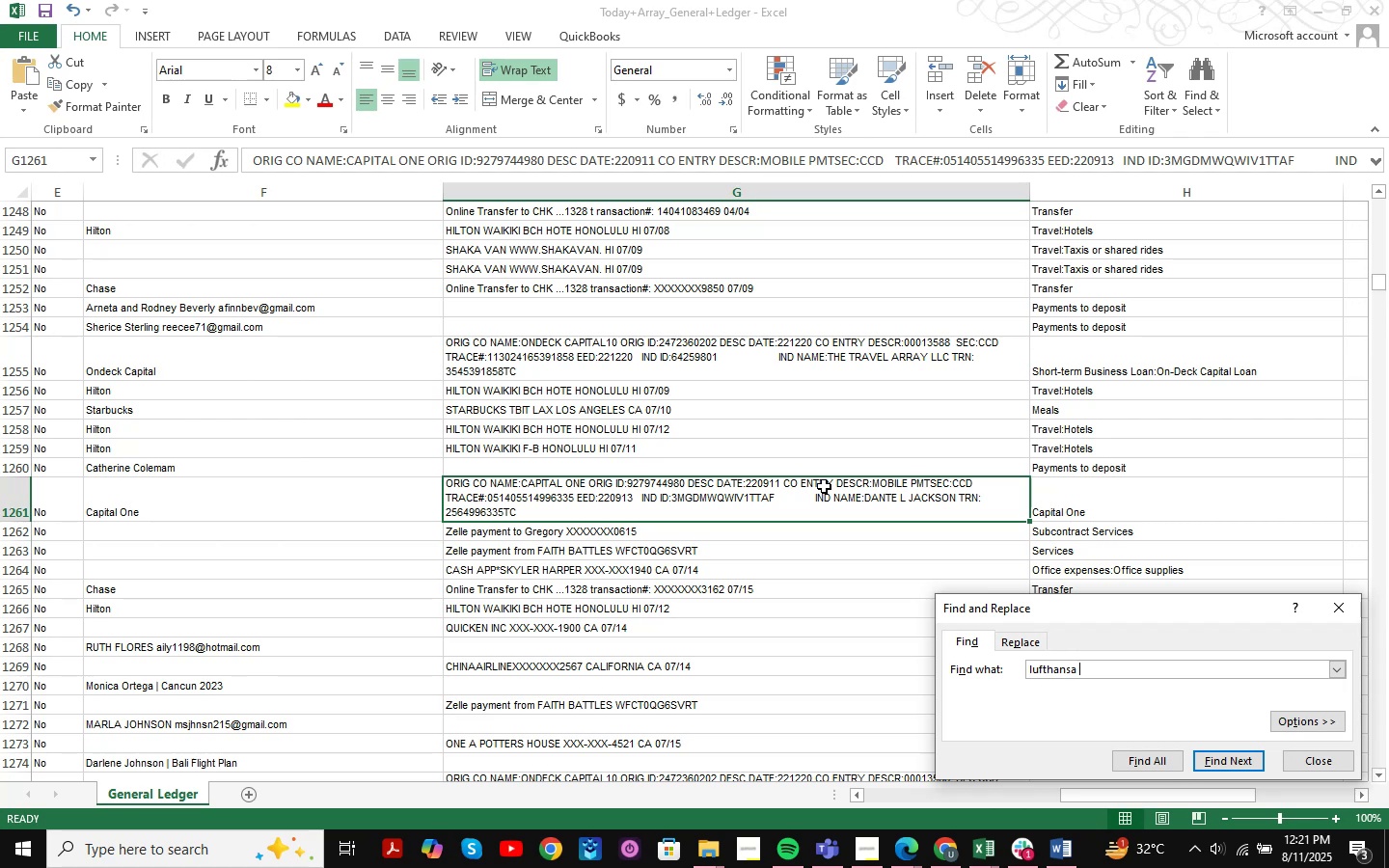 
key(Enter)
 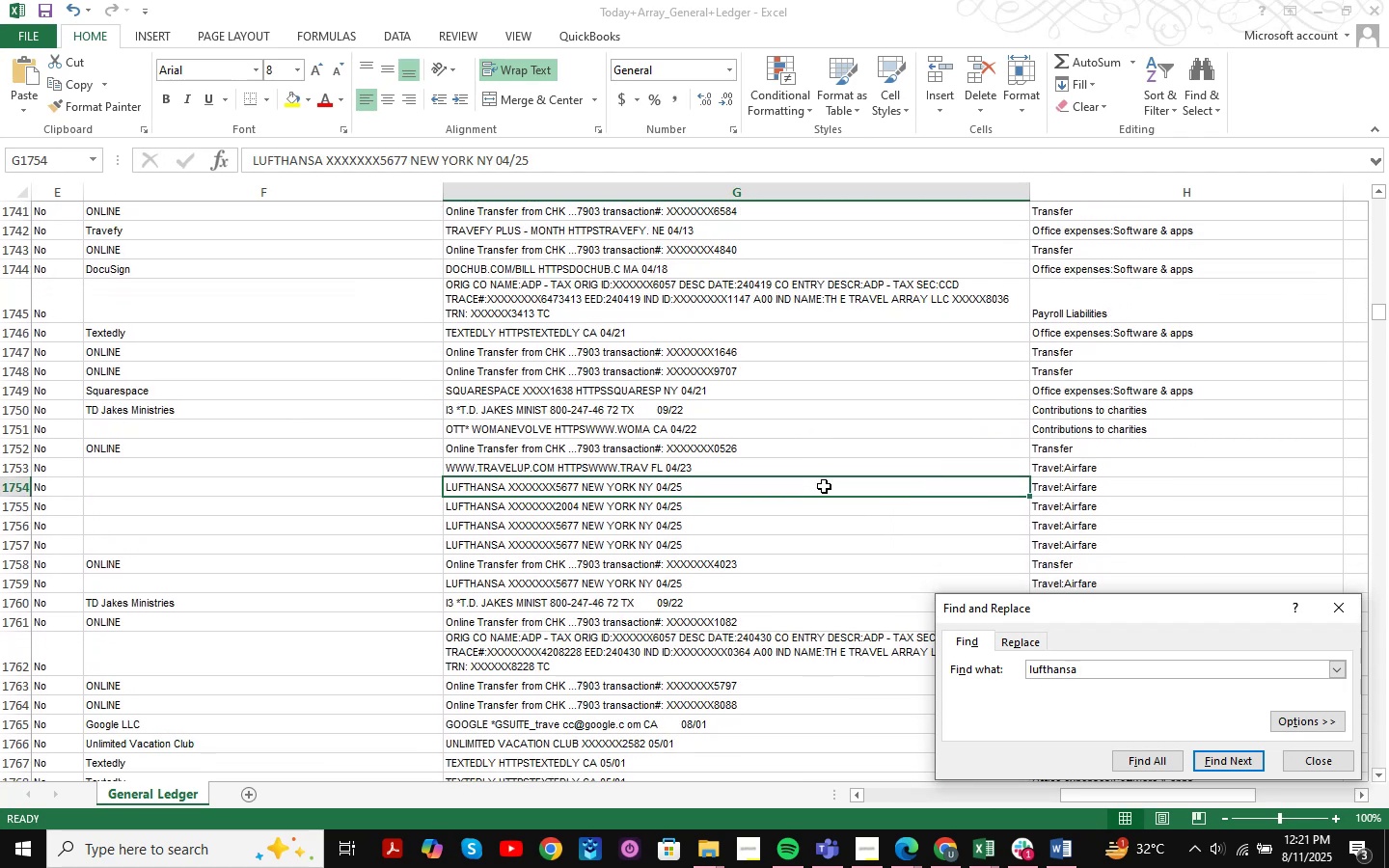 
key(Enter)
 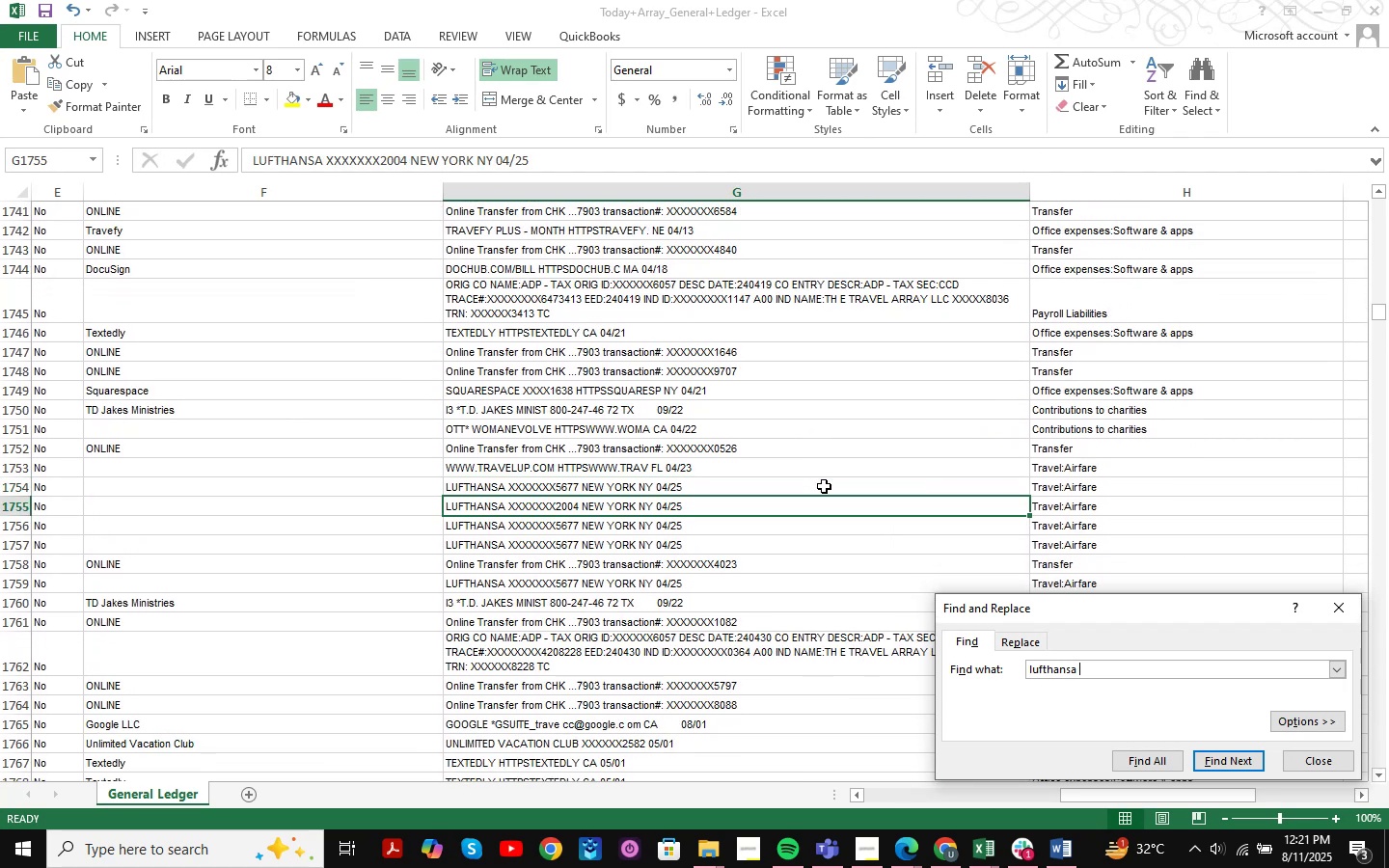 
key(Enter)
 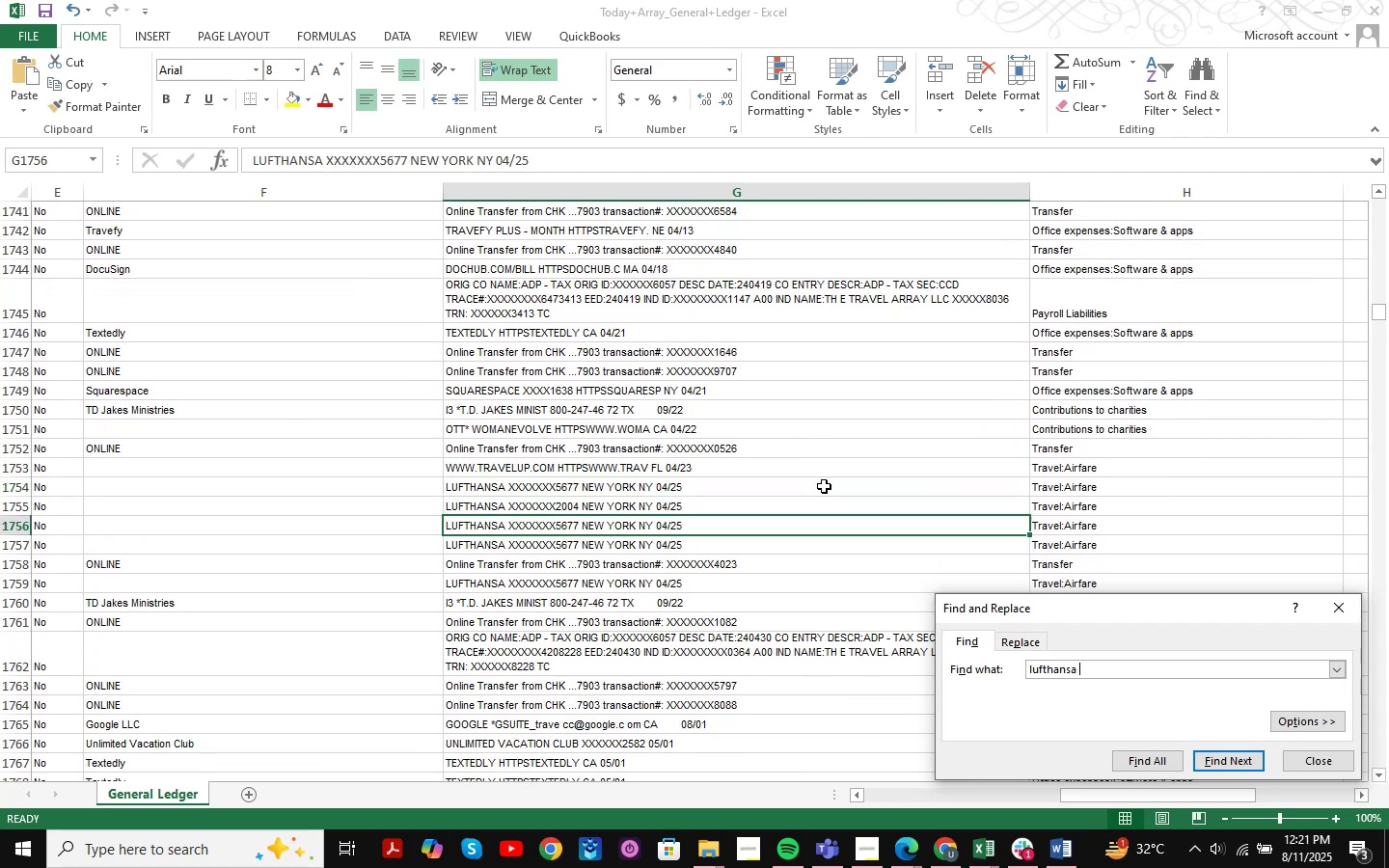 
key(Enter)
 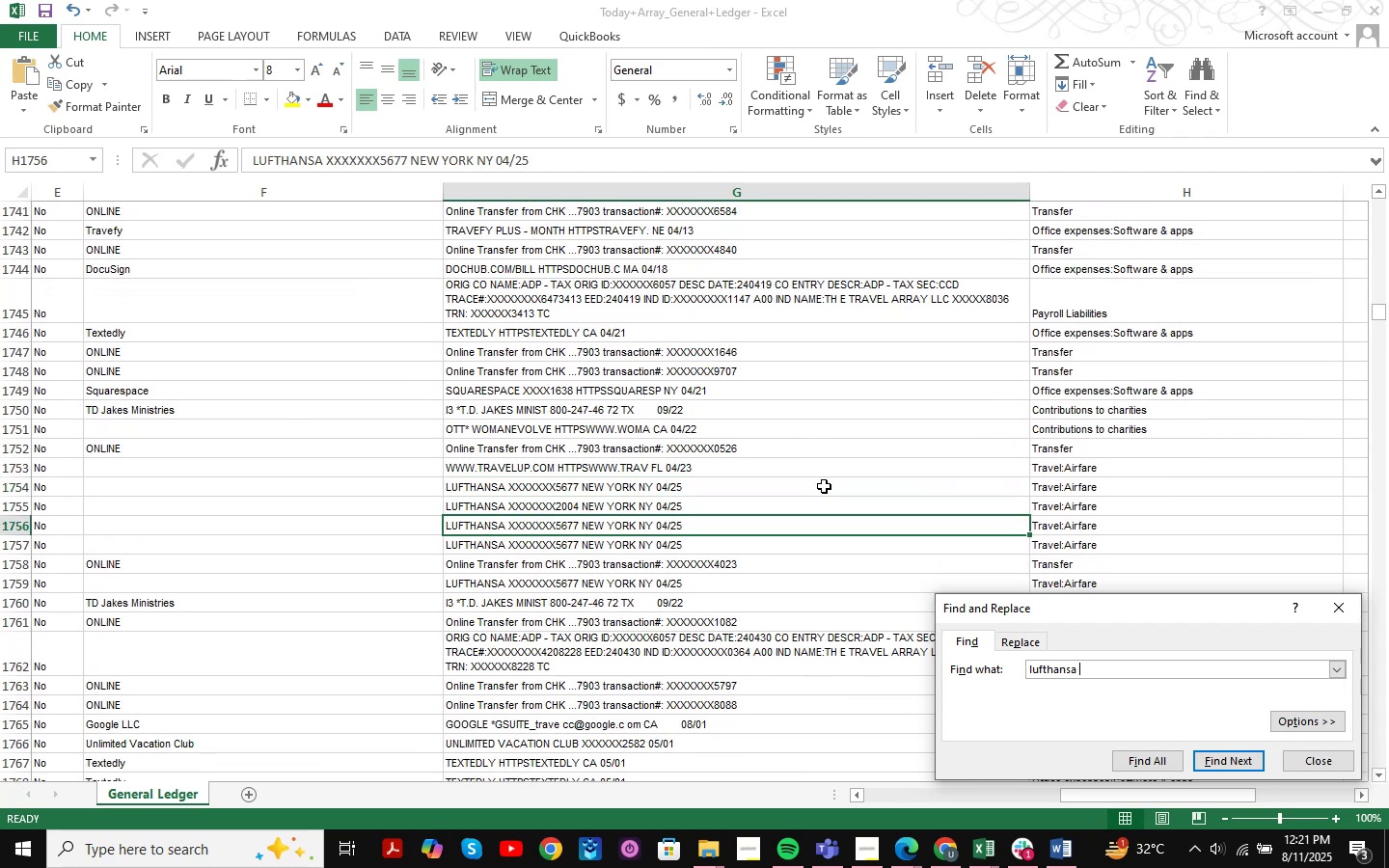 
key(Enter)
 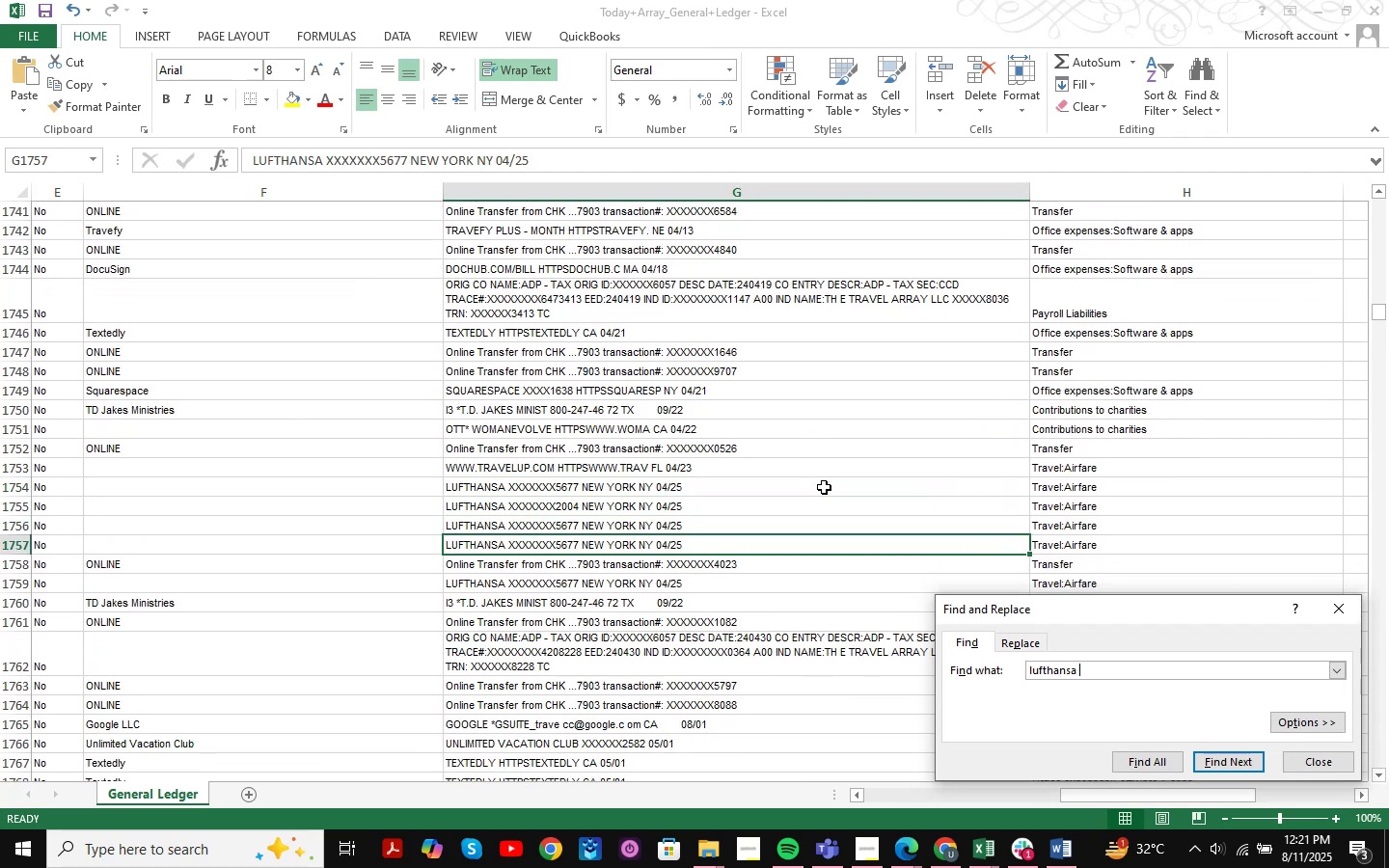 
key(Enter)
 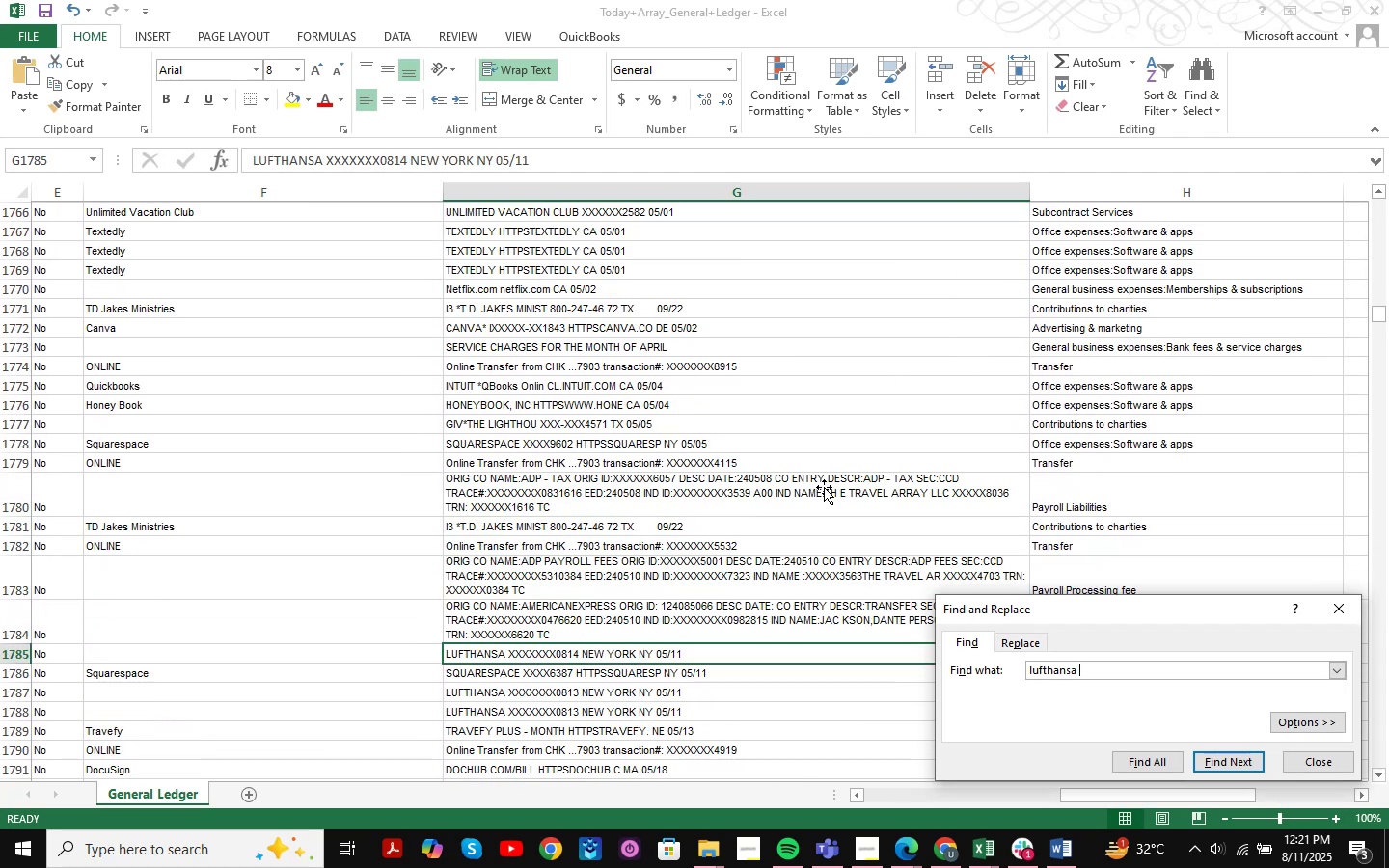 
key(Enter)
 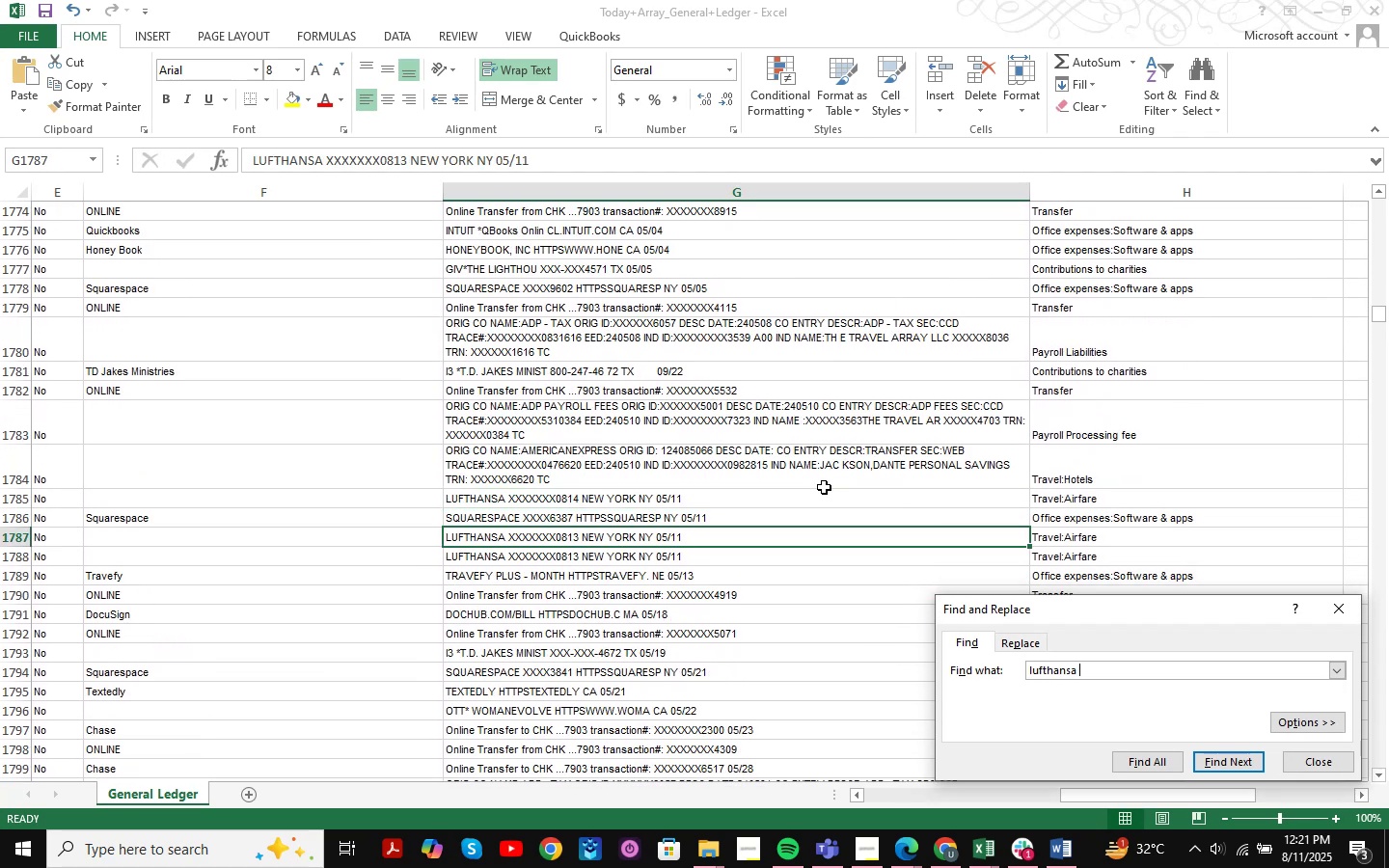 
key(Enter)
 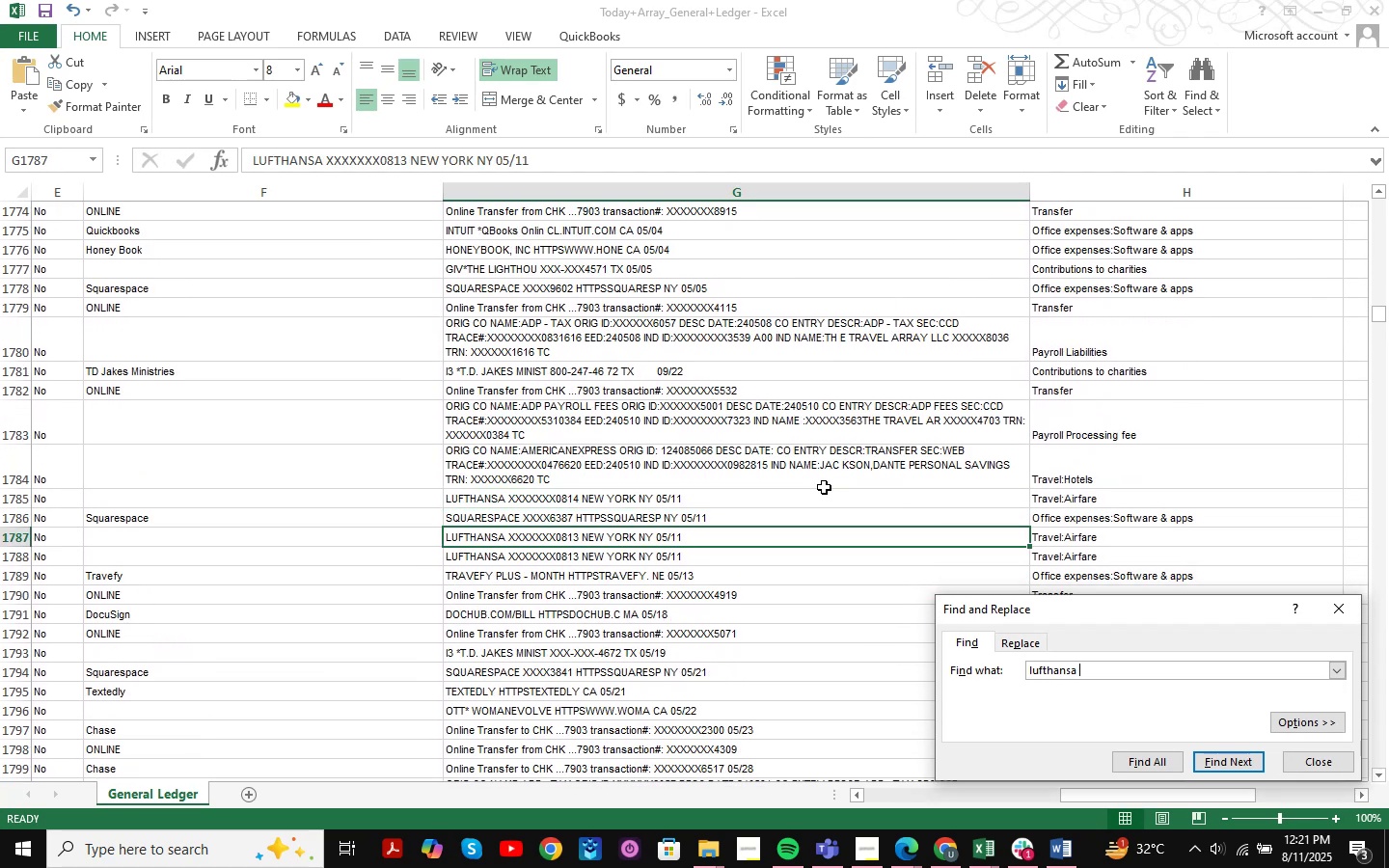 
key(Enter)
 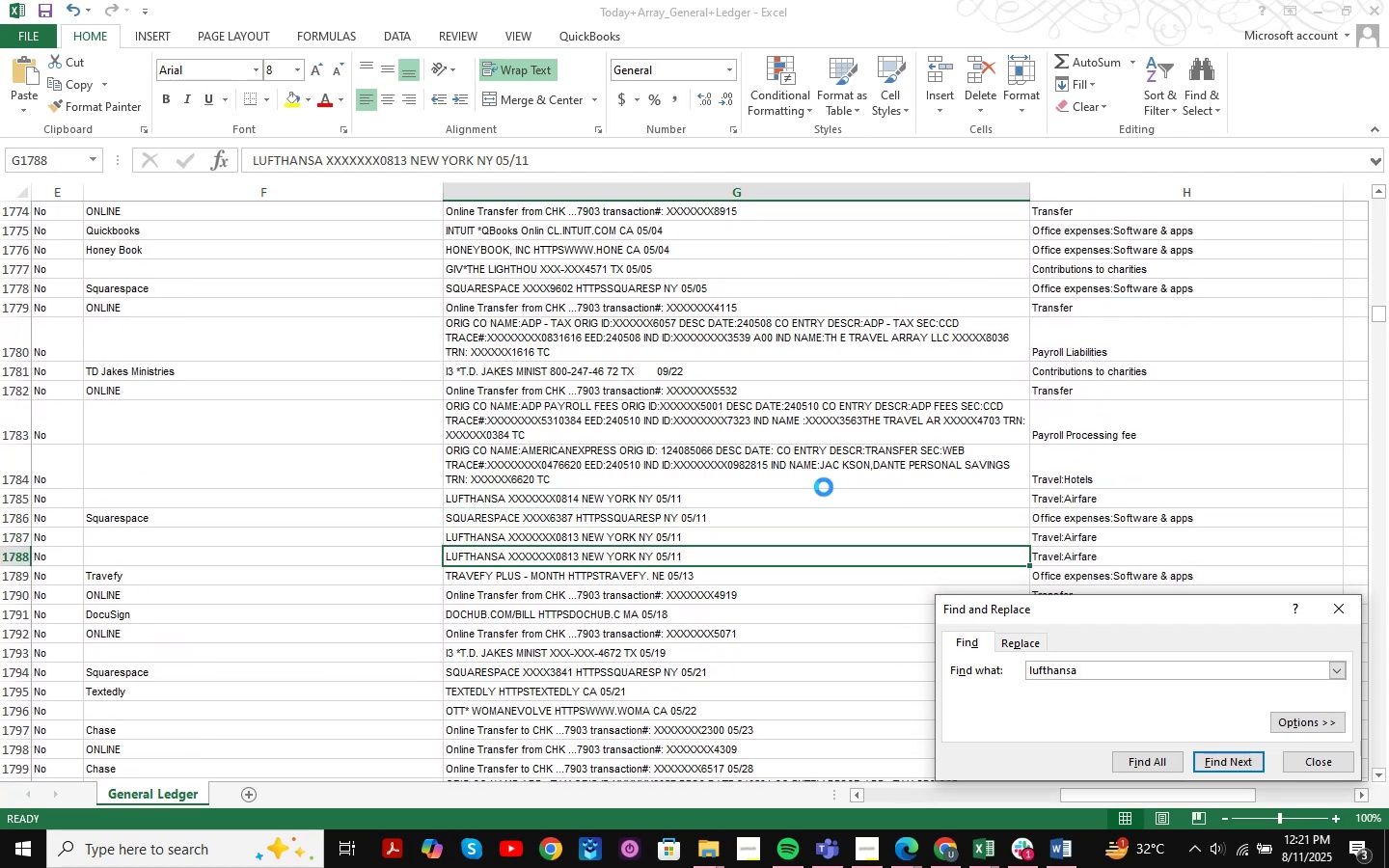 
key(Enter)
 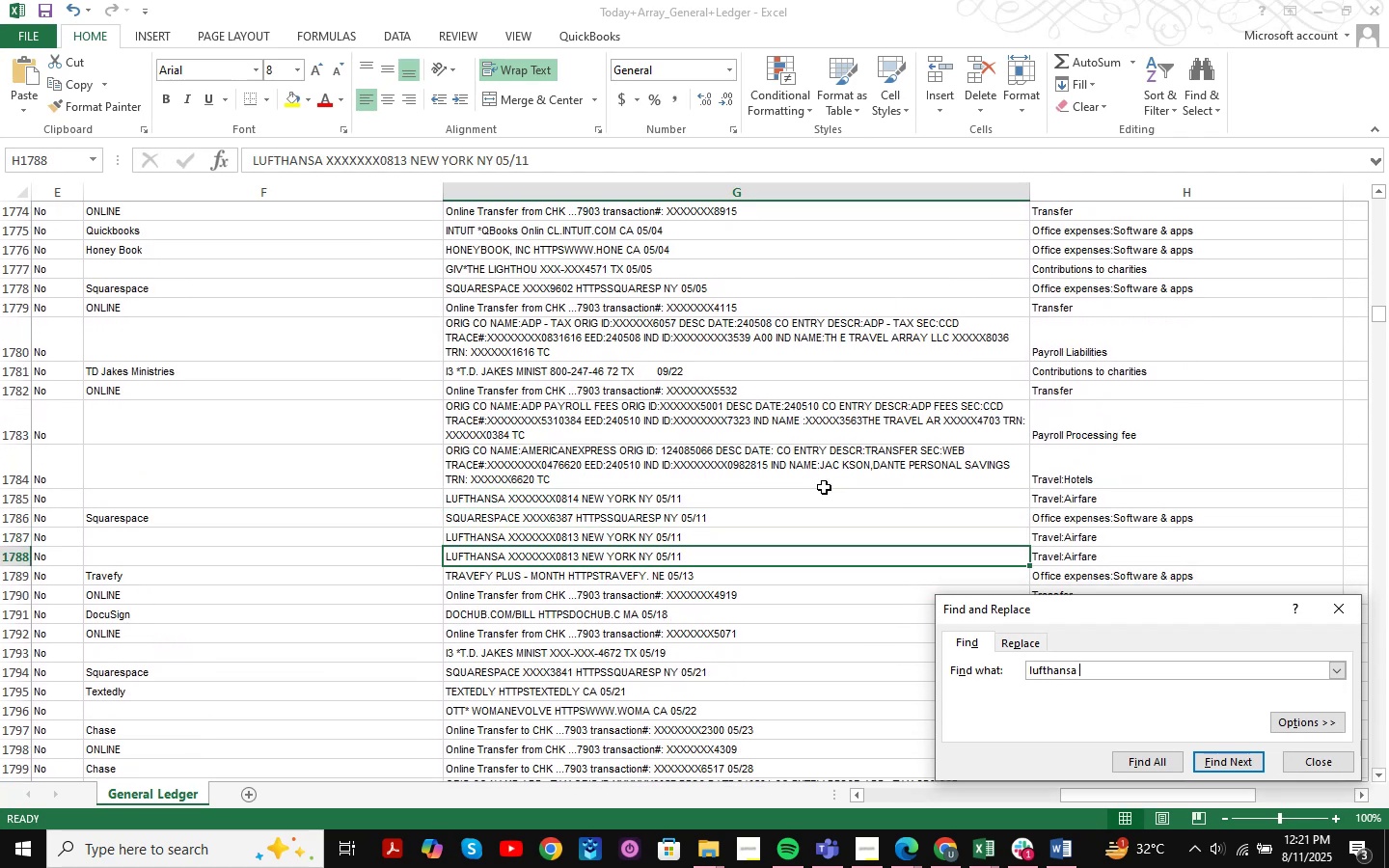 
key(Enter)
 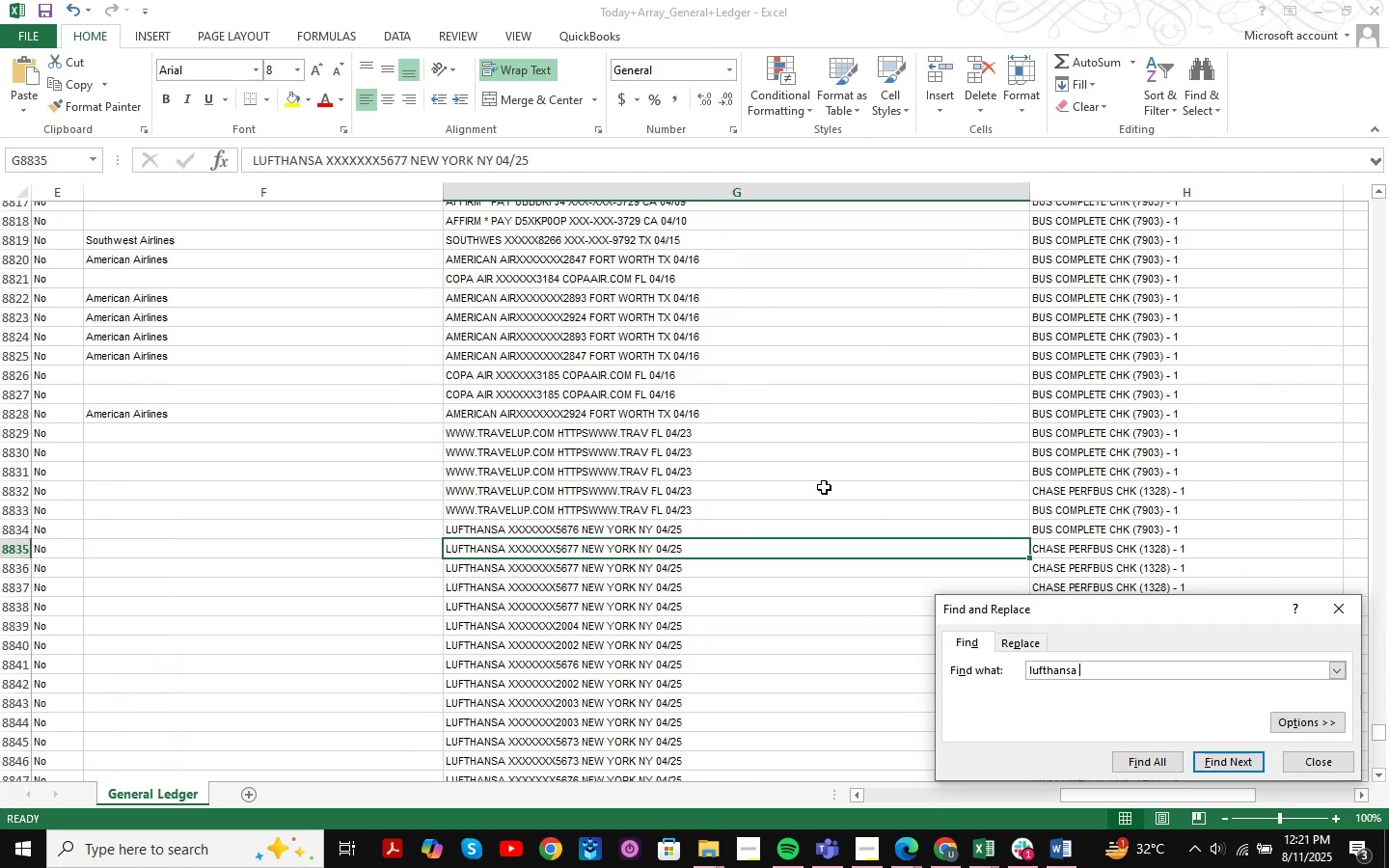 
key(Enter)
 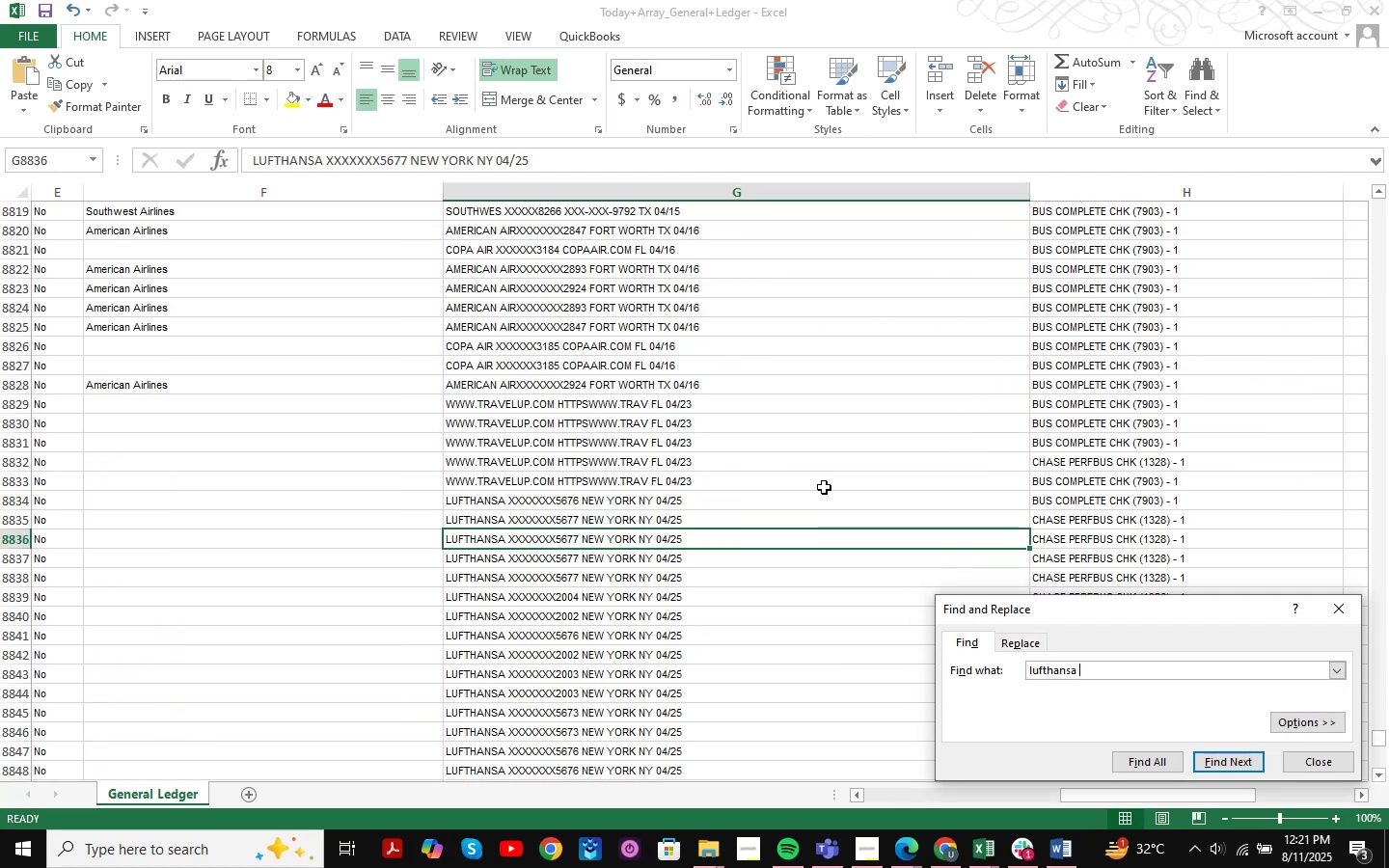 
key(Enter)
 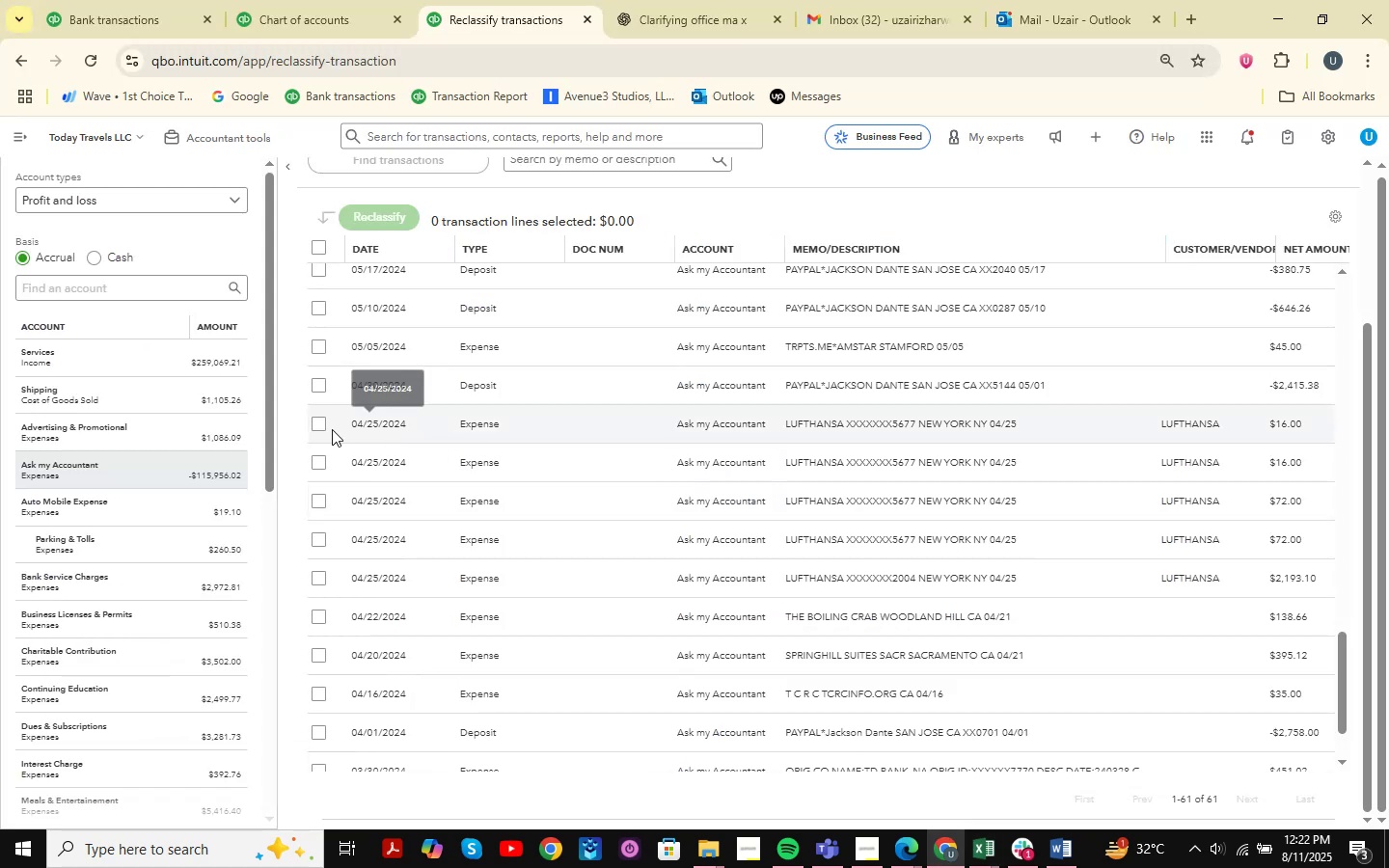 
double_click([322, 455])
 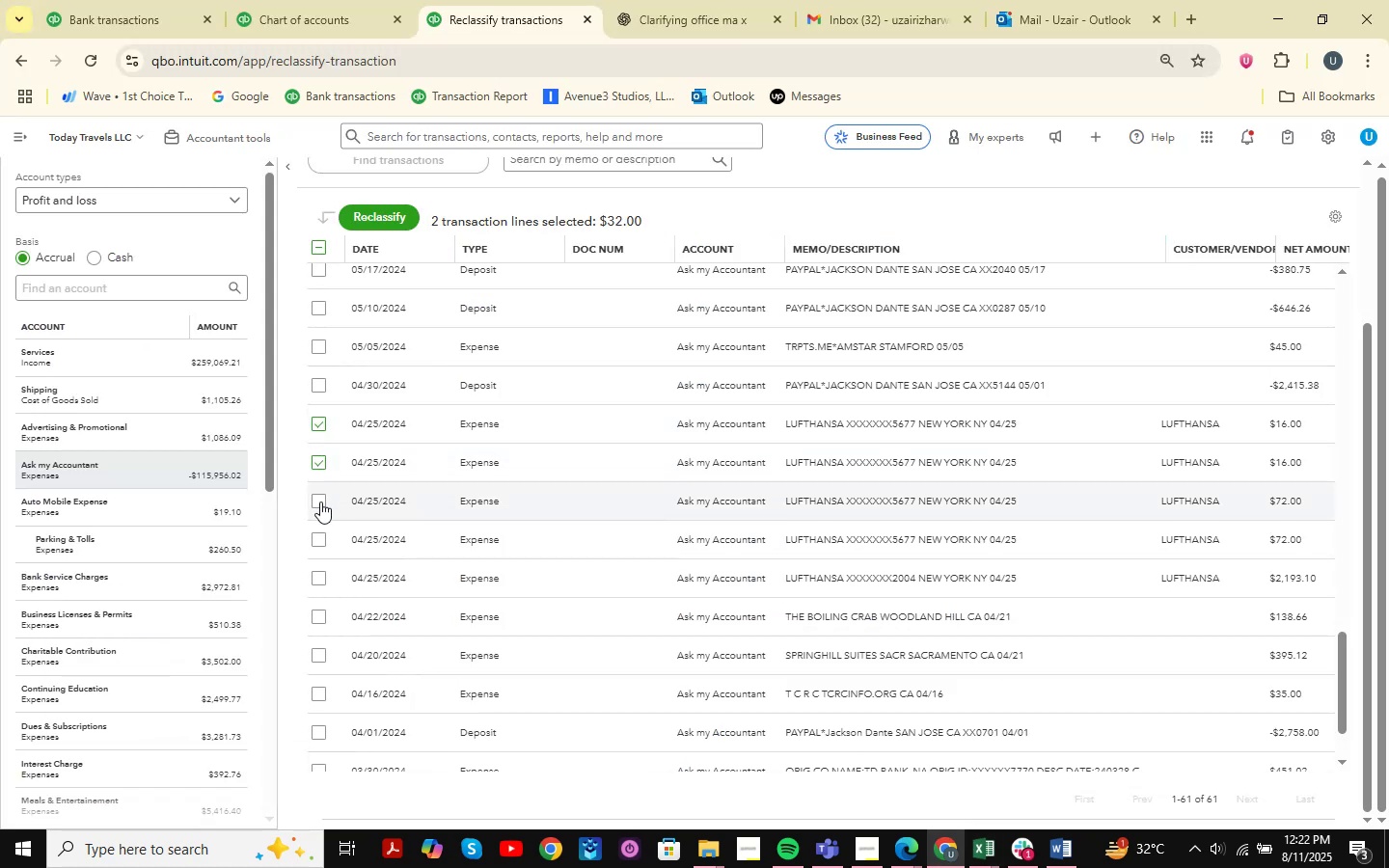 
triple_click([320, 502])
 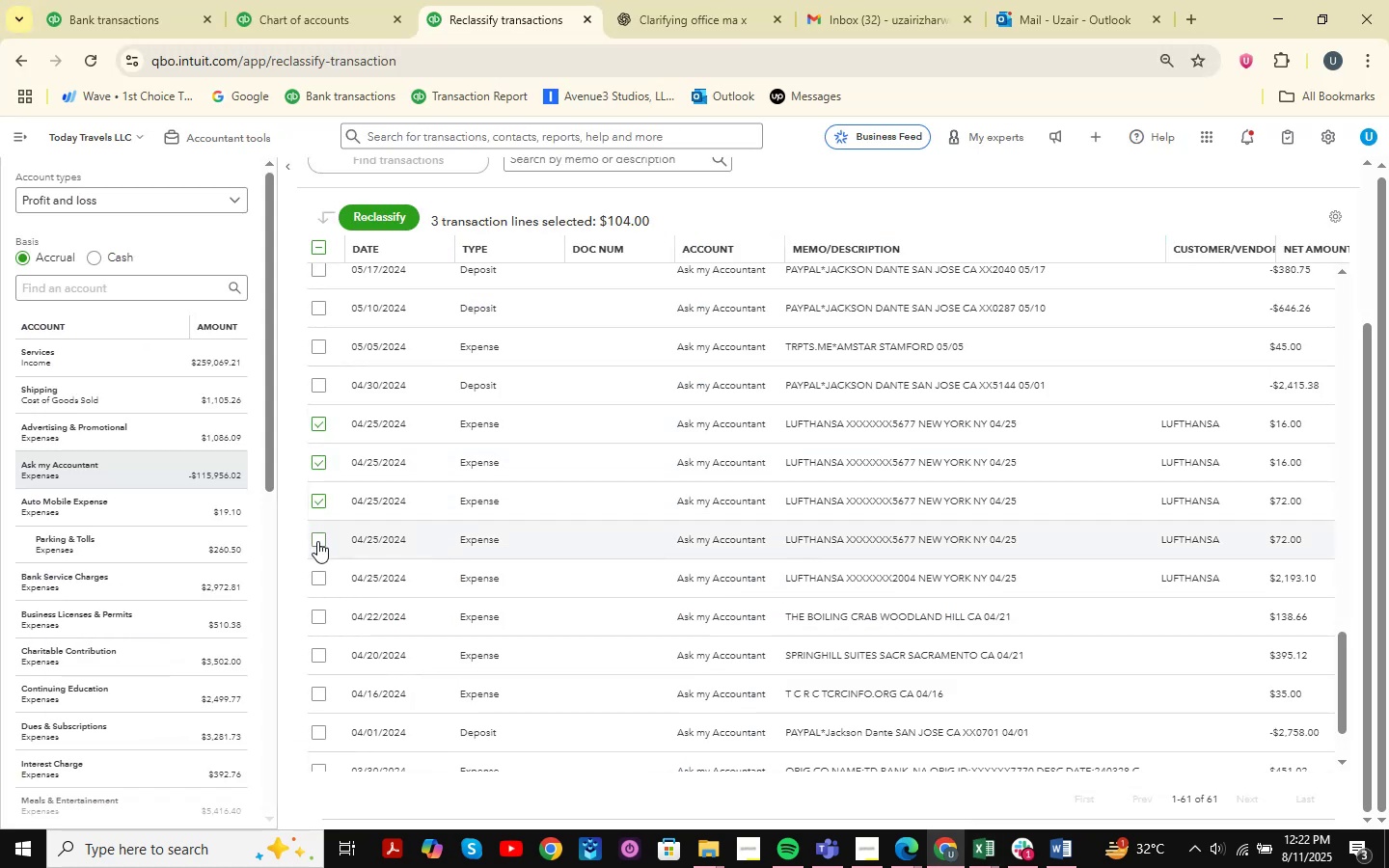 
triple_click([317, 541])
 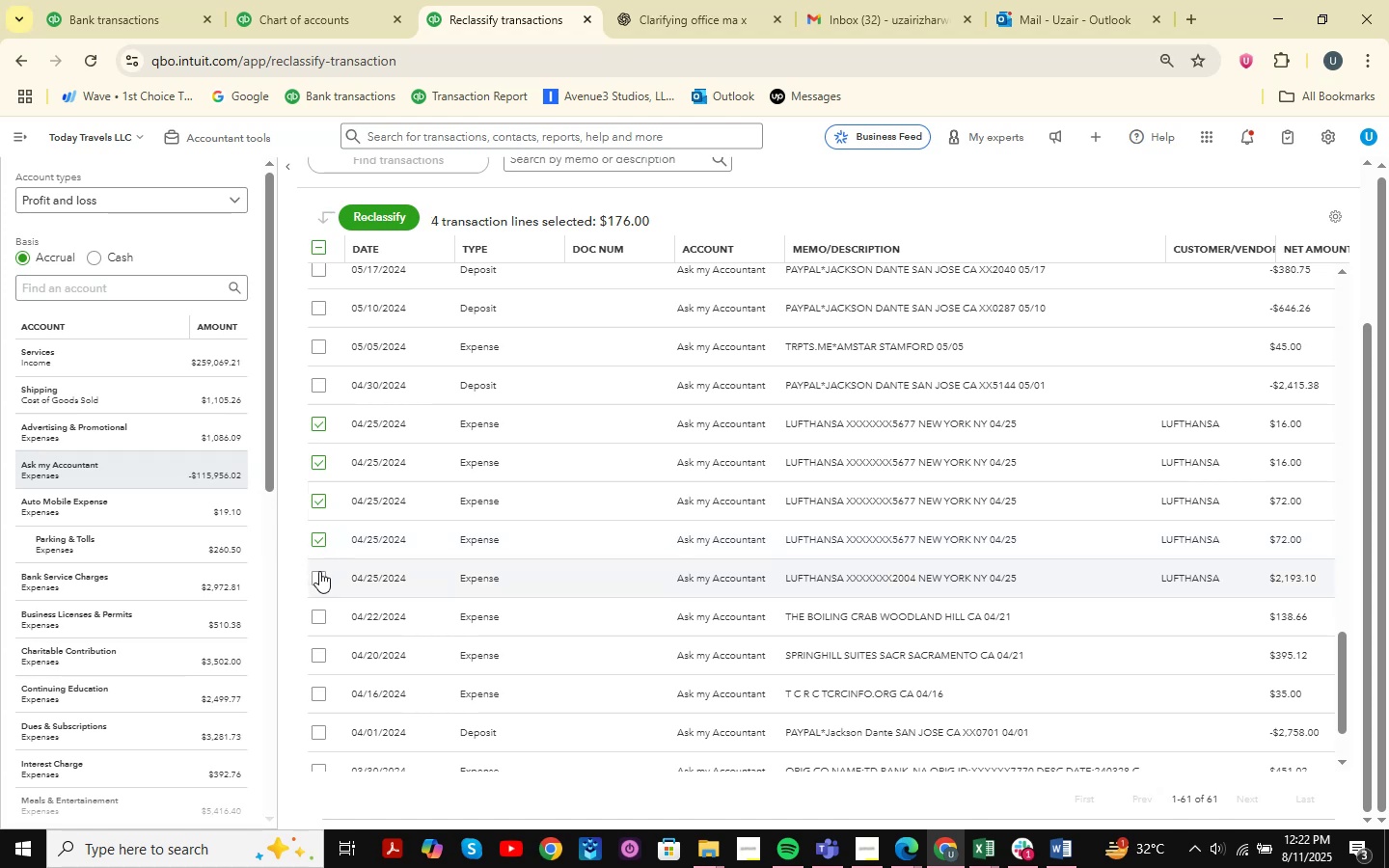 
left_click([319, 572])
 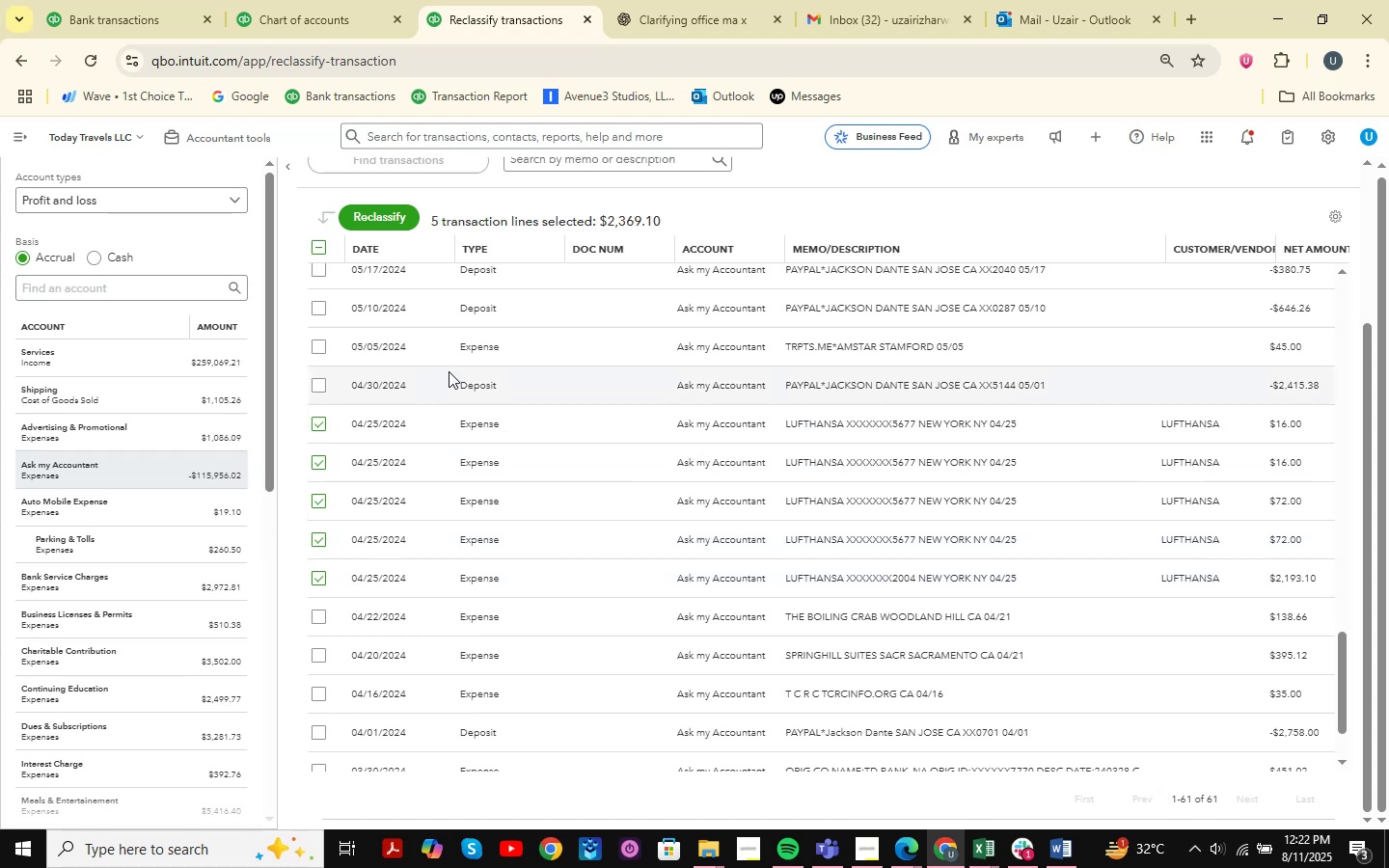 
left_click([399, 215])
 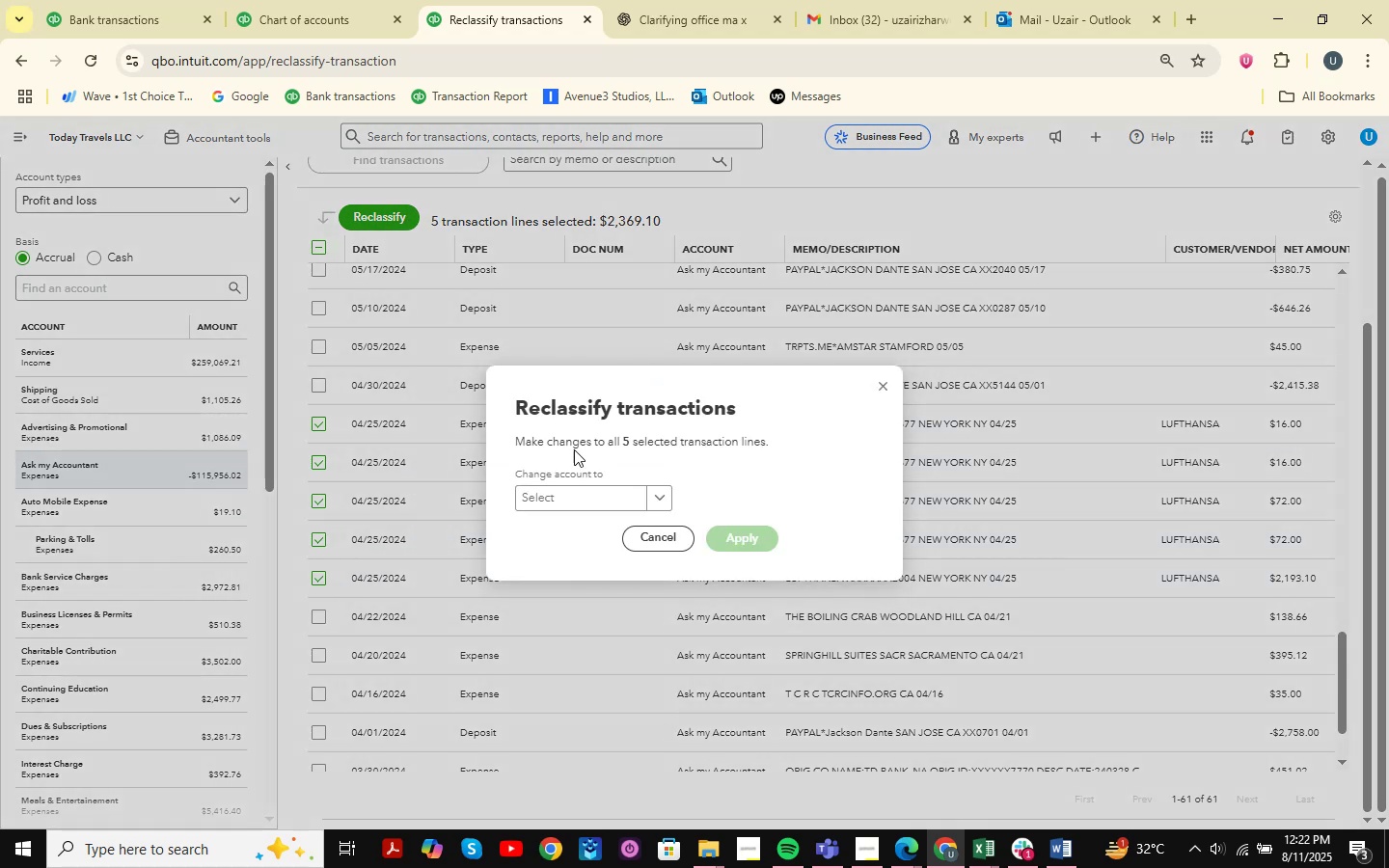 
left_click([603, 490])
 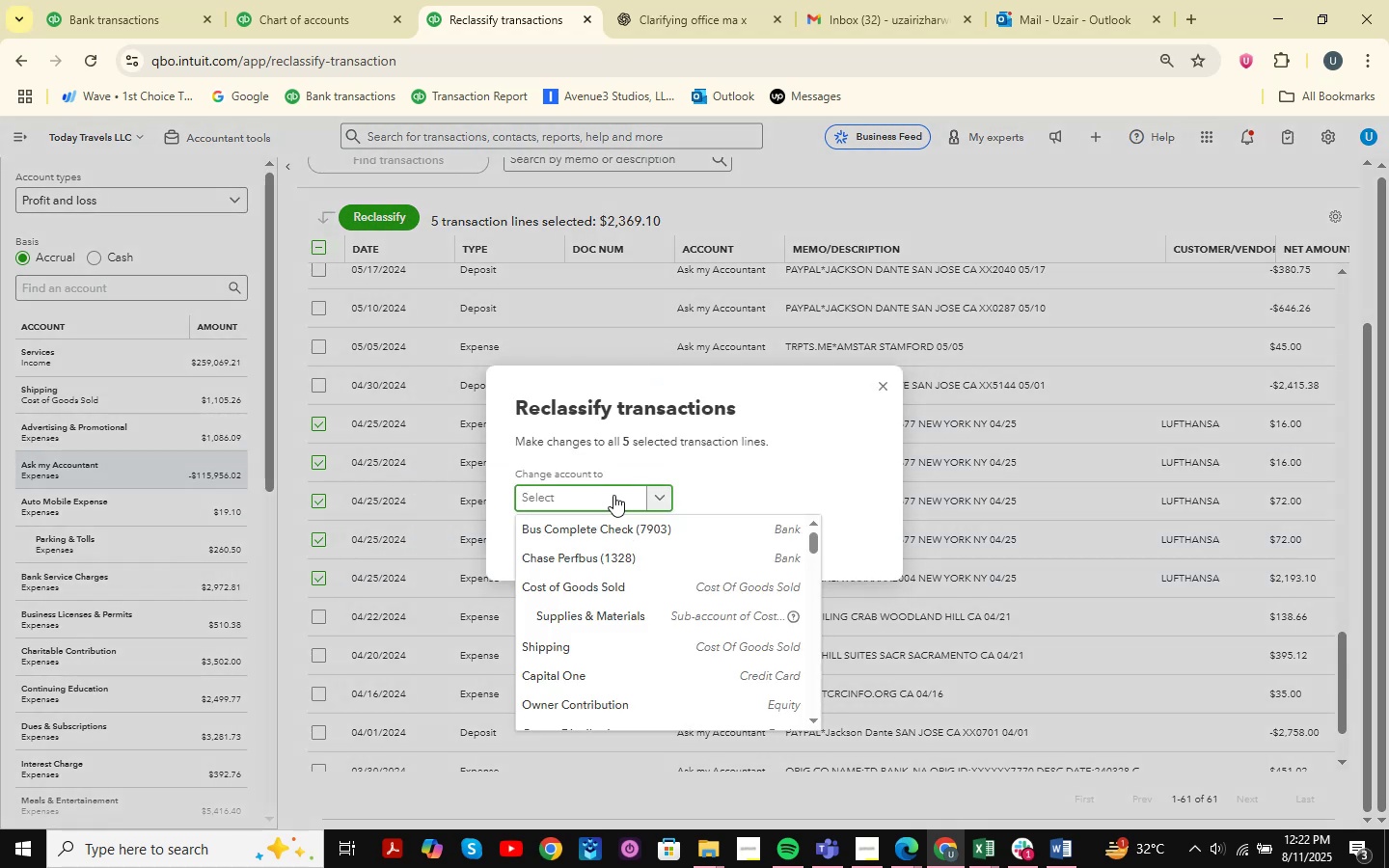 
type(t)
key(Backspace)
type(air)
 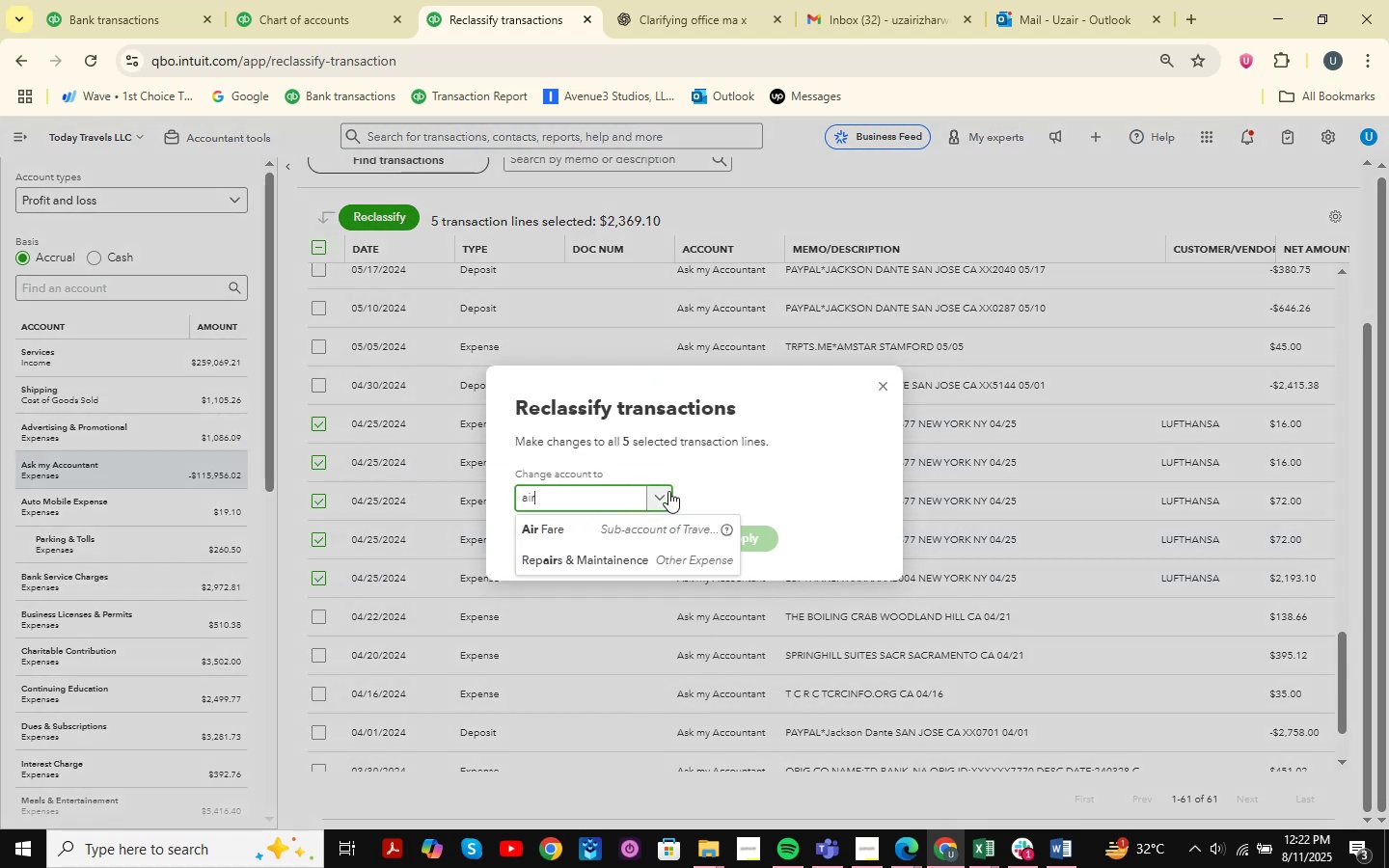 
left_click([880, 384])
 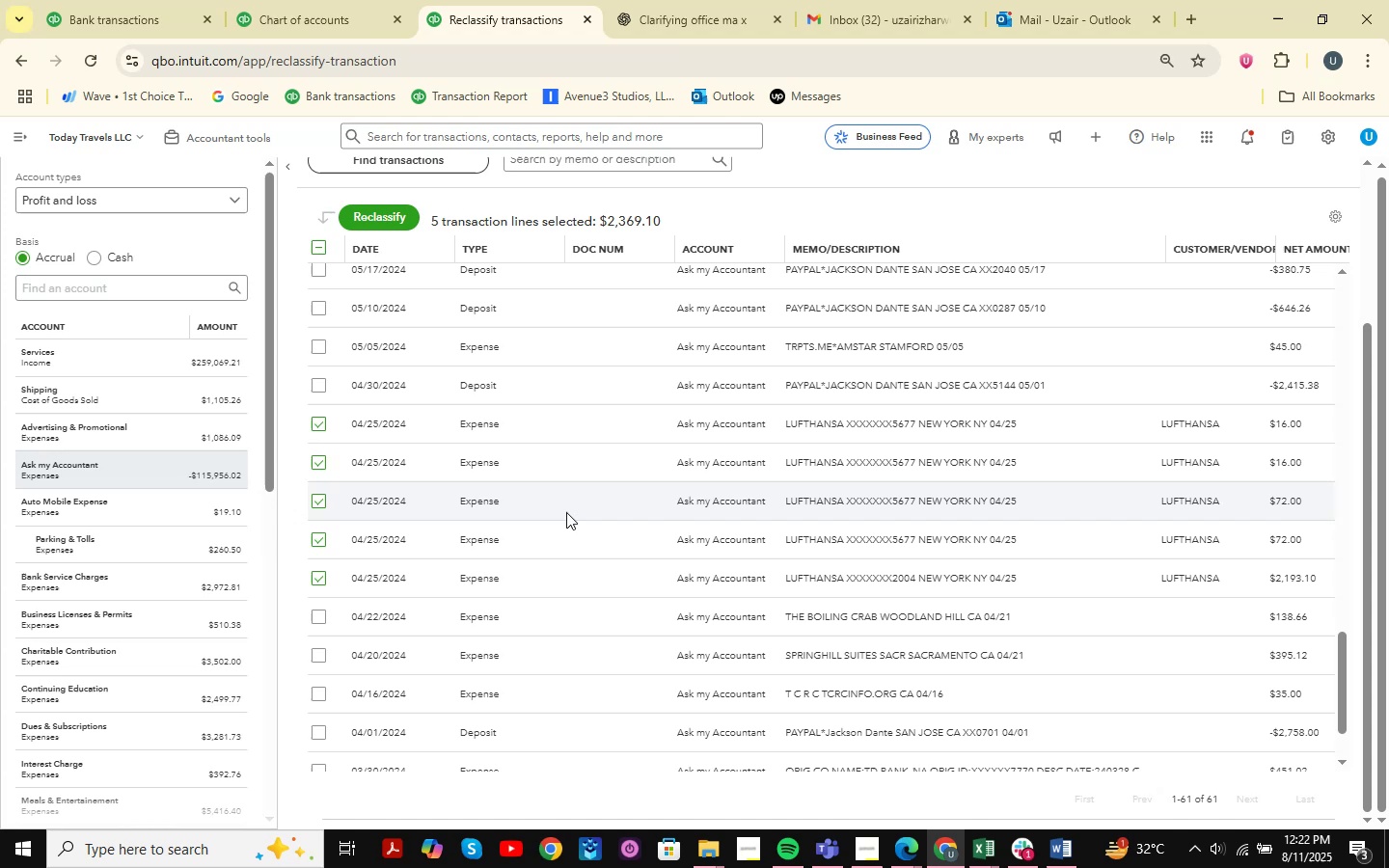 
mouse_move([401, 509])
 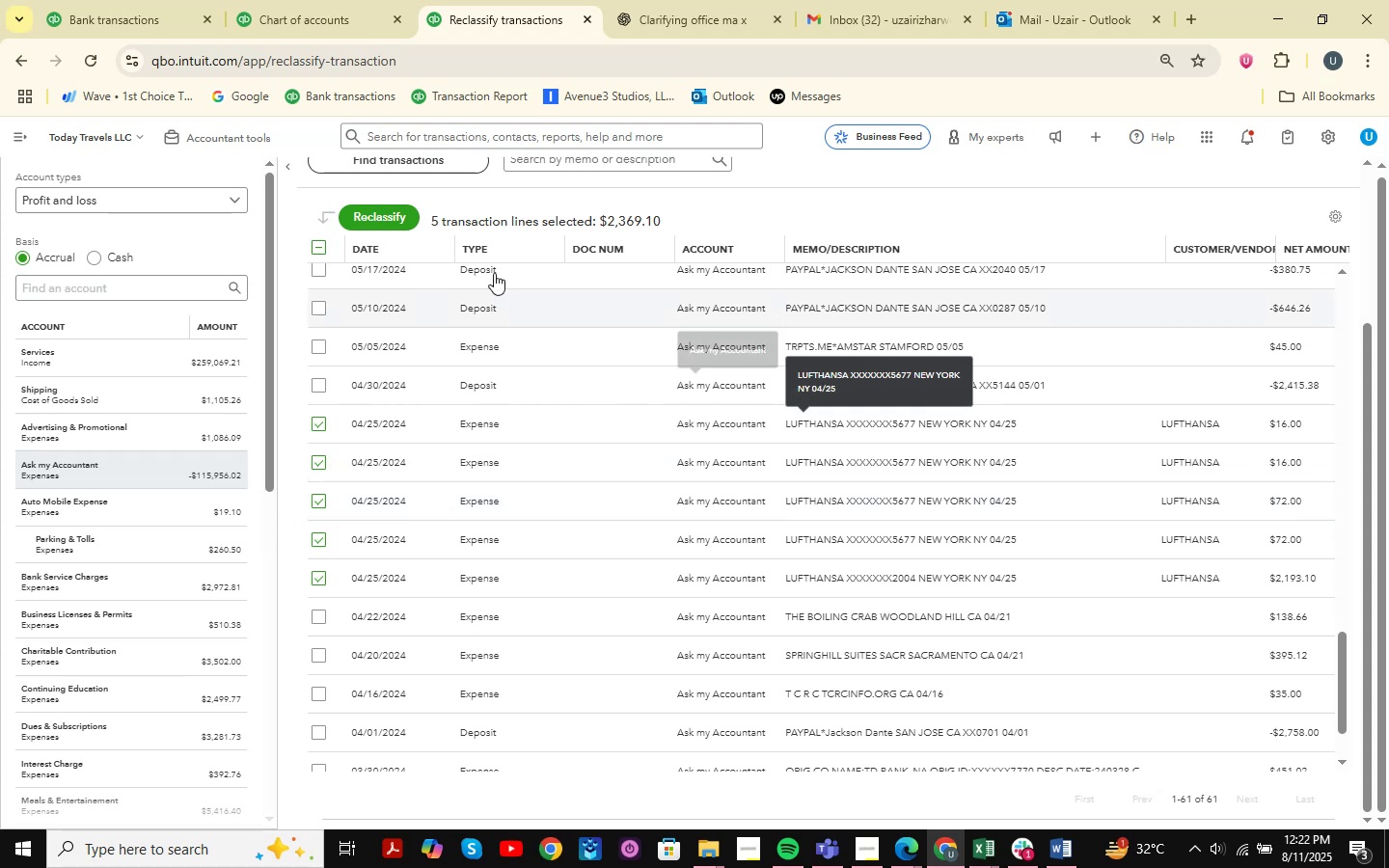 
left_click([379, 214])
 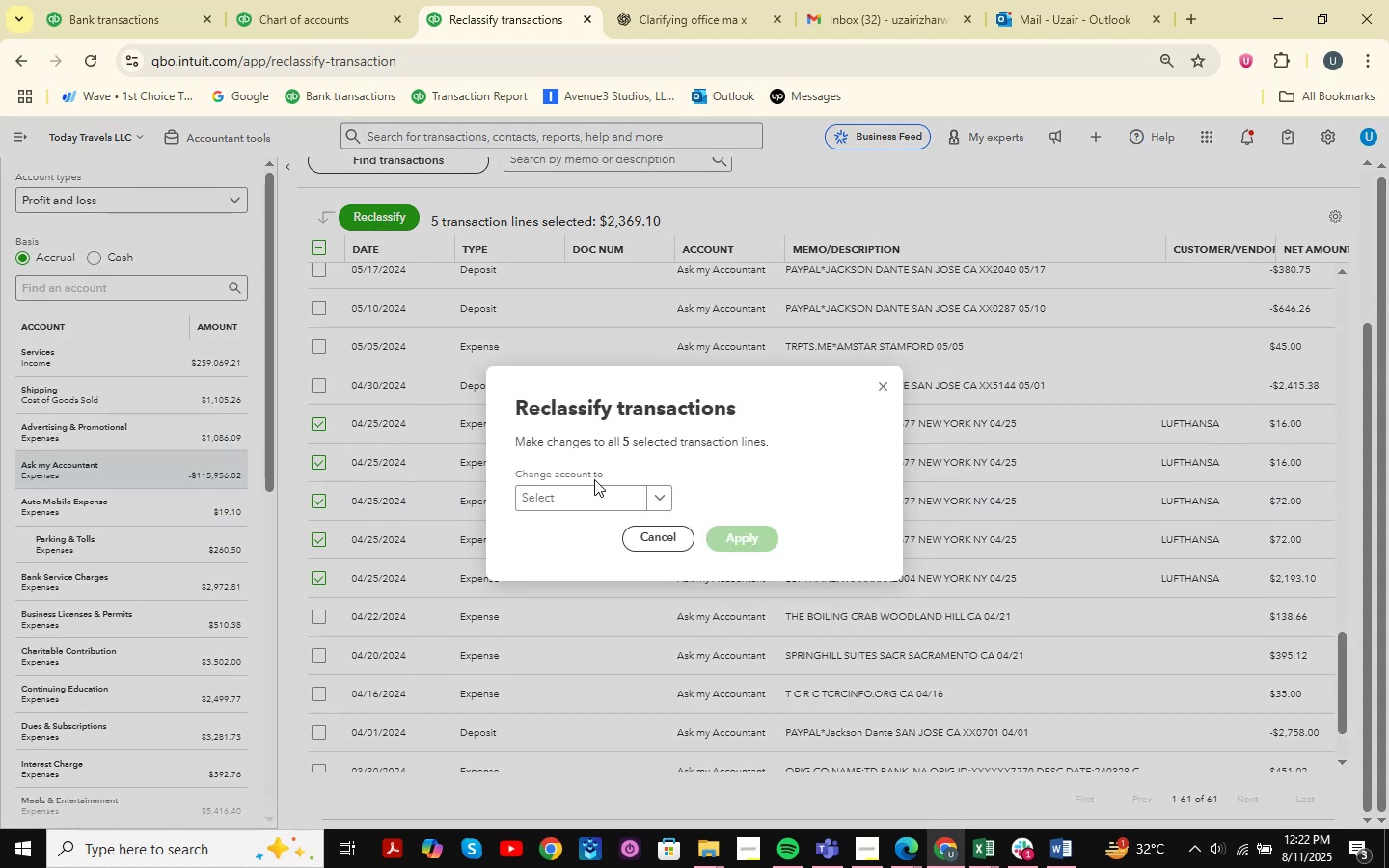 
left_click([593, 502])
 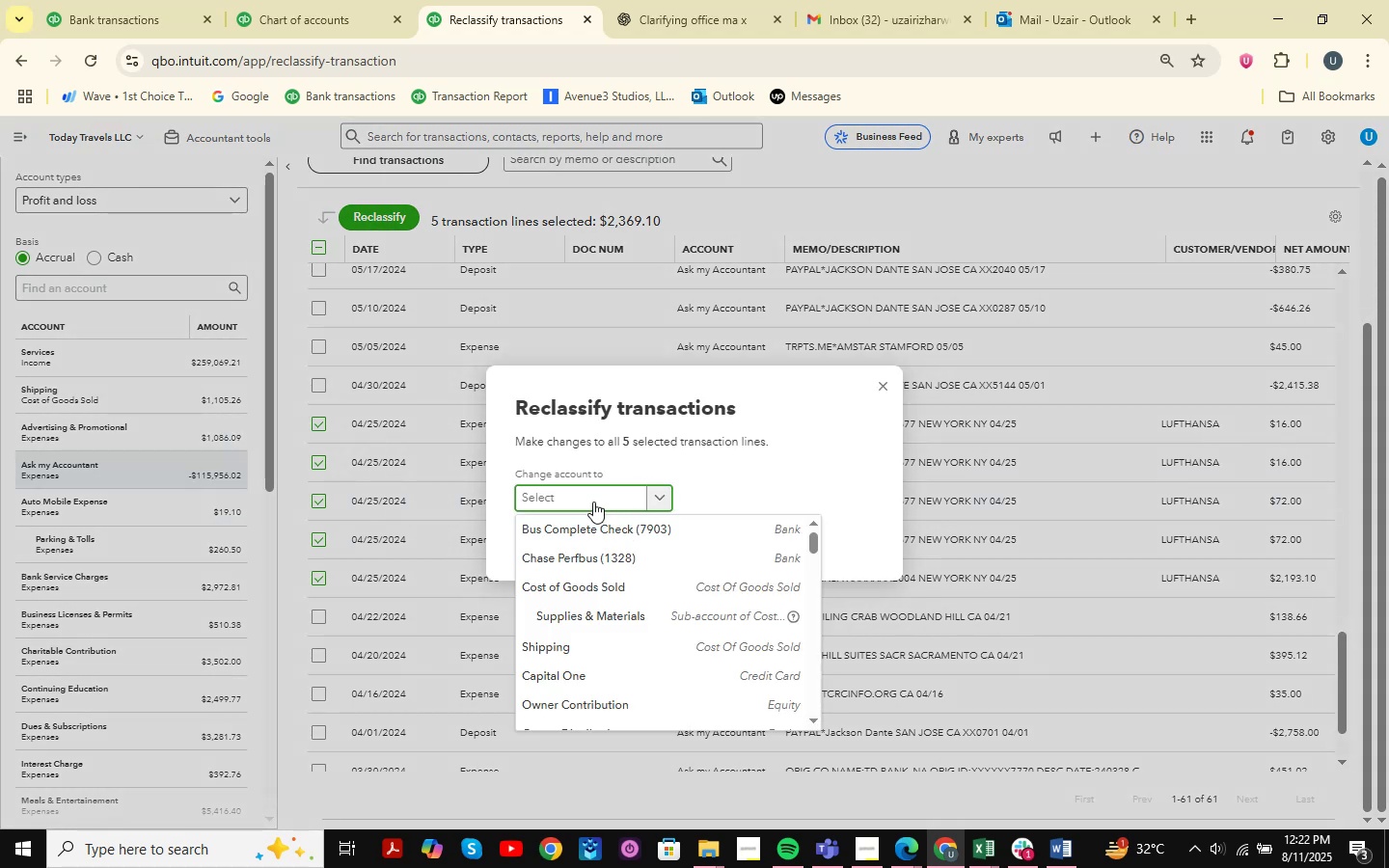 
type(air )
 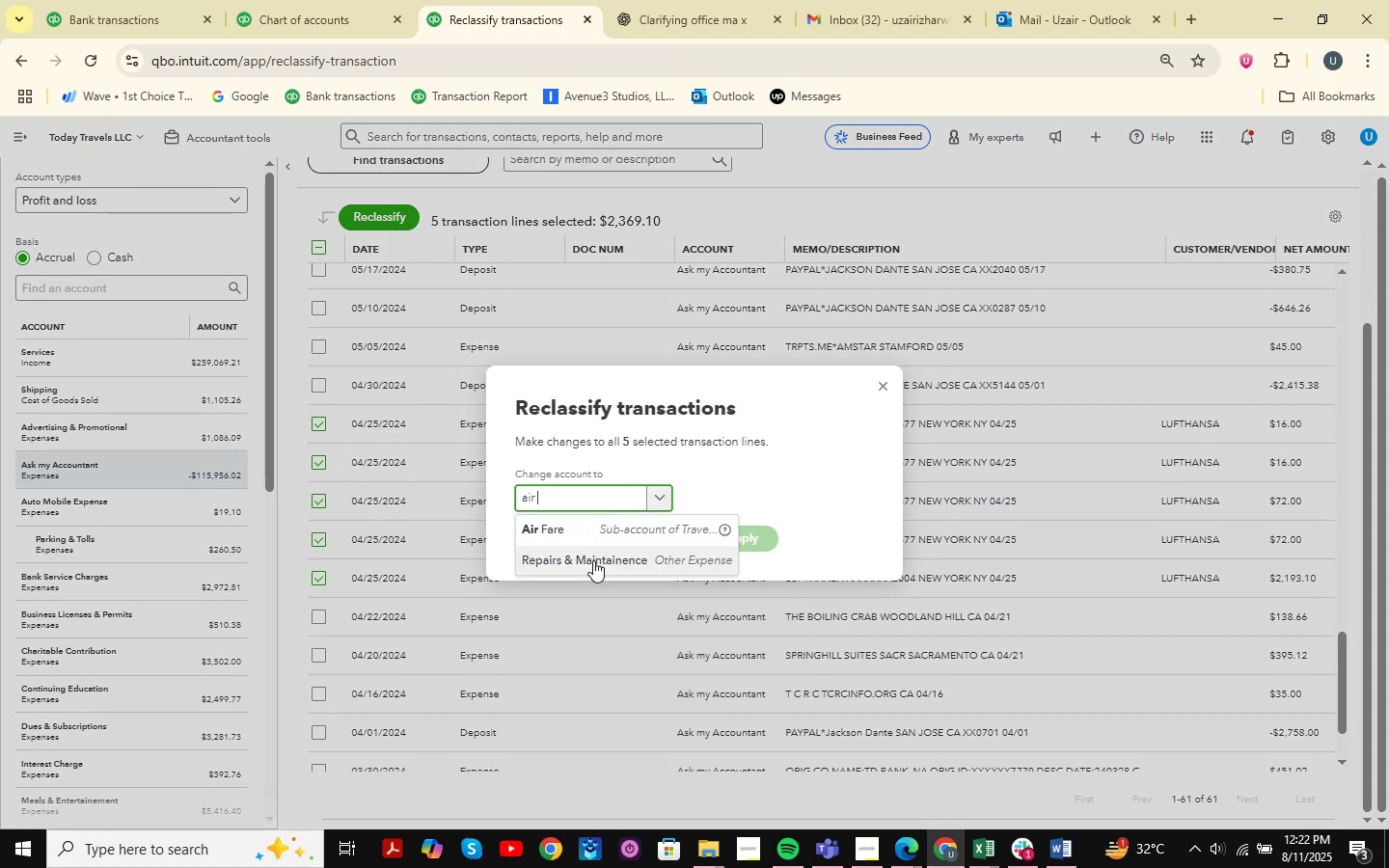 
left_click([598, 536])
 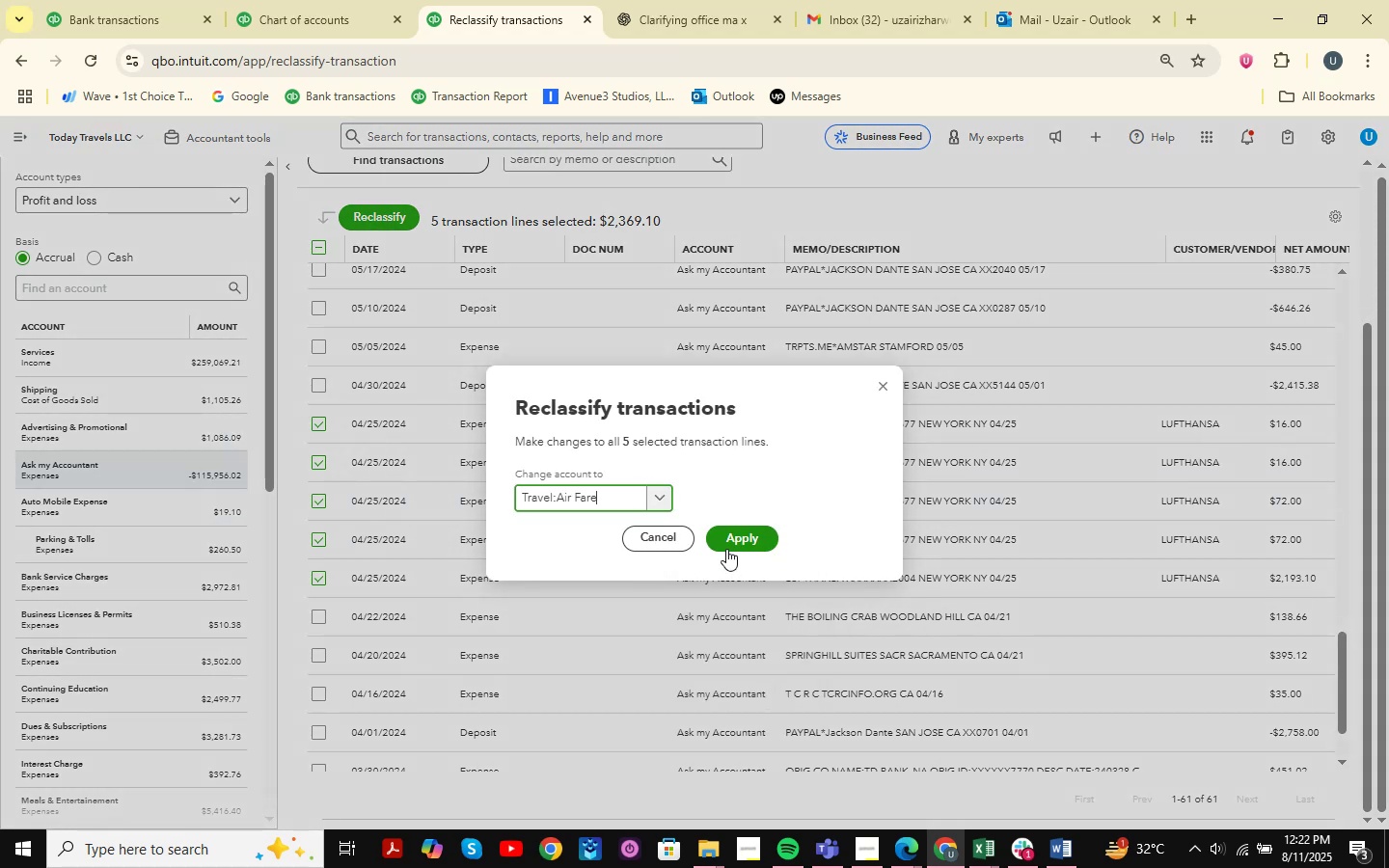 
left_click([734, 549])
 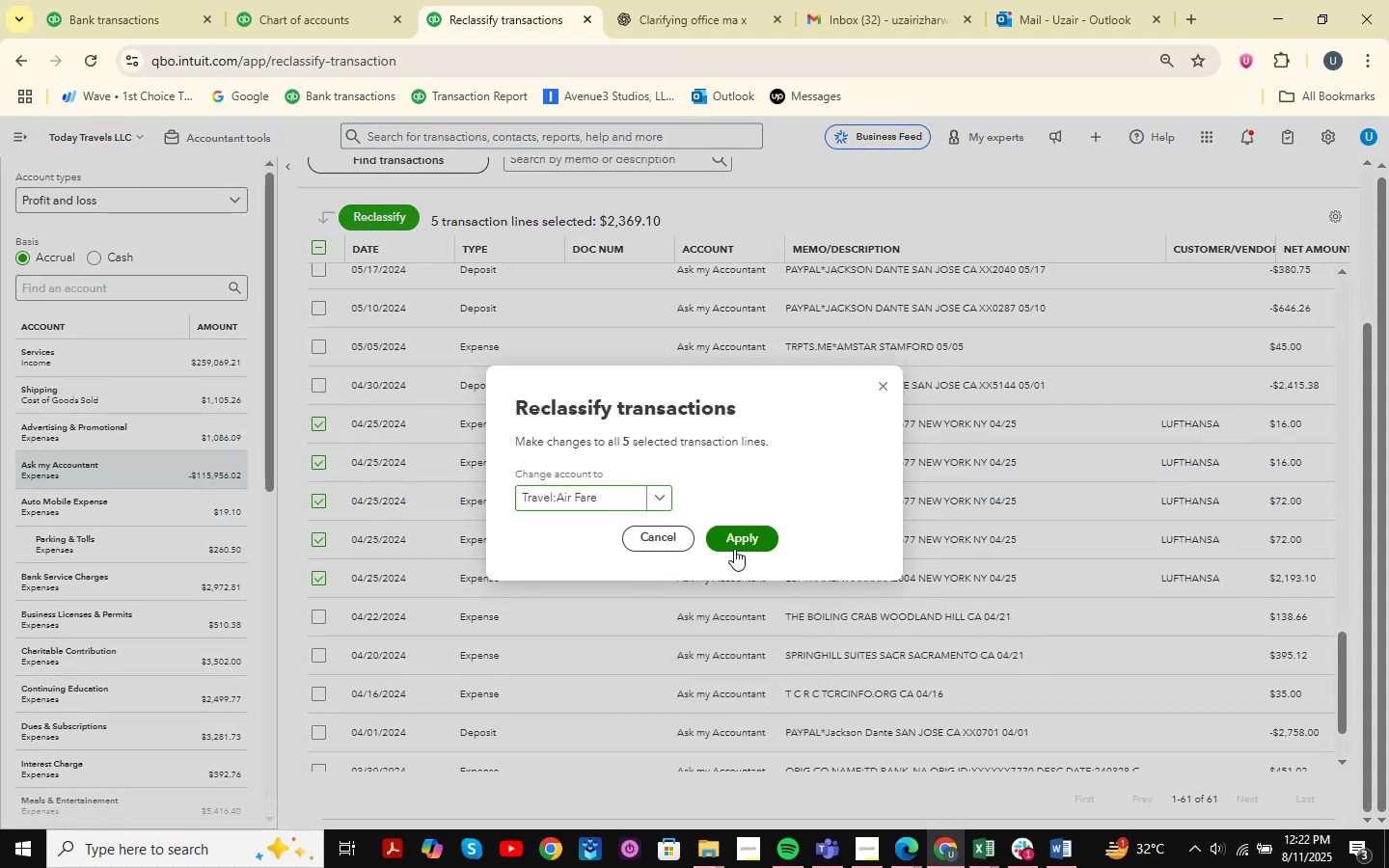 
mouse_move([762, 514])
 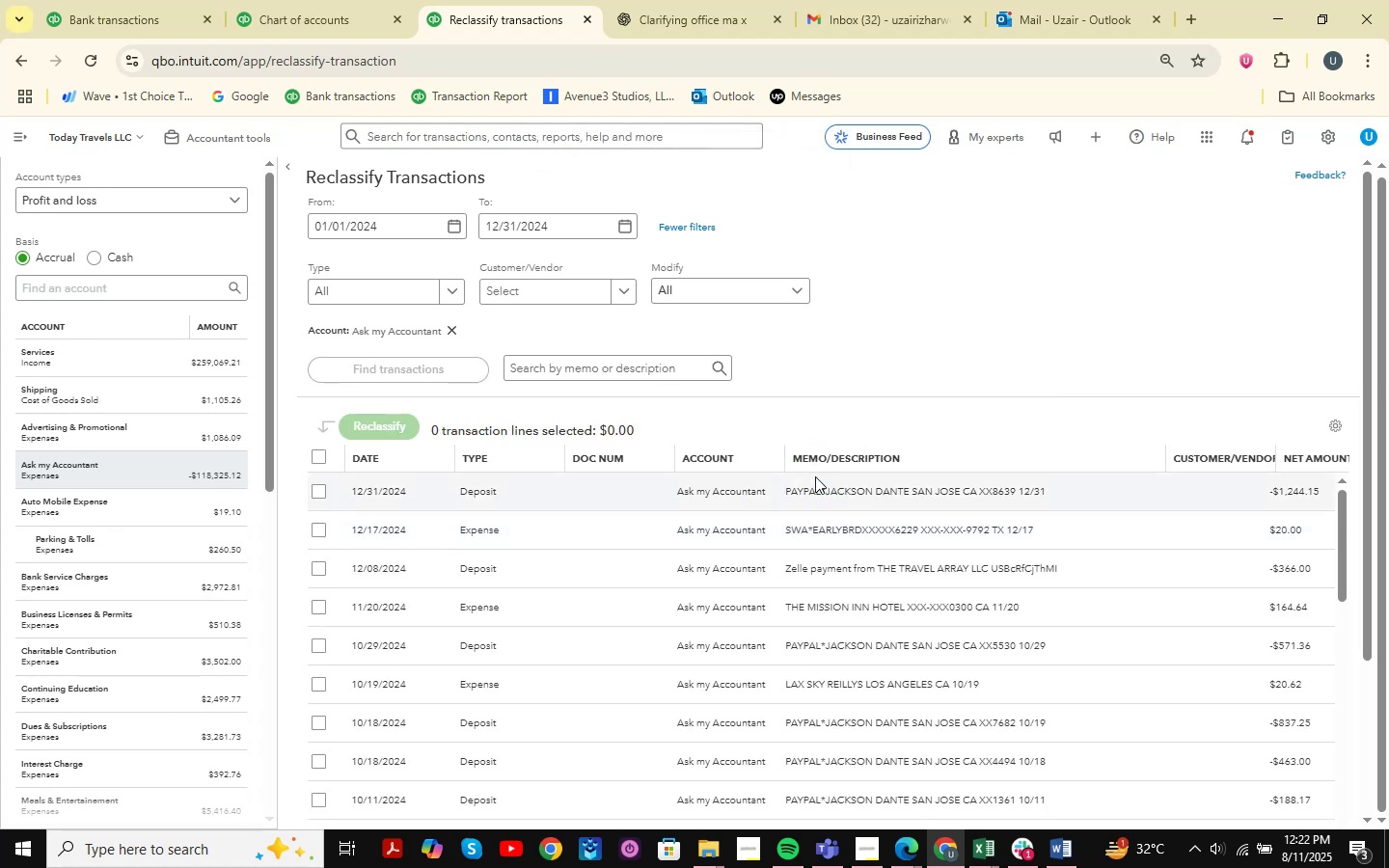 
wait(6.19)
 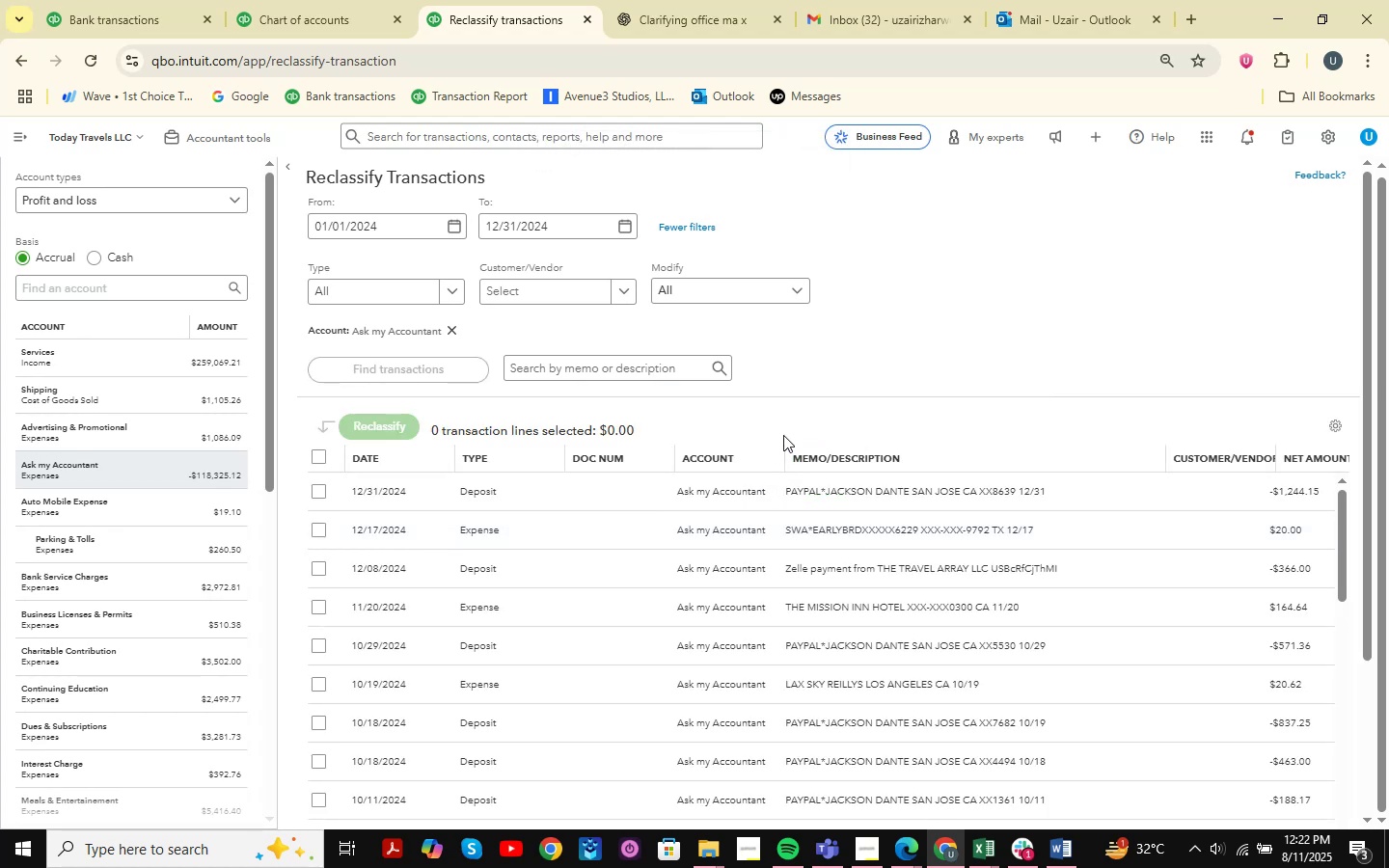 
scroll: coordinate [836, 703], scroll_direction: down, amount: 37.0
 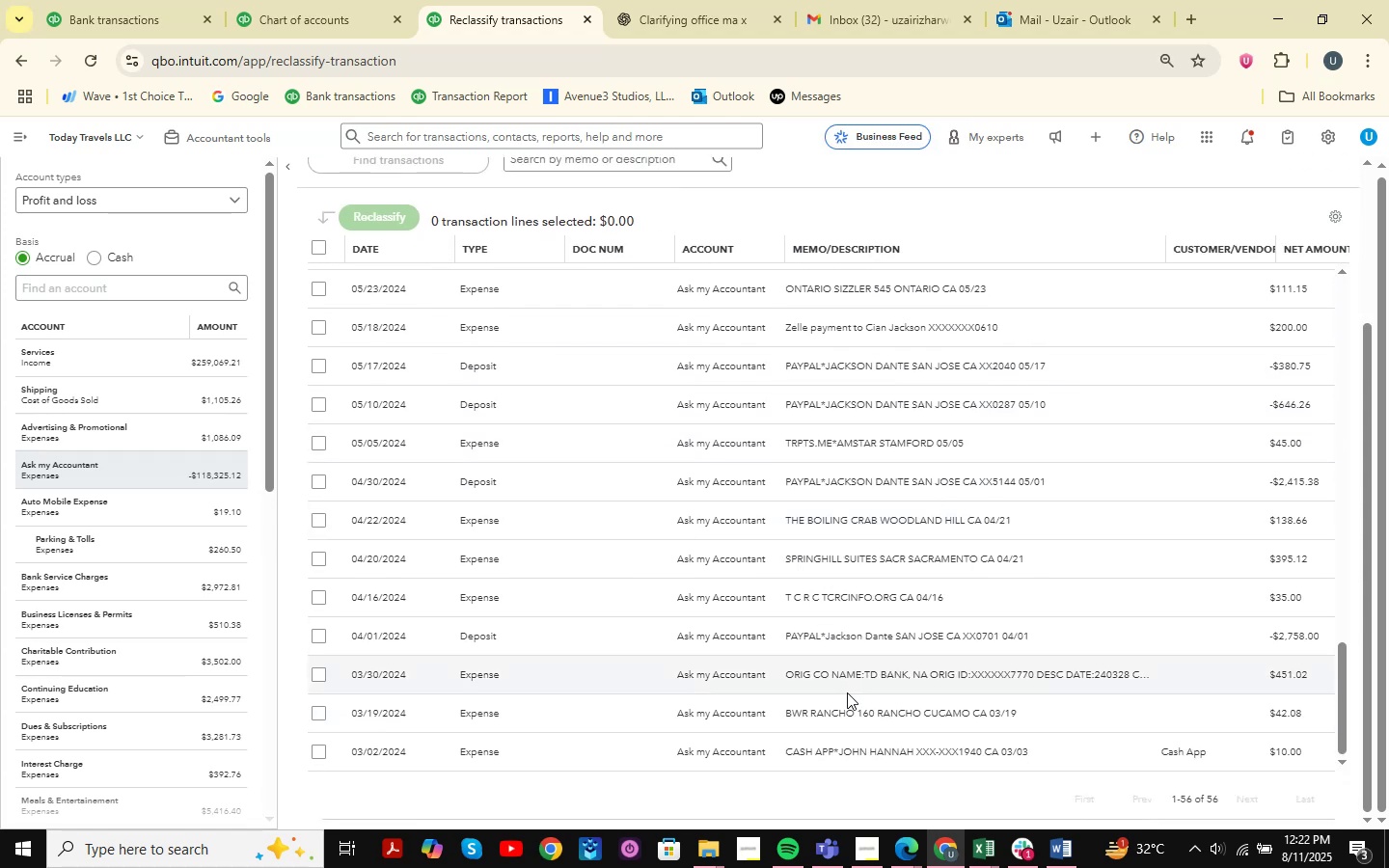 
mouse_move([846, 340])
 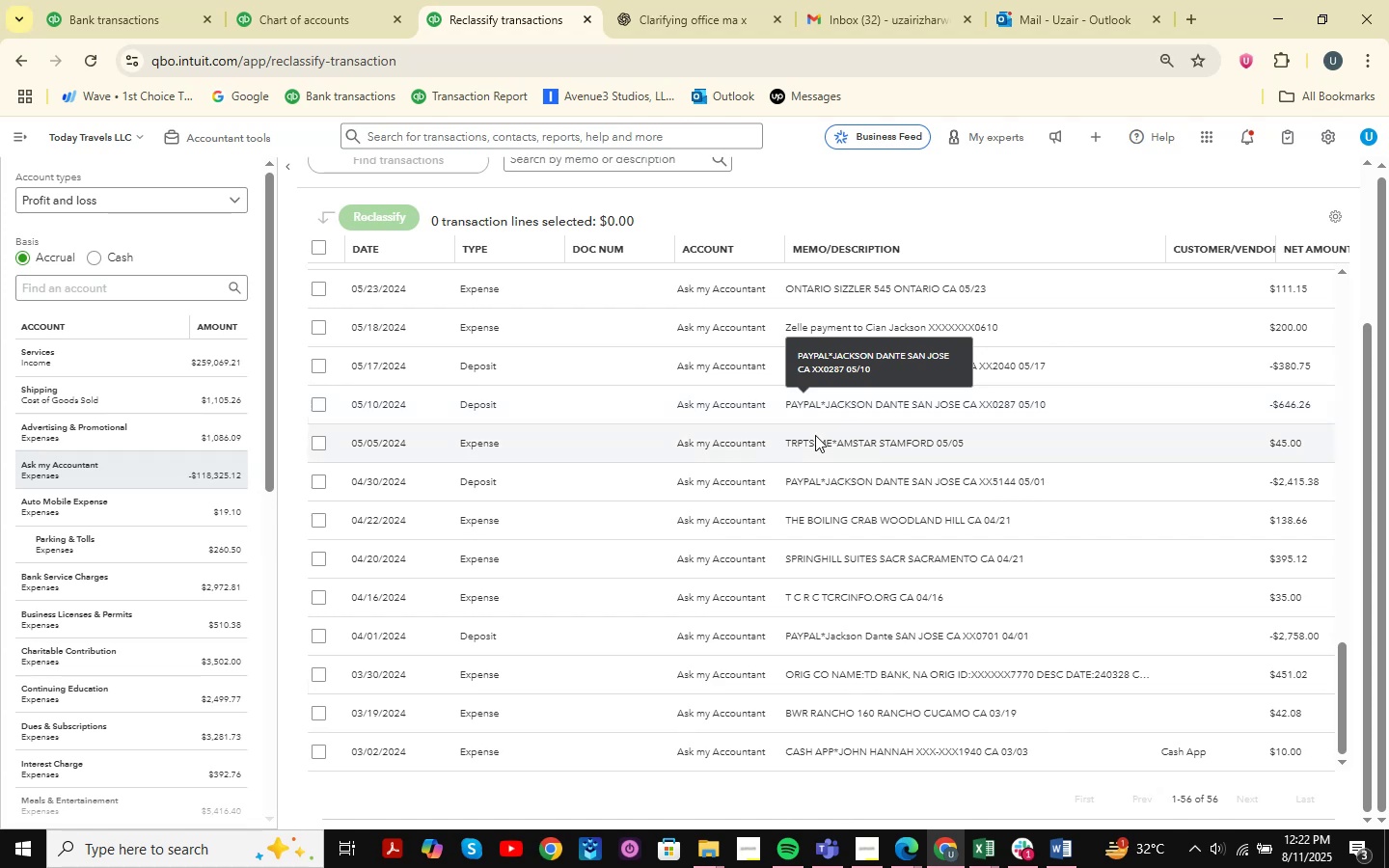 
scroll: coordinate [790, 454], scroll_direction: down, amount: 4.0
 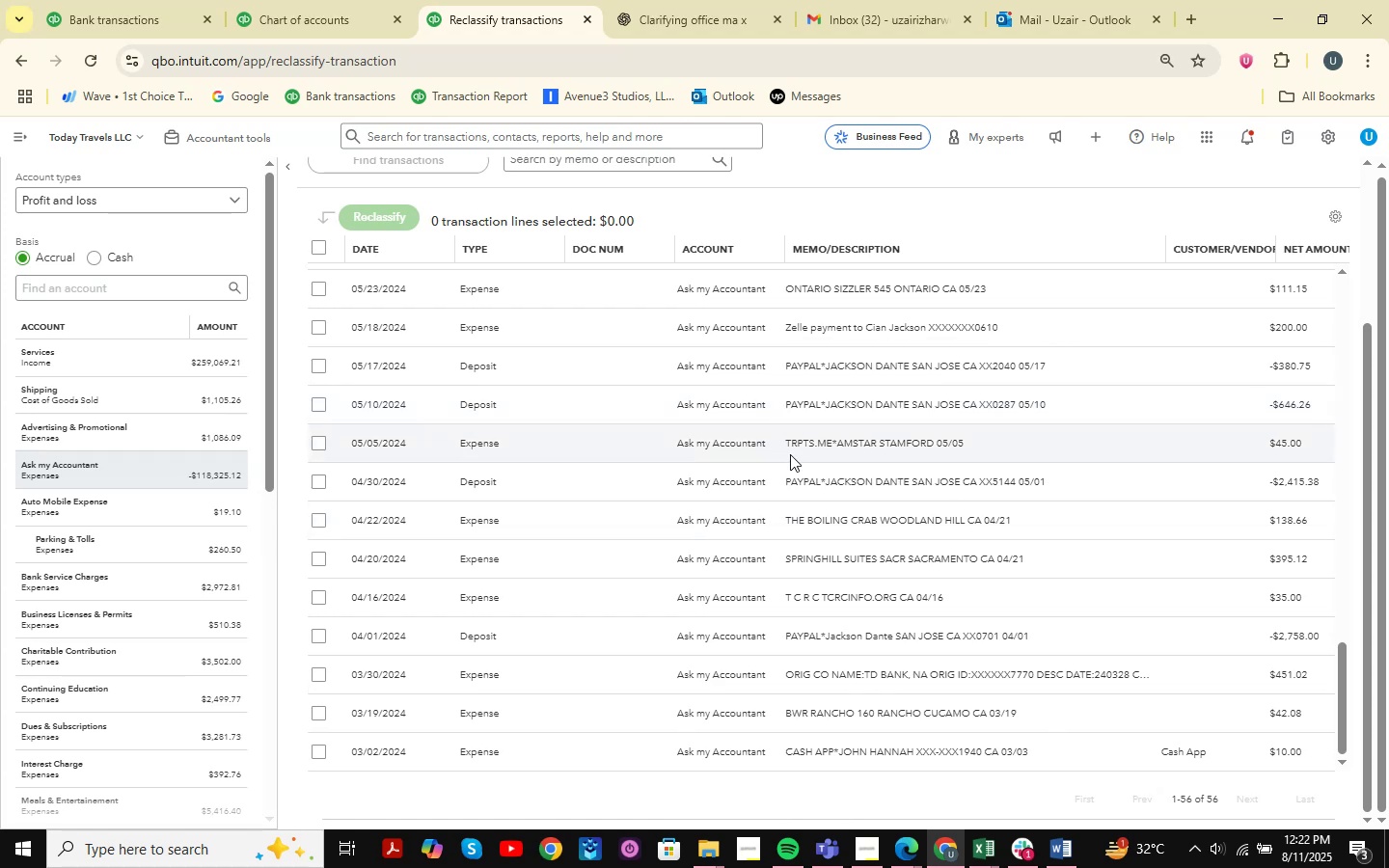 
scroll: coordinate [787, 440], scroll_direction: up, amount: 31.0
 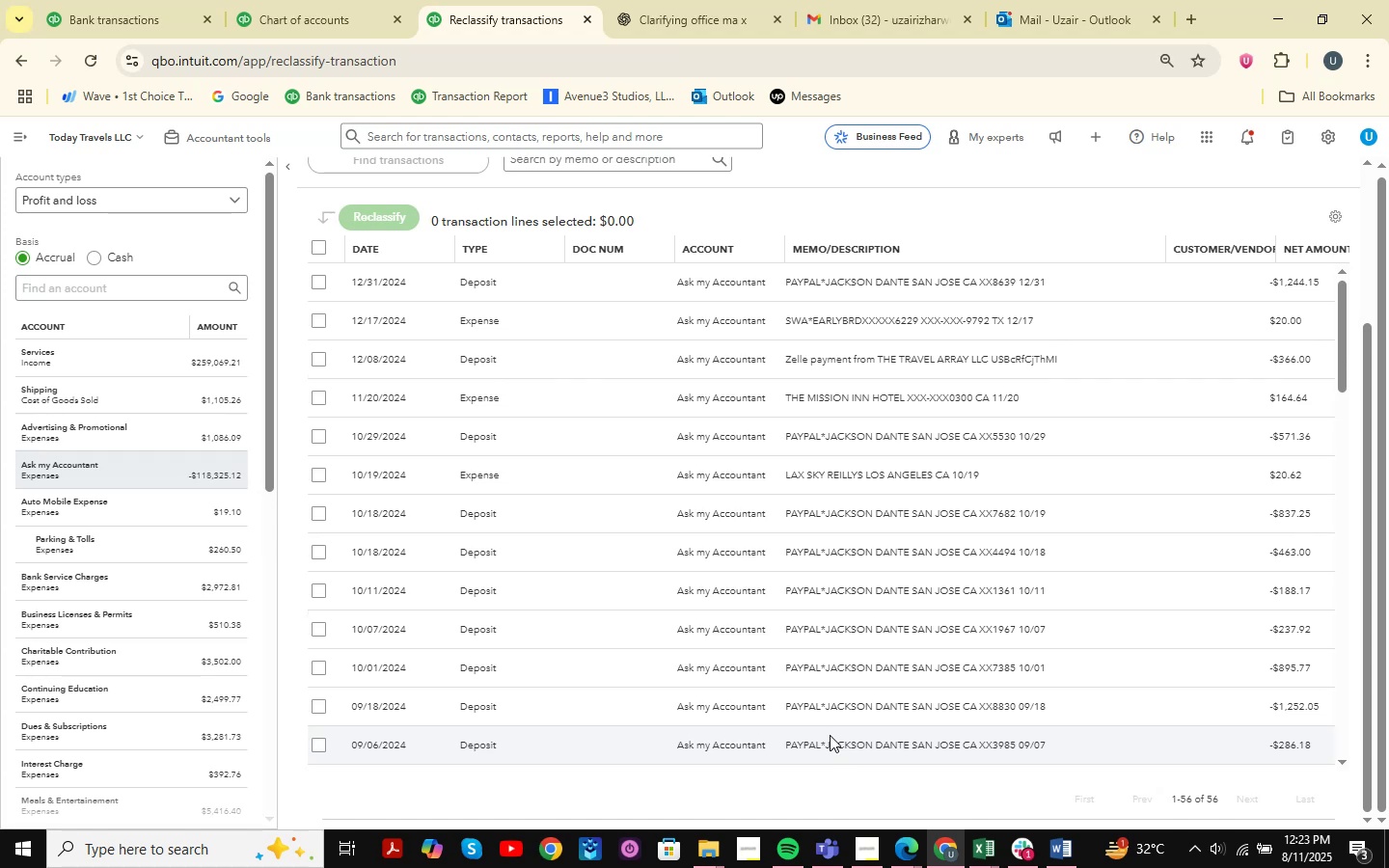 
wait(19.21)
 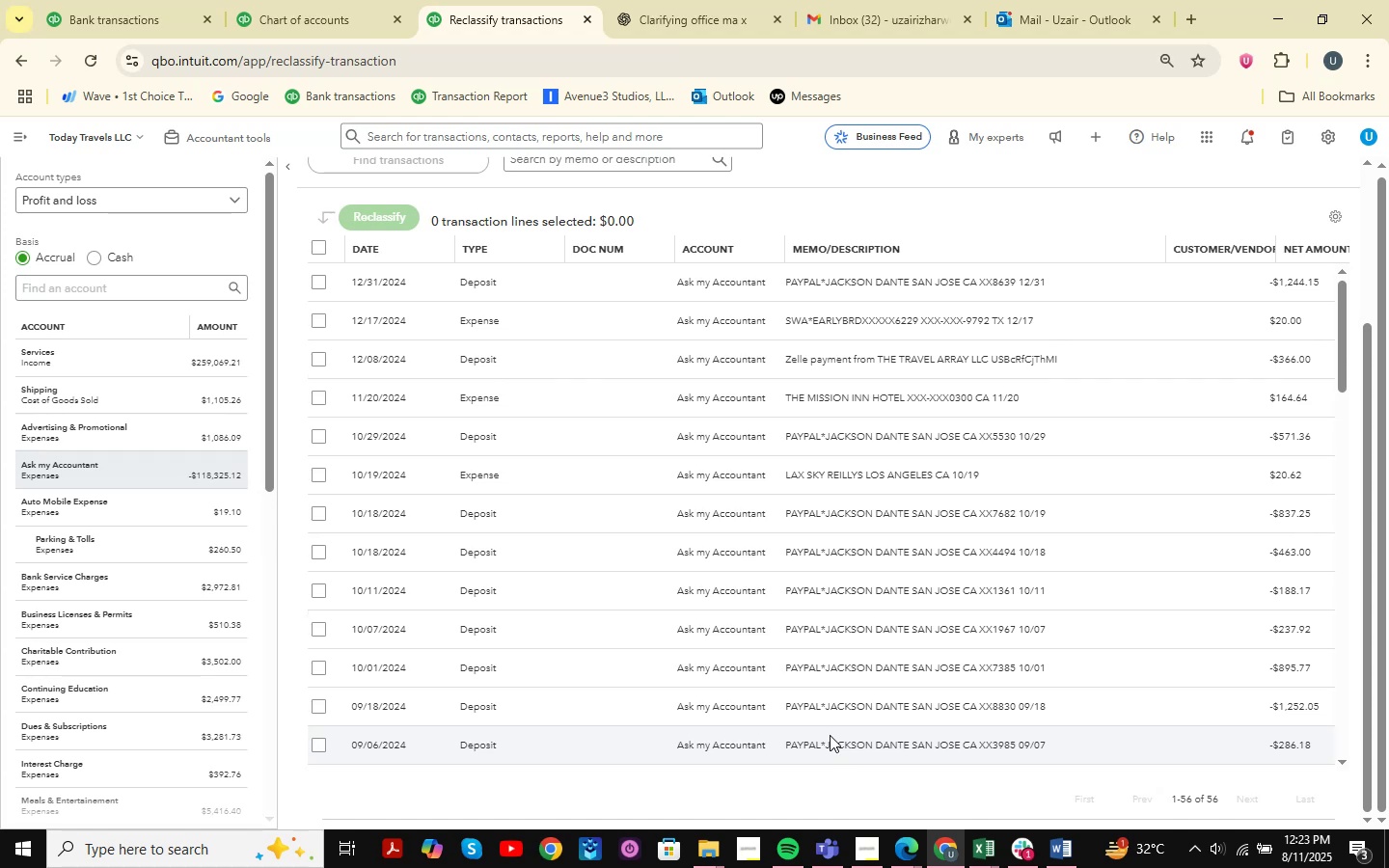 
scroll: coordinate [769, 461], scroll_direction: up, amount: 11.0
 